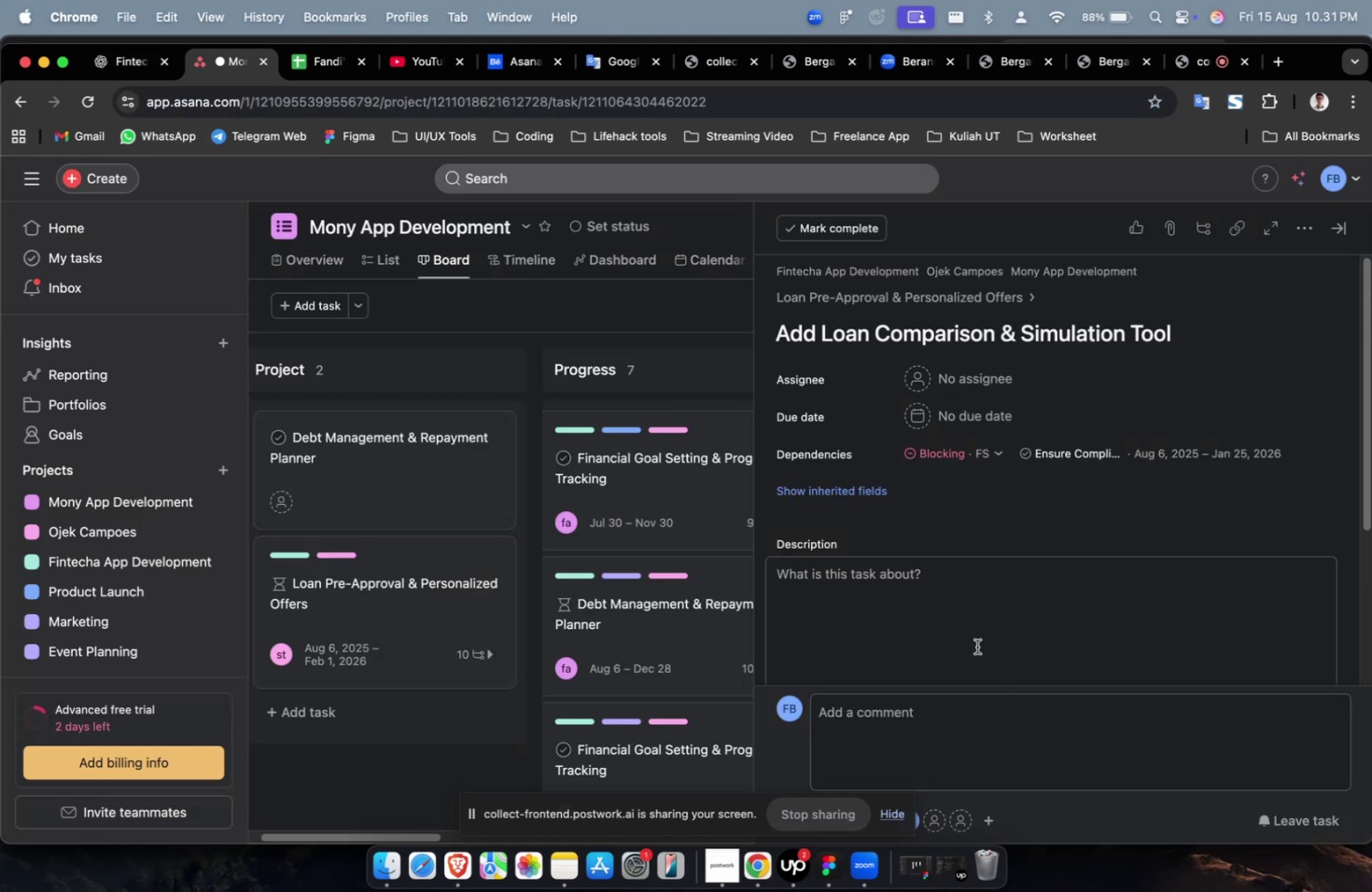 
double_click([976, 648])
 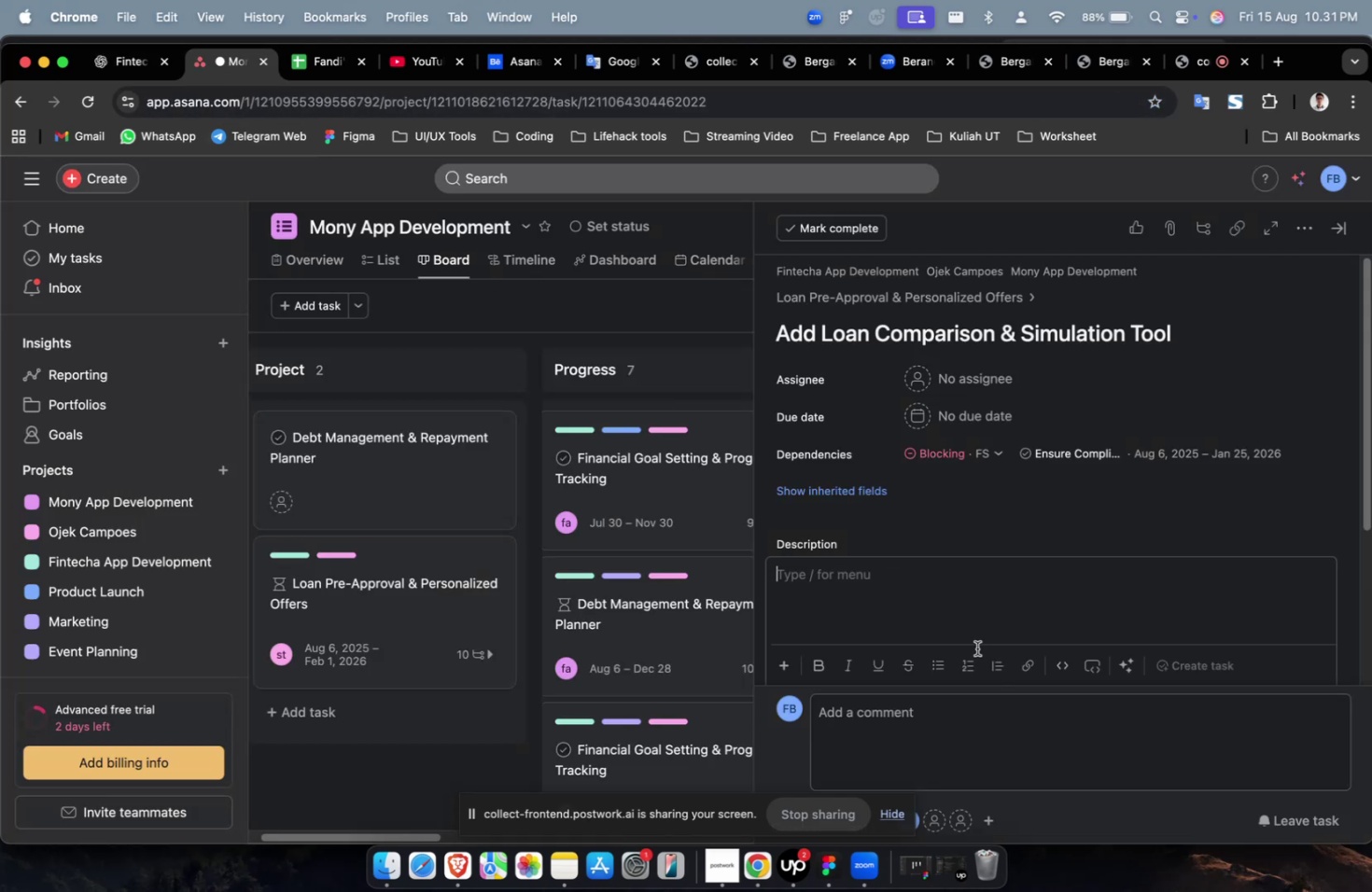 
key(Meta+CommandLeft)
 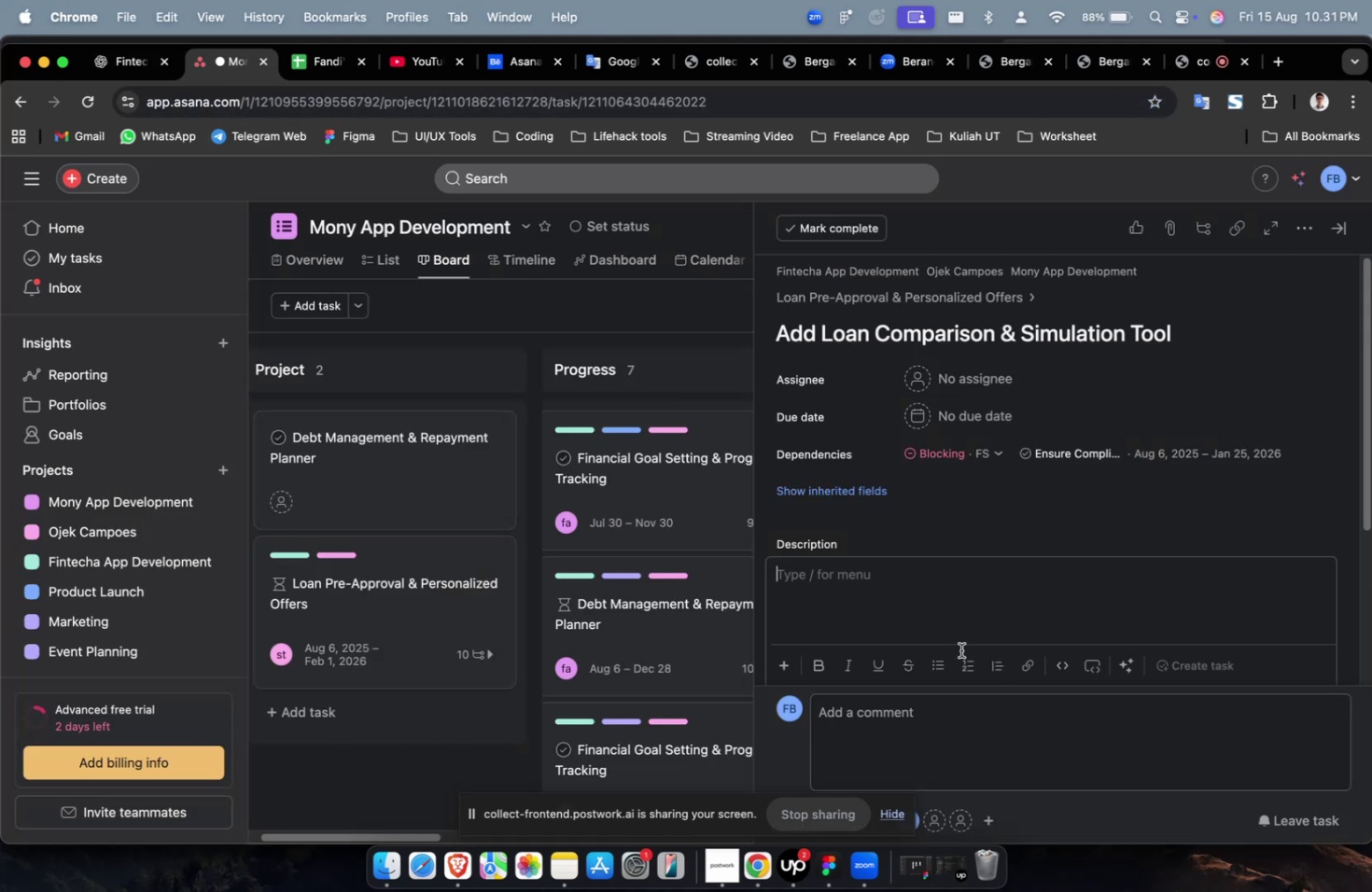 
key(Meta+V)
 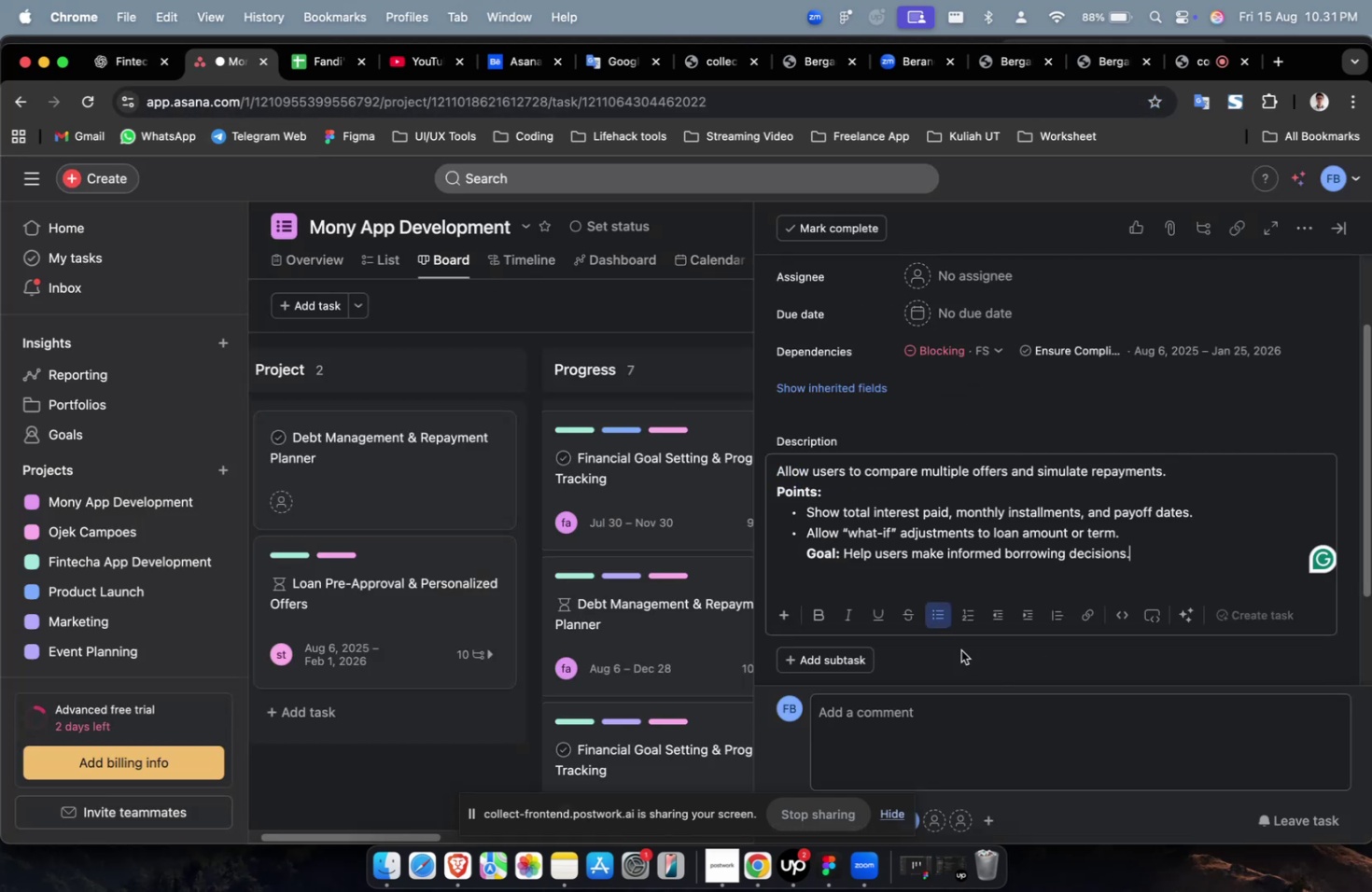 
scroll: coordinate [960, 649], scroll_direction: up, amount: 5.0
 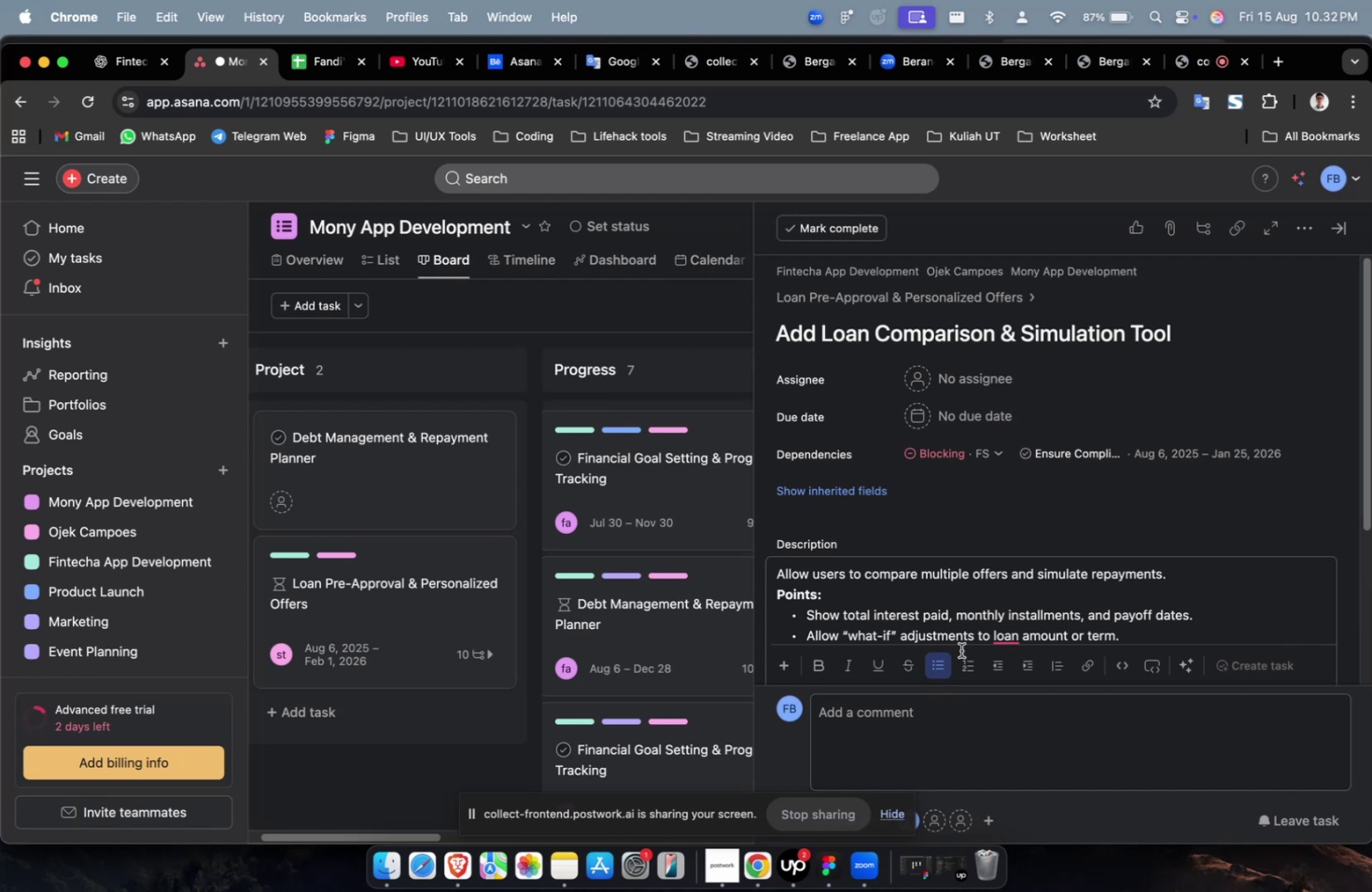 
wait(45.07)
 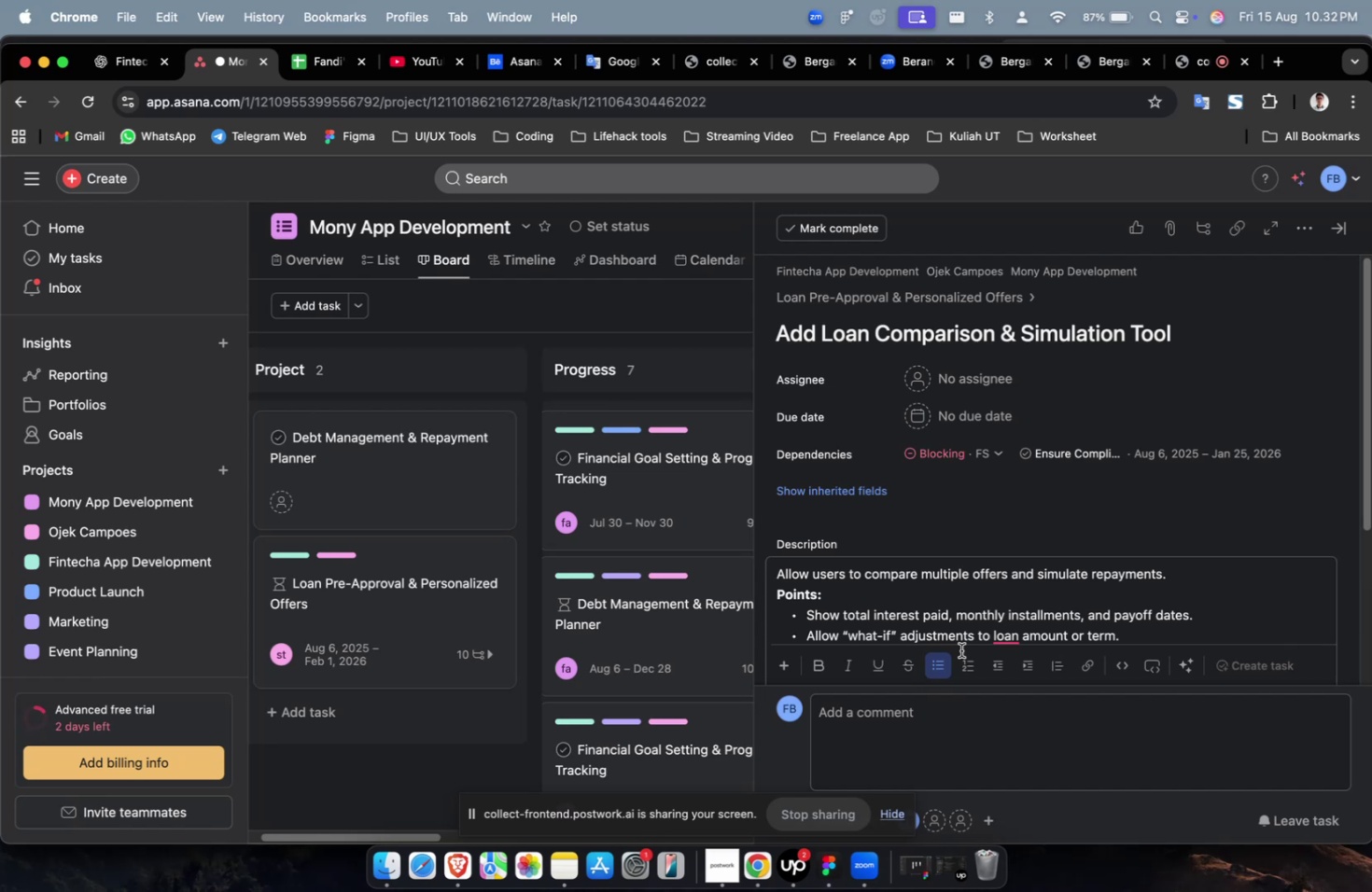 
scroll: coordinate [960, 649], scroll_direction: up, amount: 3.0
 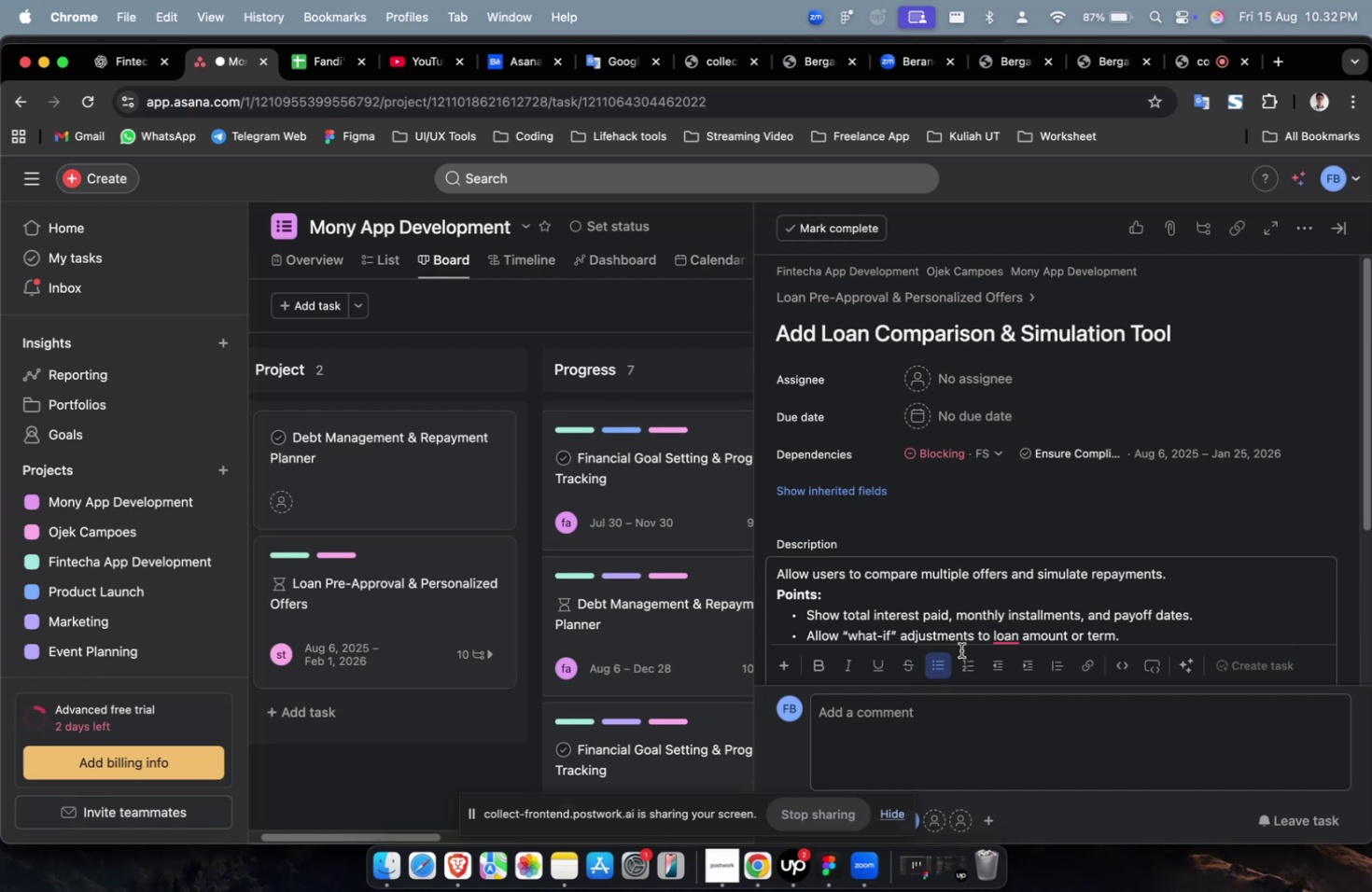 
wait(8.63)
 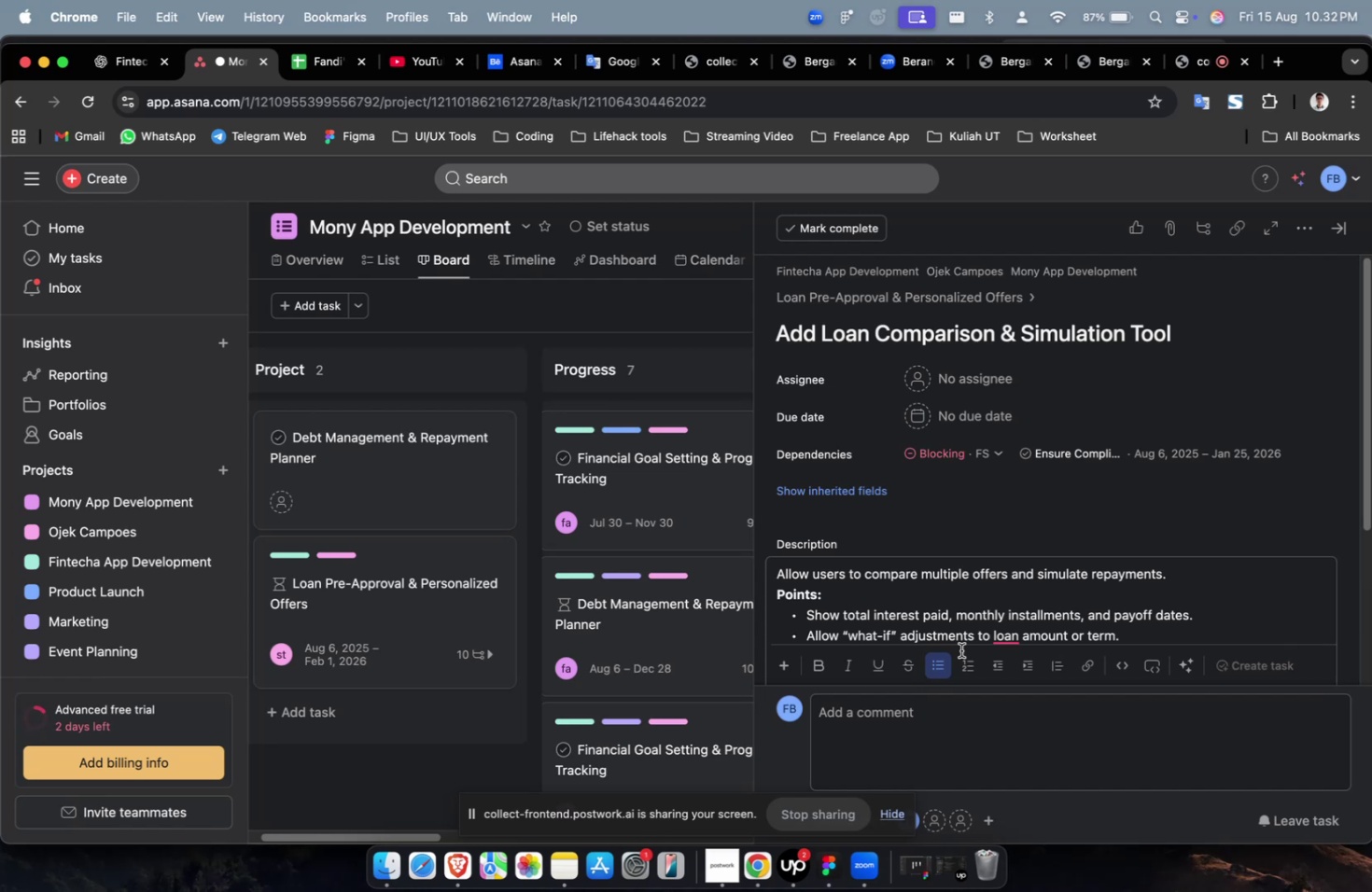 
left_click([959, 376])
 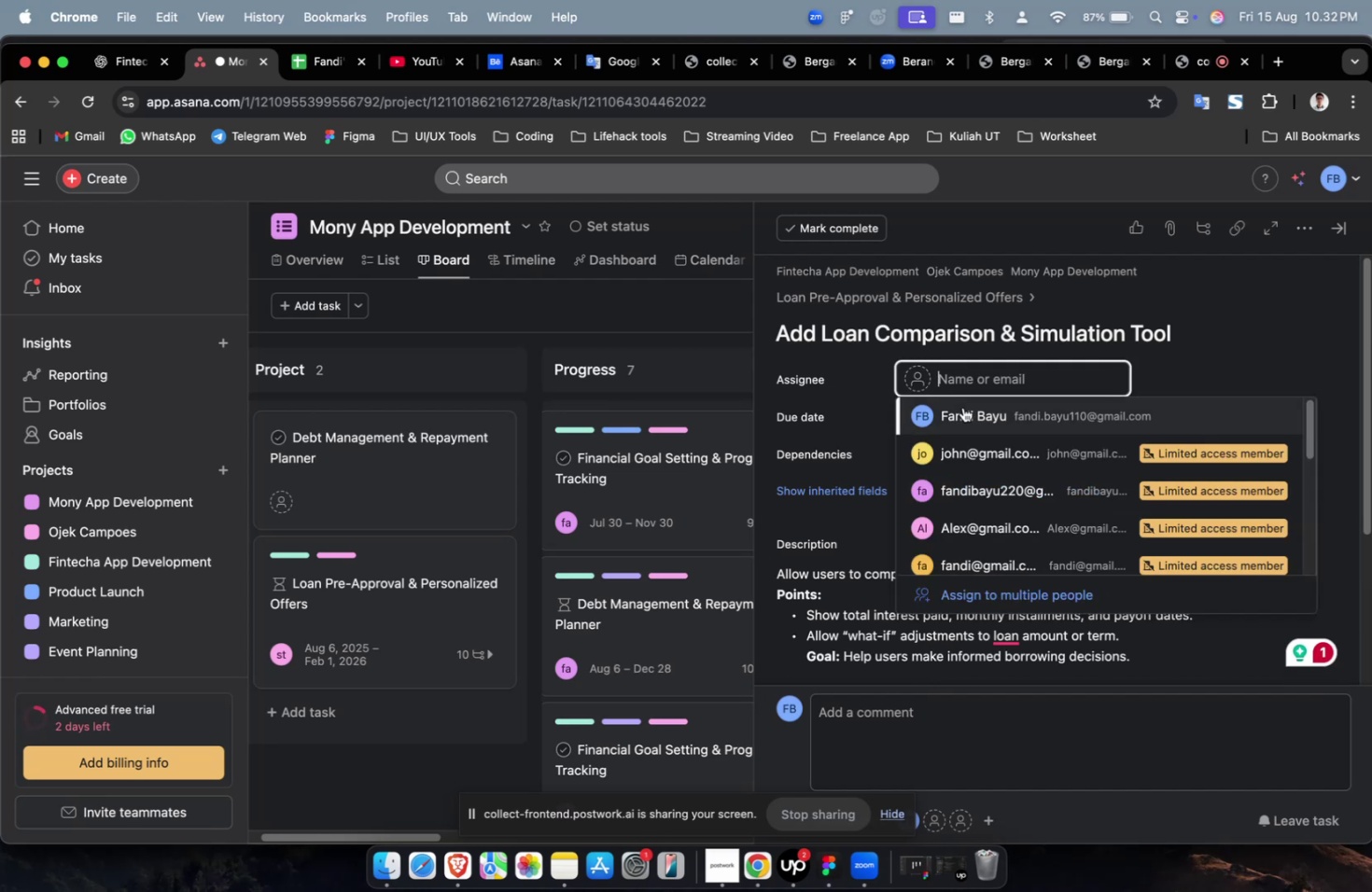 
left_click([1013, 472])
 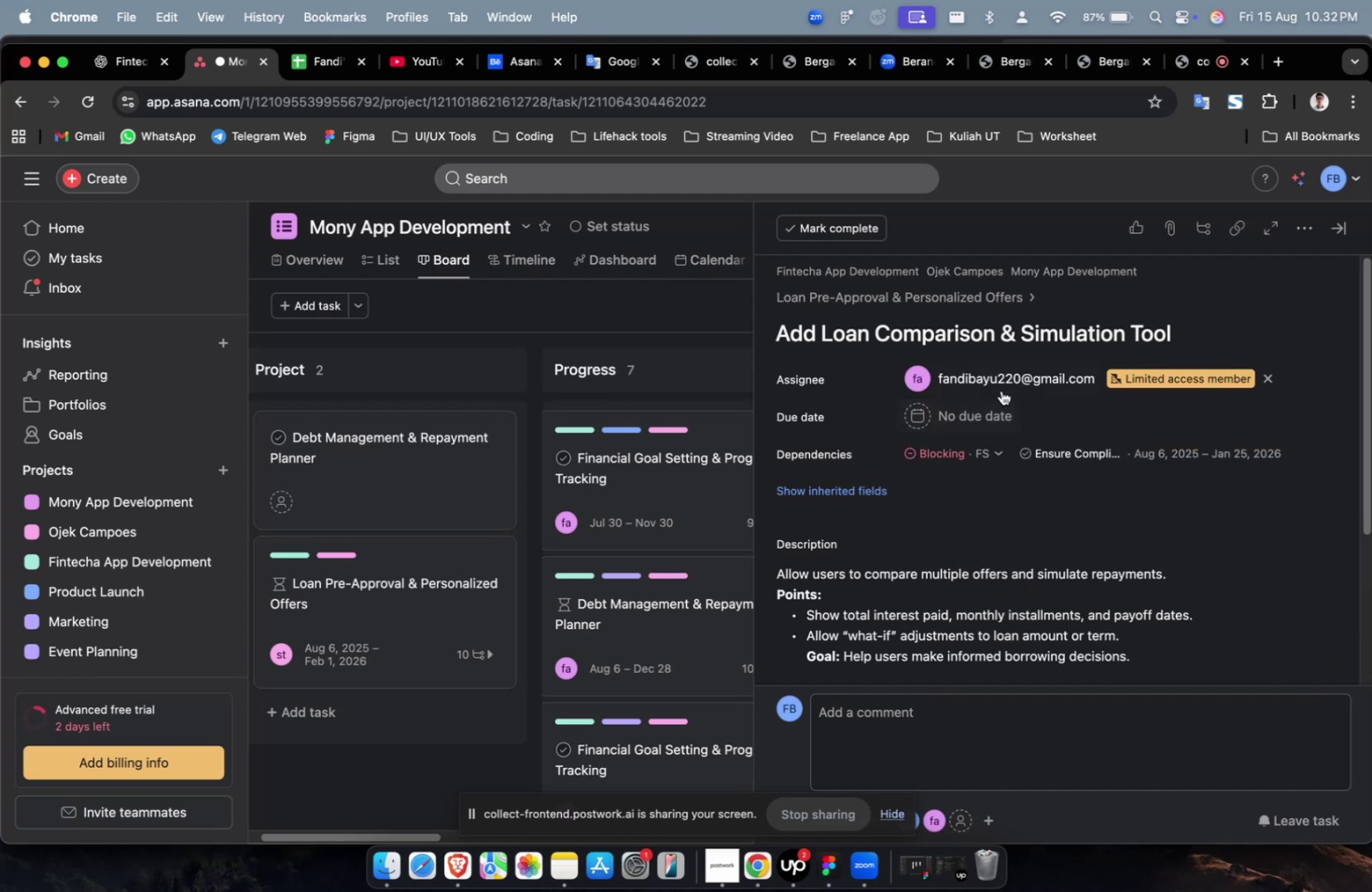 
double_click([1001, 387])
 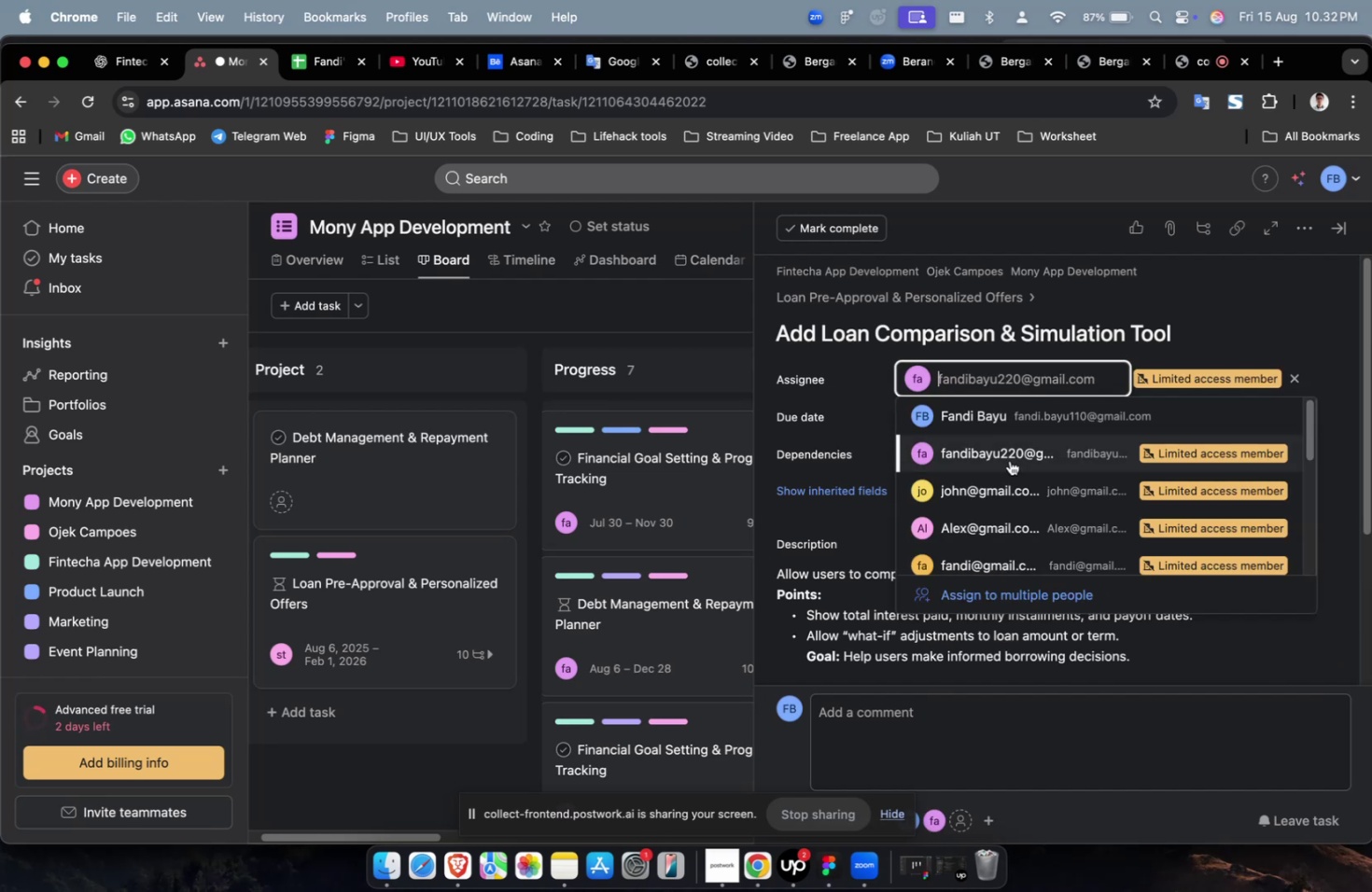 
scroll: coordinate [1008, 466], scroll_direction: down, amount: 2.0
 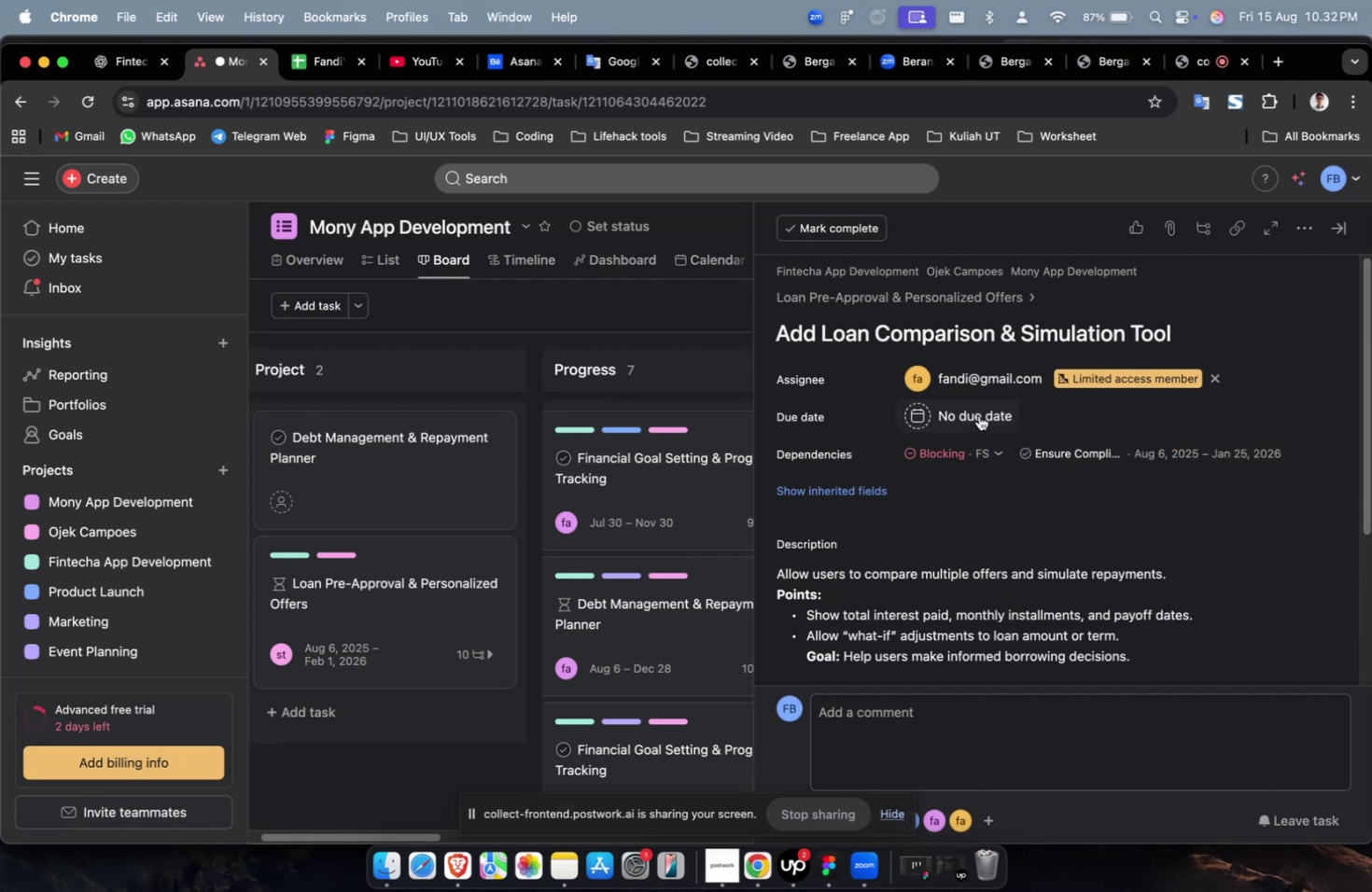 
double_click([978, 415])
 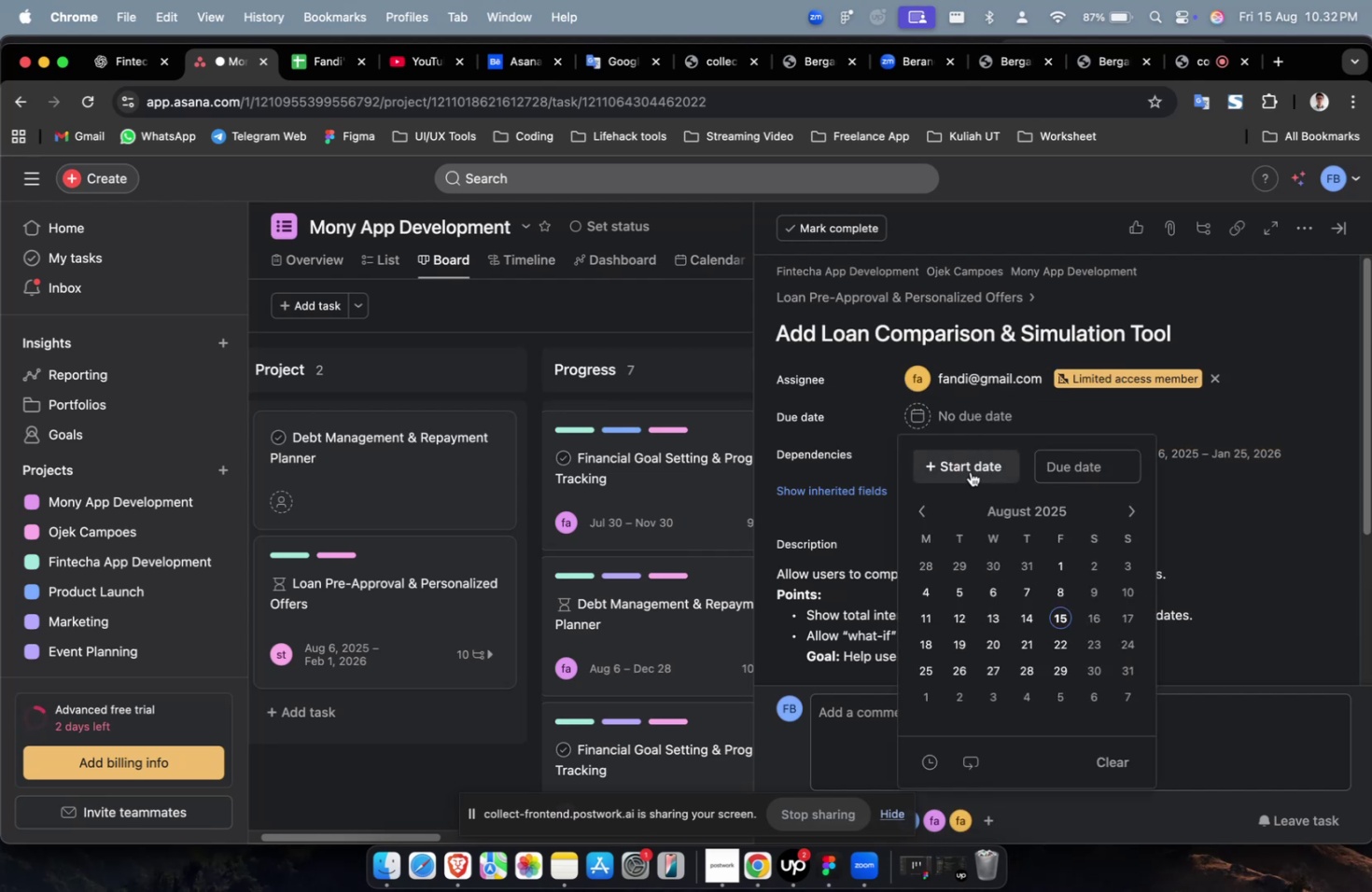 
triple_click([970, 471])
 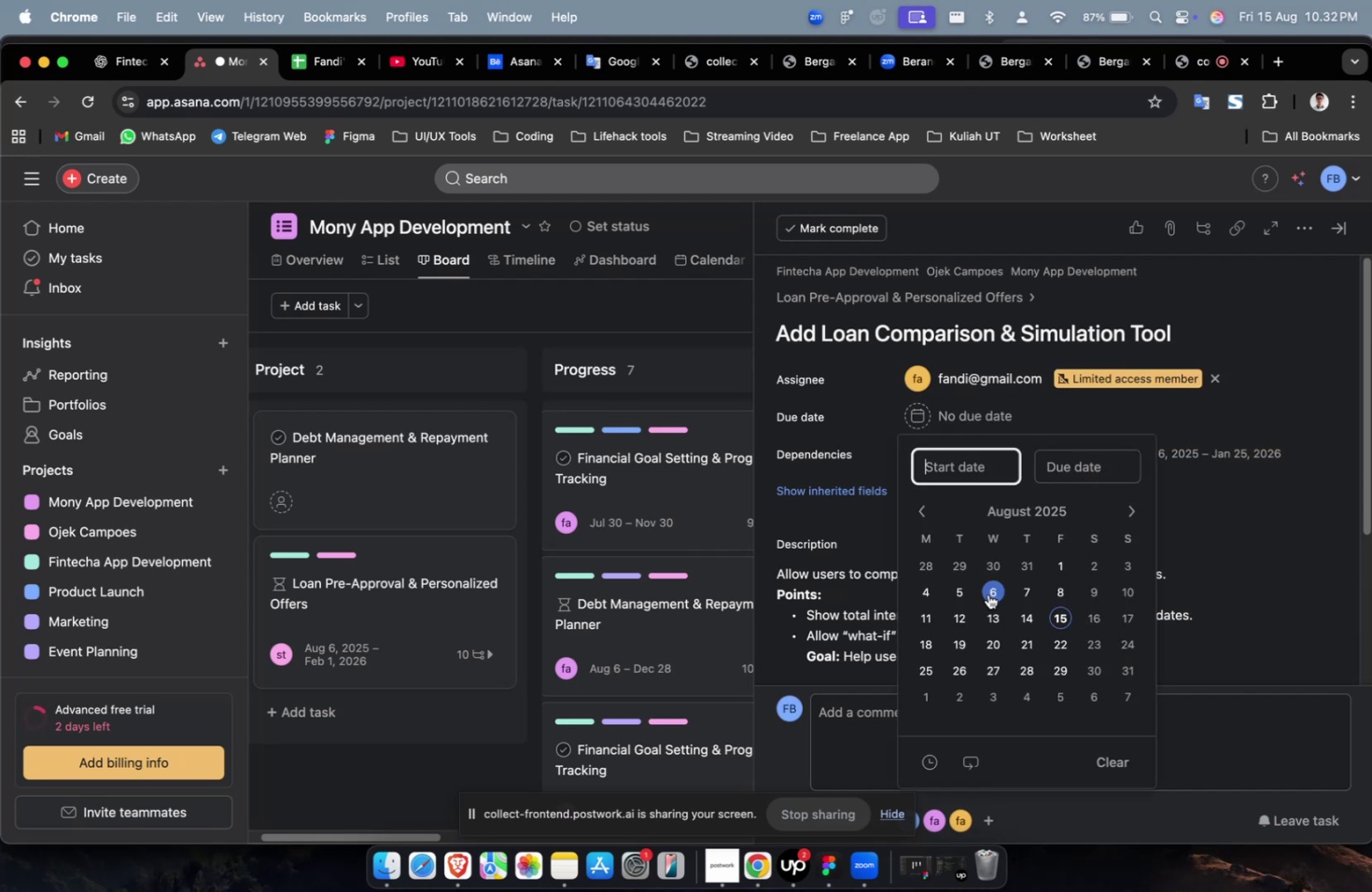 
triple_click([987, 593])
 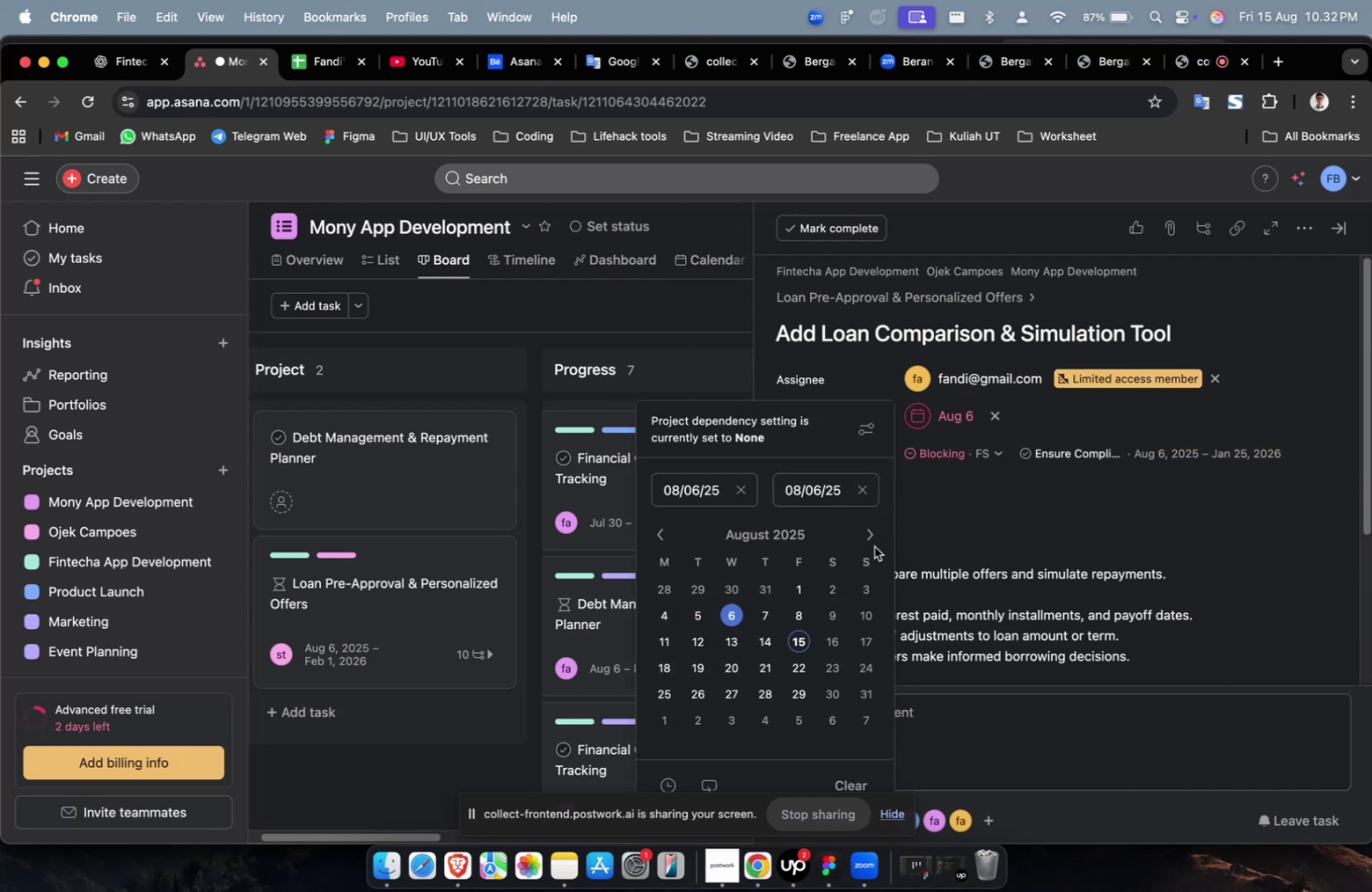 
double_click([873, 529])
 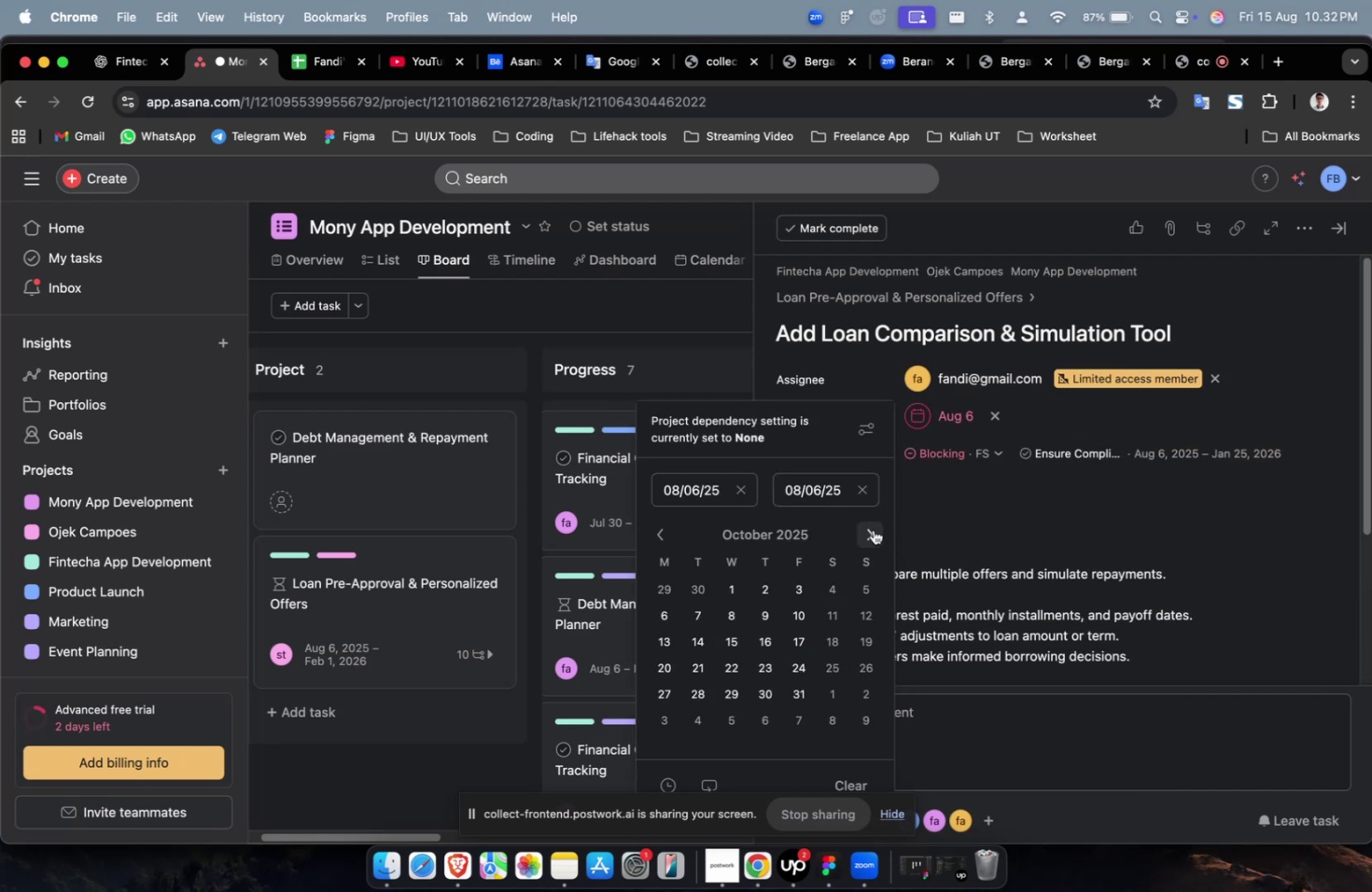 
triple_click([873, 529])
 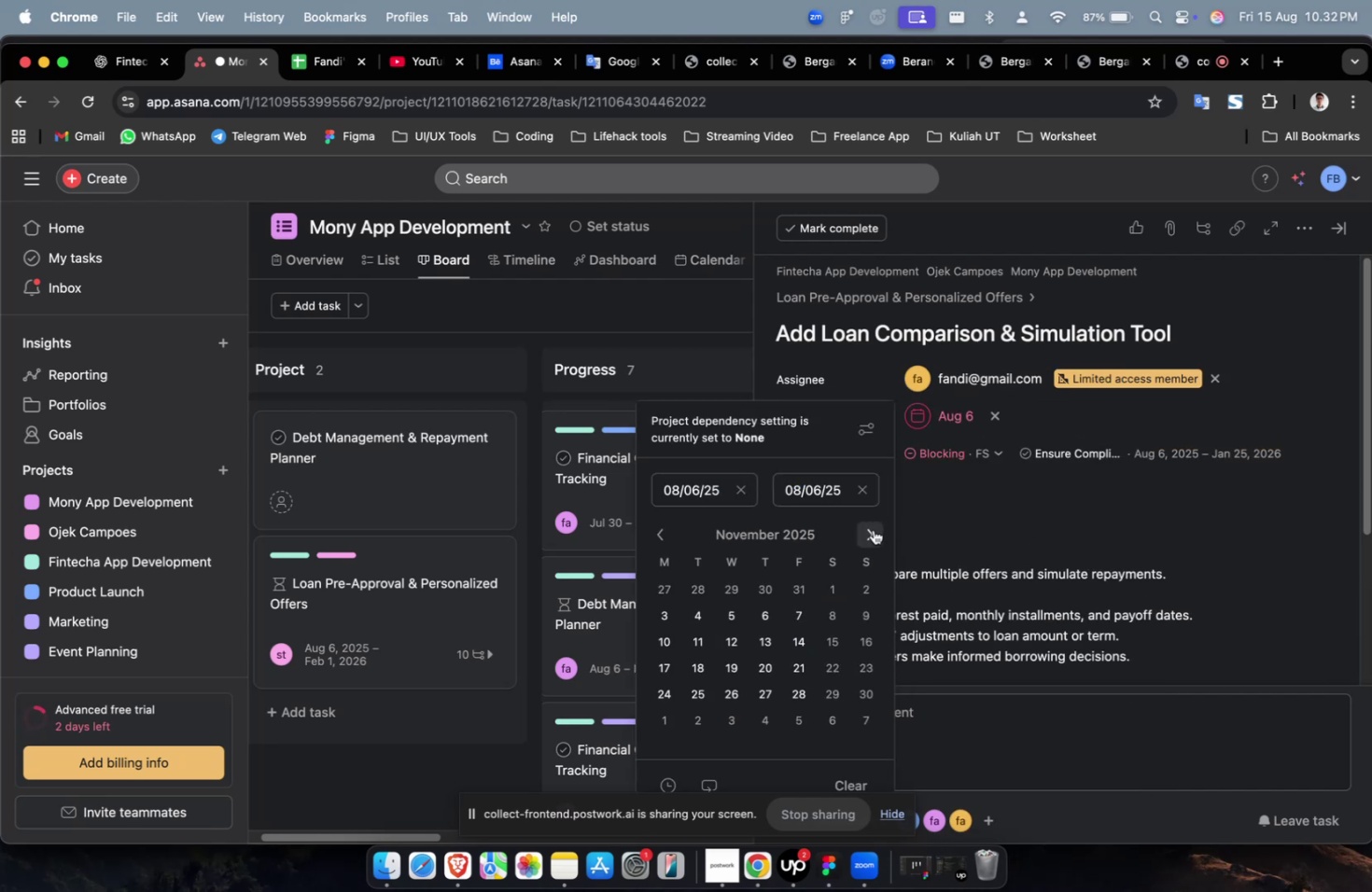 
triple_click([873, 529])
 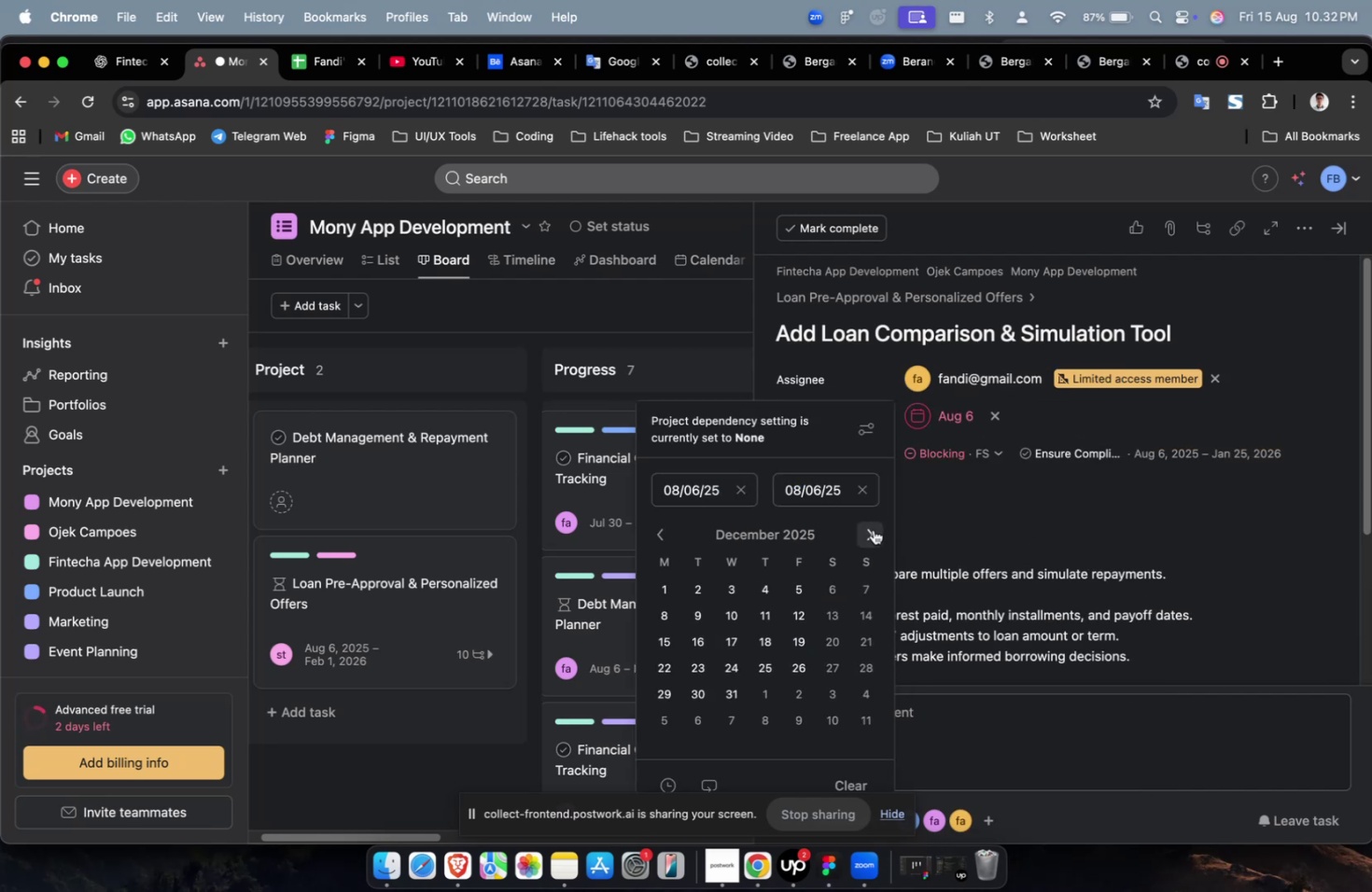 
triple_click([873, 529])
 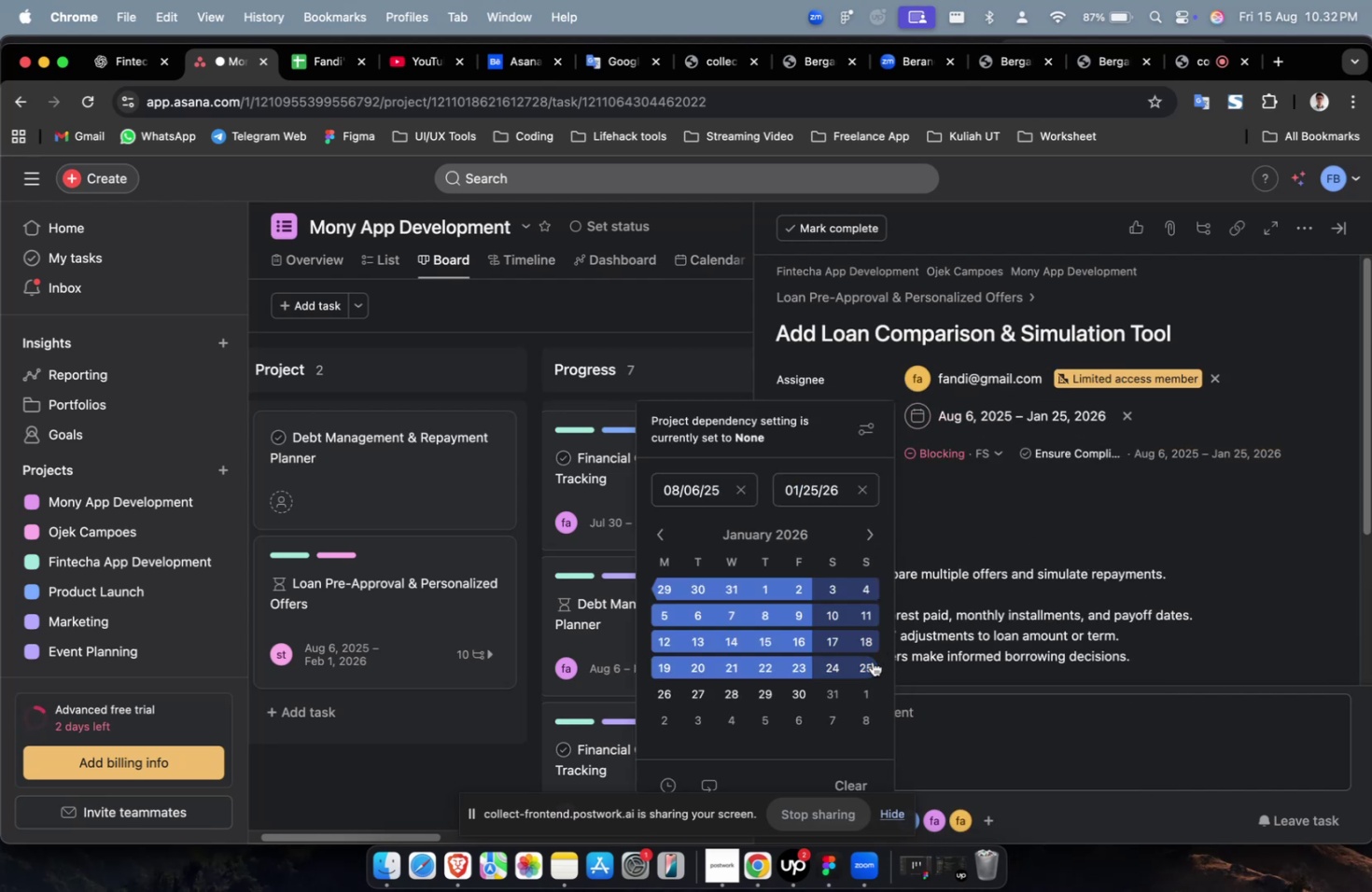 
double_click([1006, 528])
 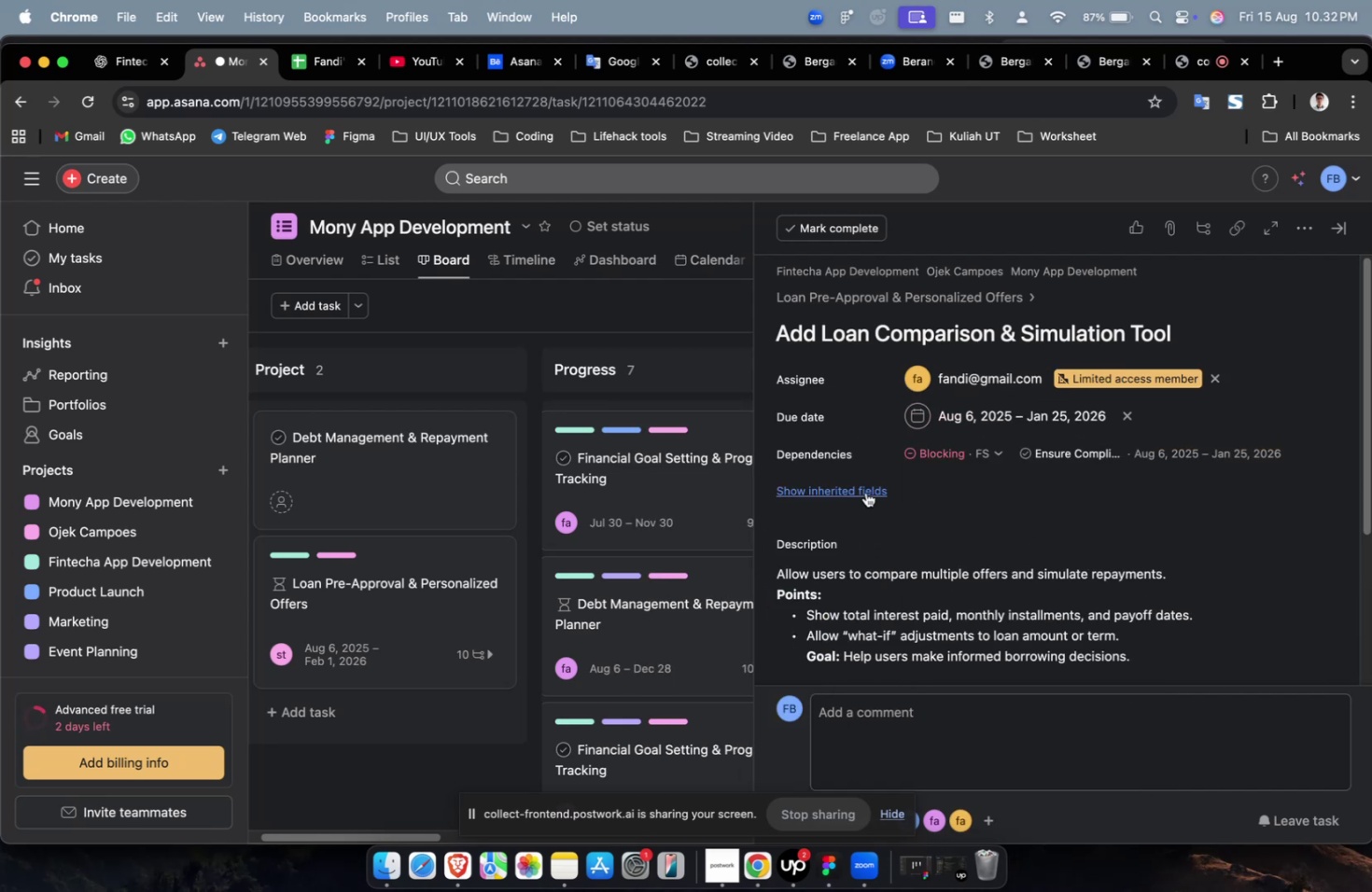 
triple_click([866, 486])
 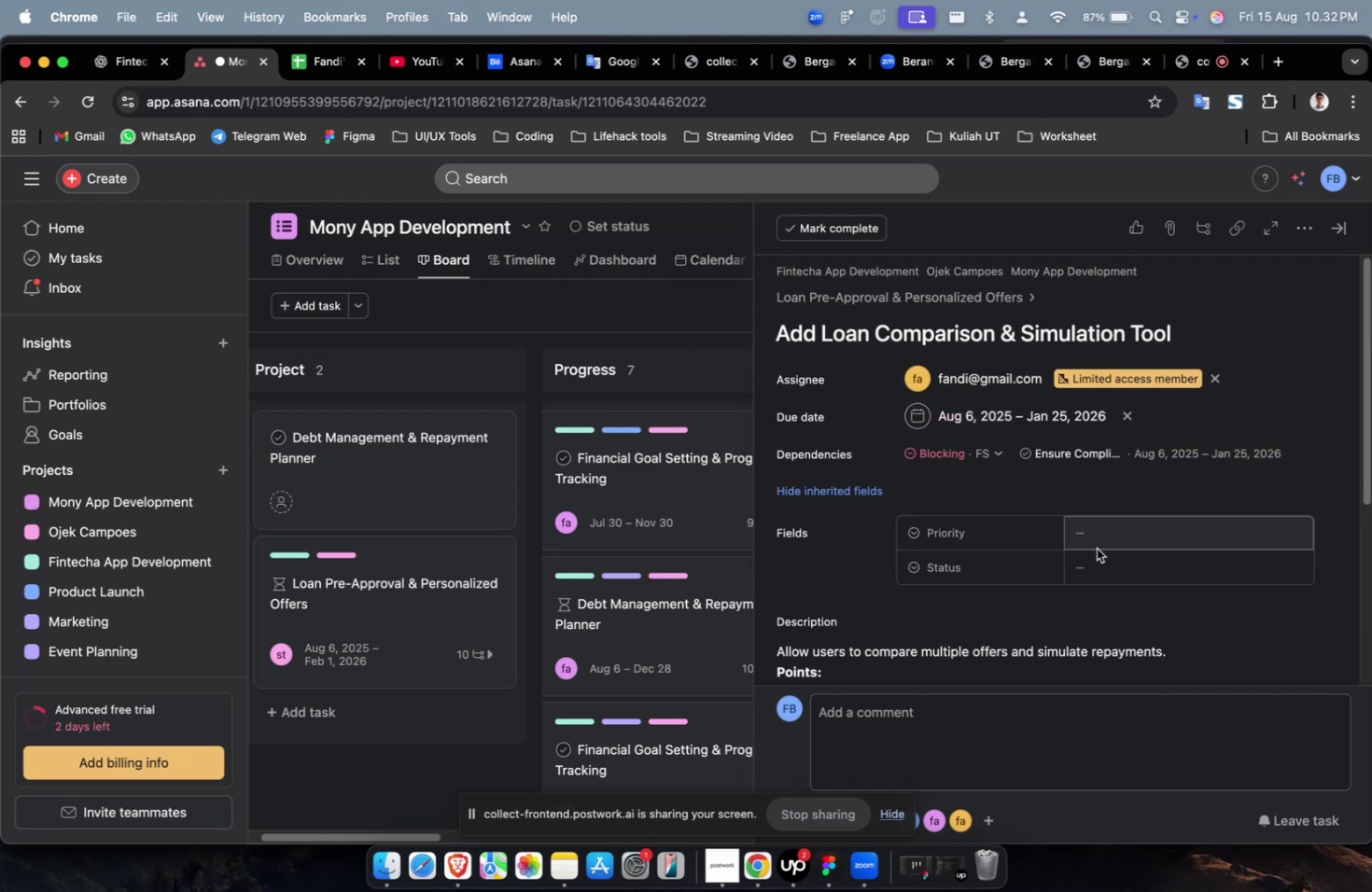 
left_click([1102, 534])
 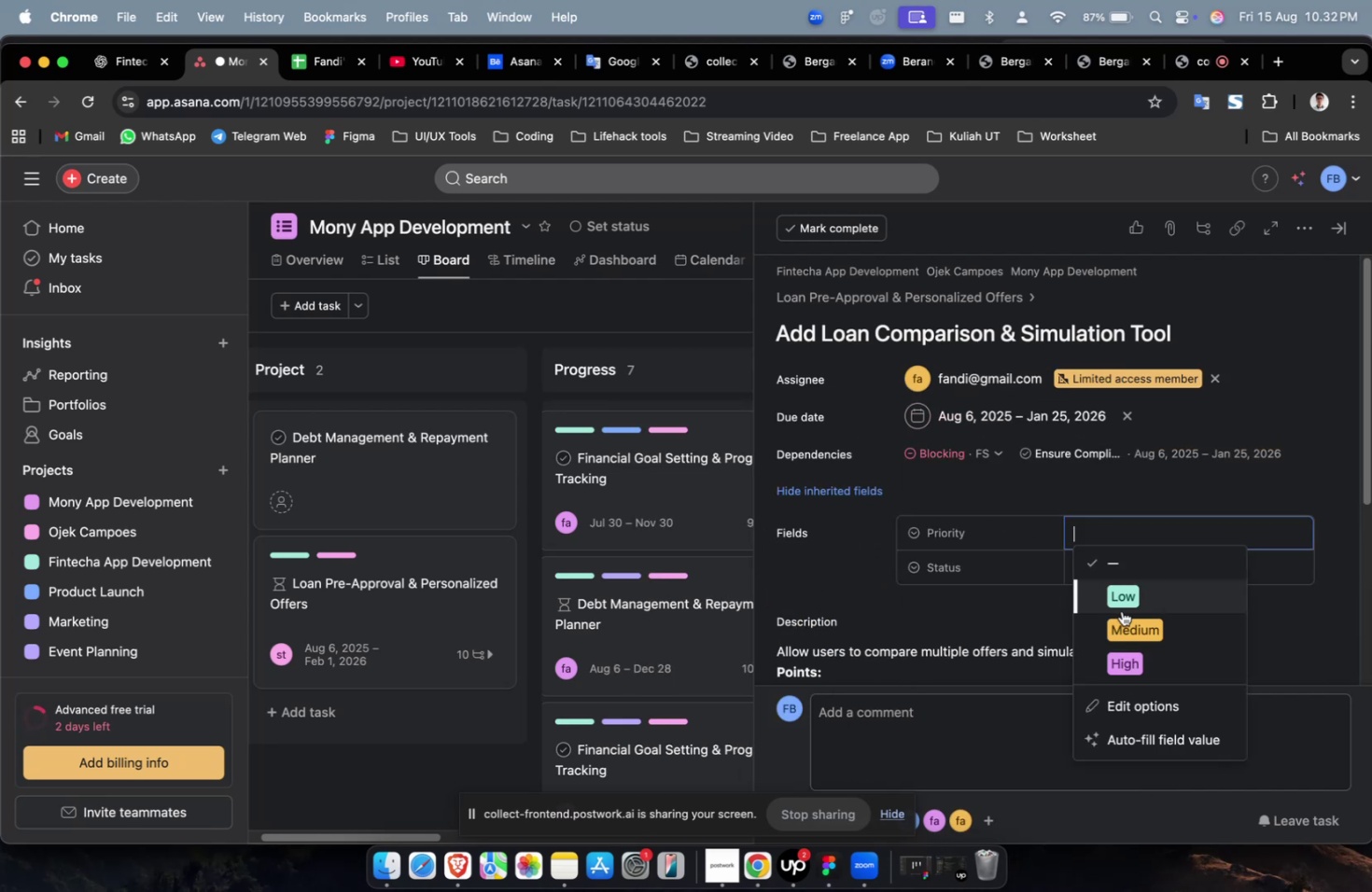 
double_click([1121, 610])
 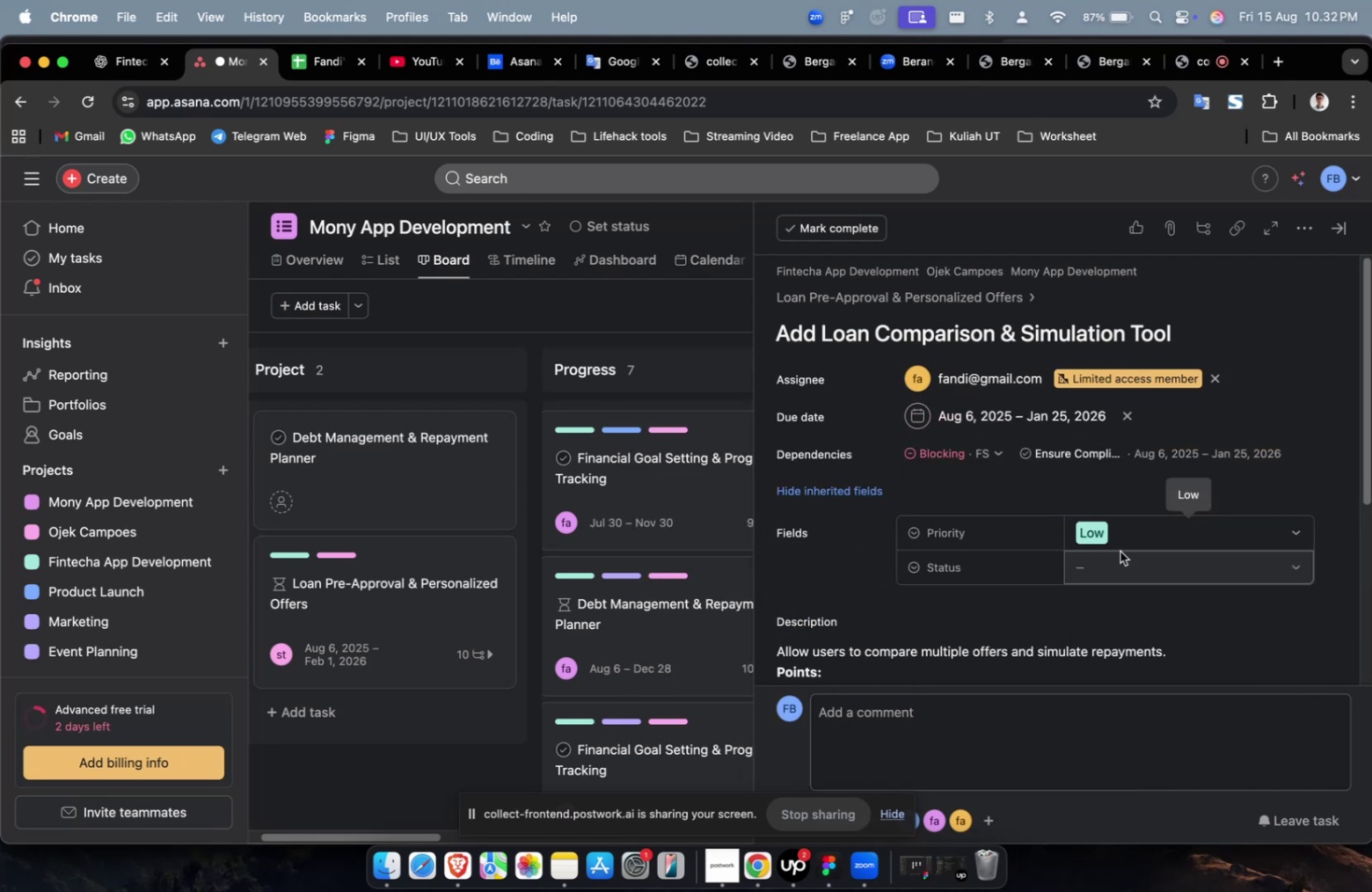 
triple_click([1119, 551])
 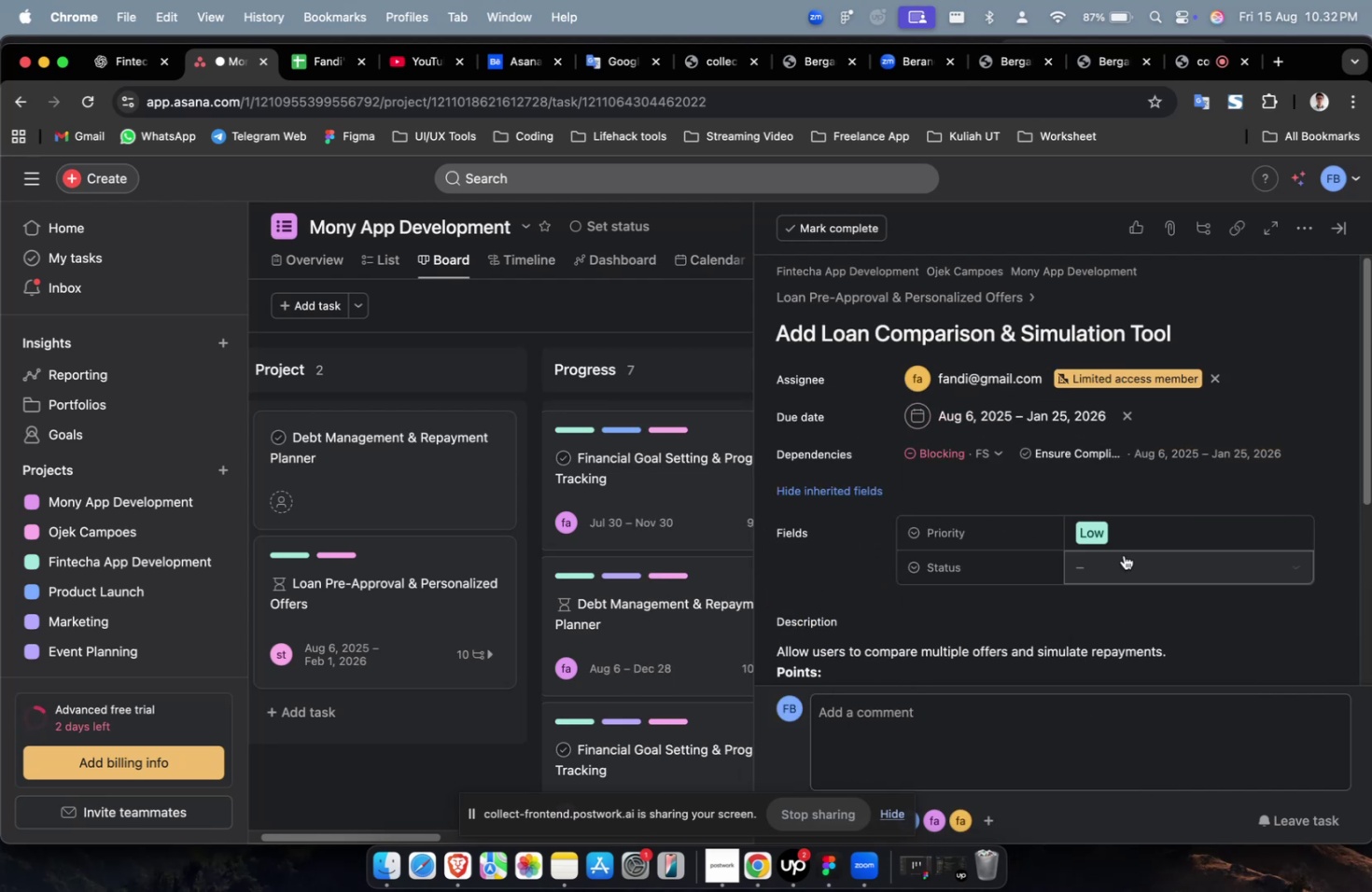 
left_click([1123, 552])
 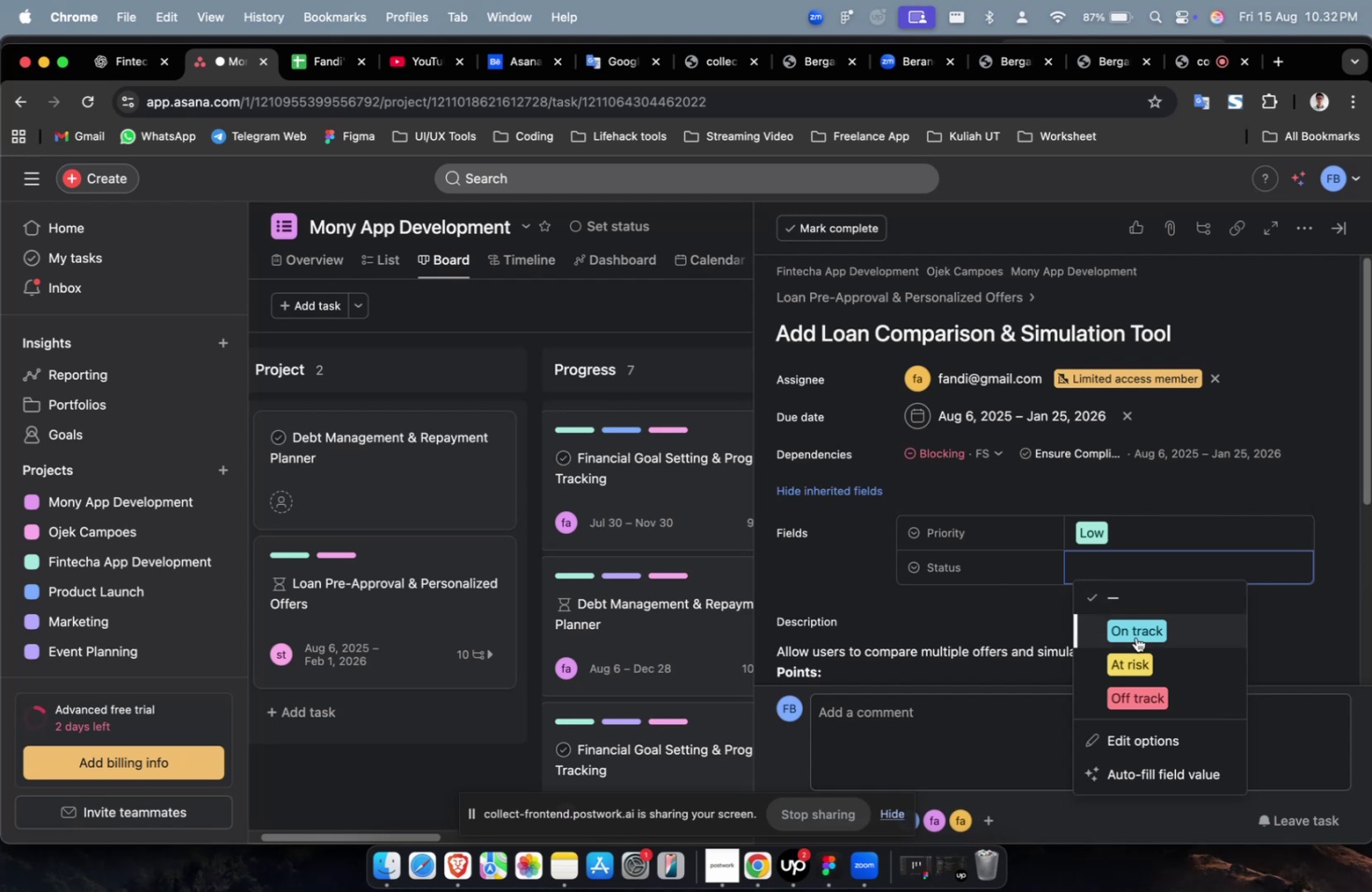 
left_click([1137, 634])
 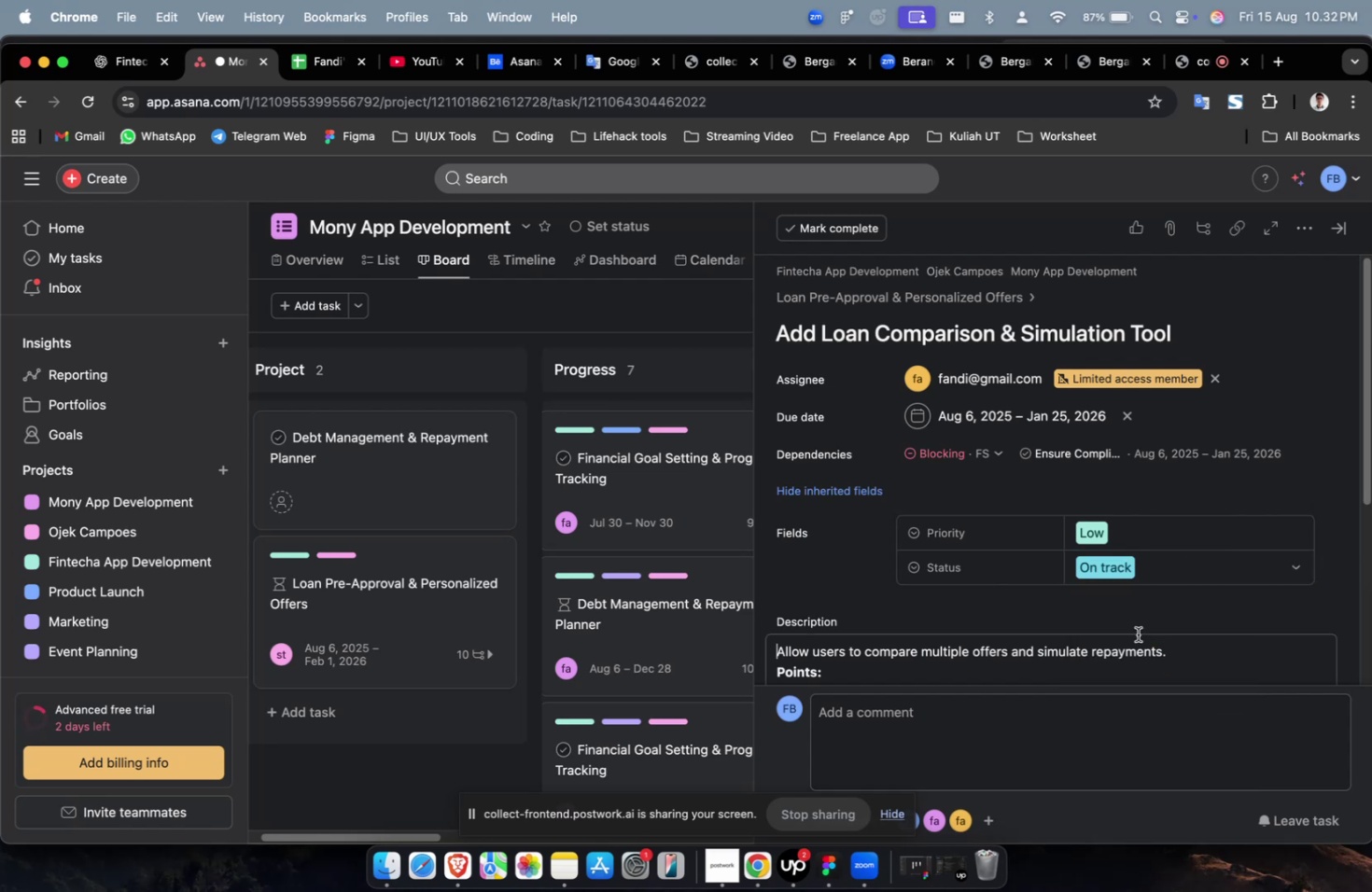 
scroll: coordinate [1136, 630], scroll_direction: down, amount: 28.0
 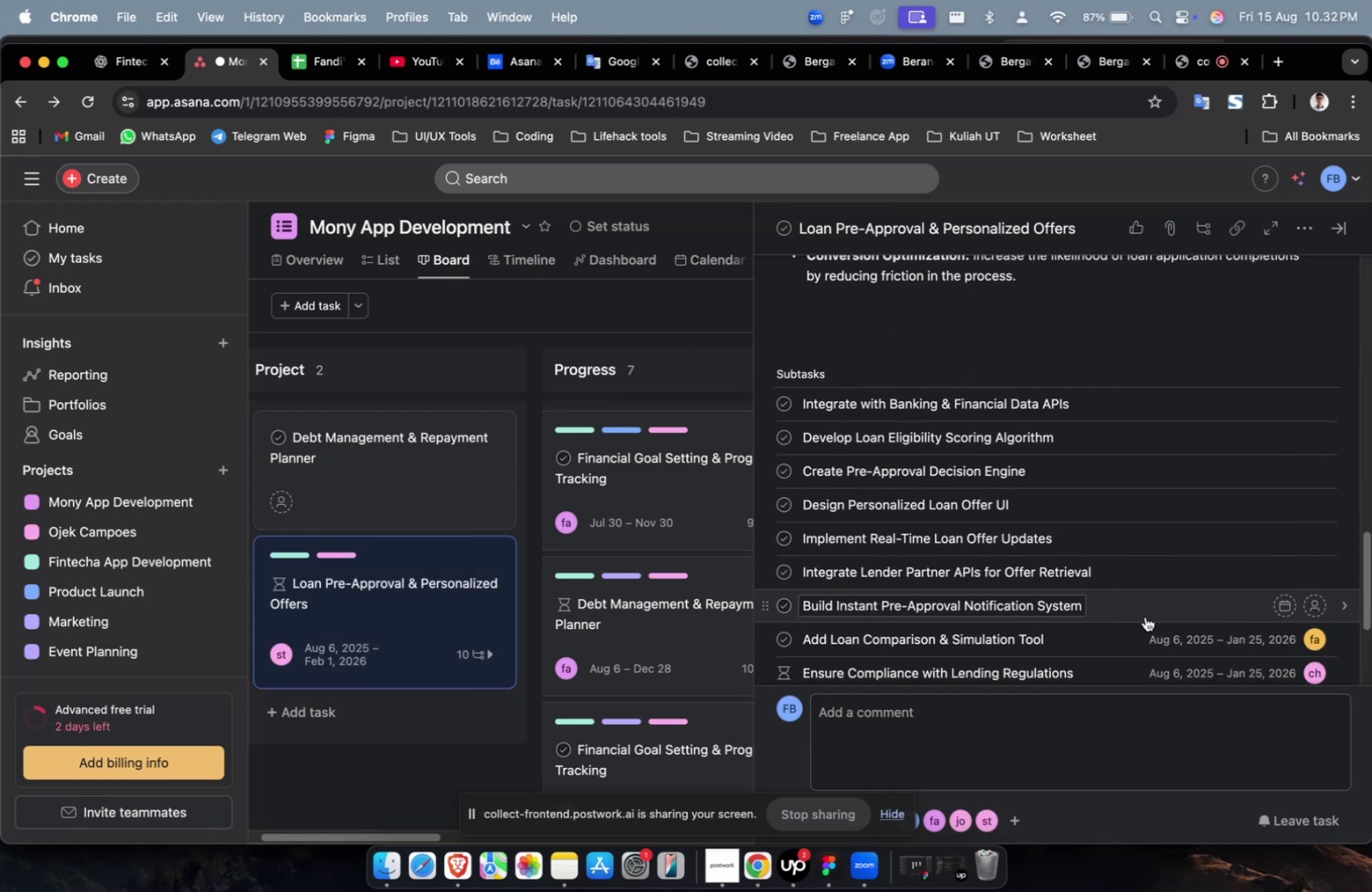 
left_click([1144, 616])
 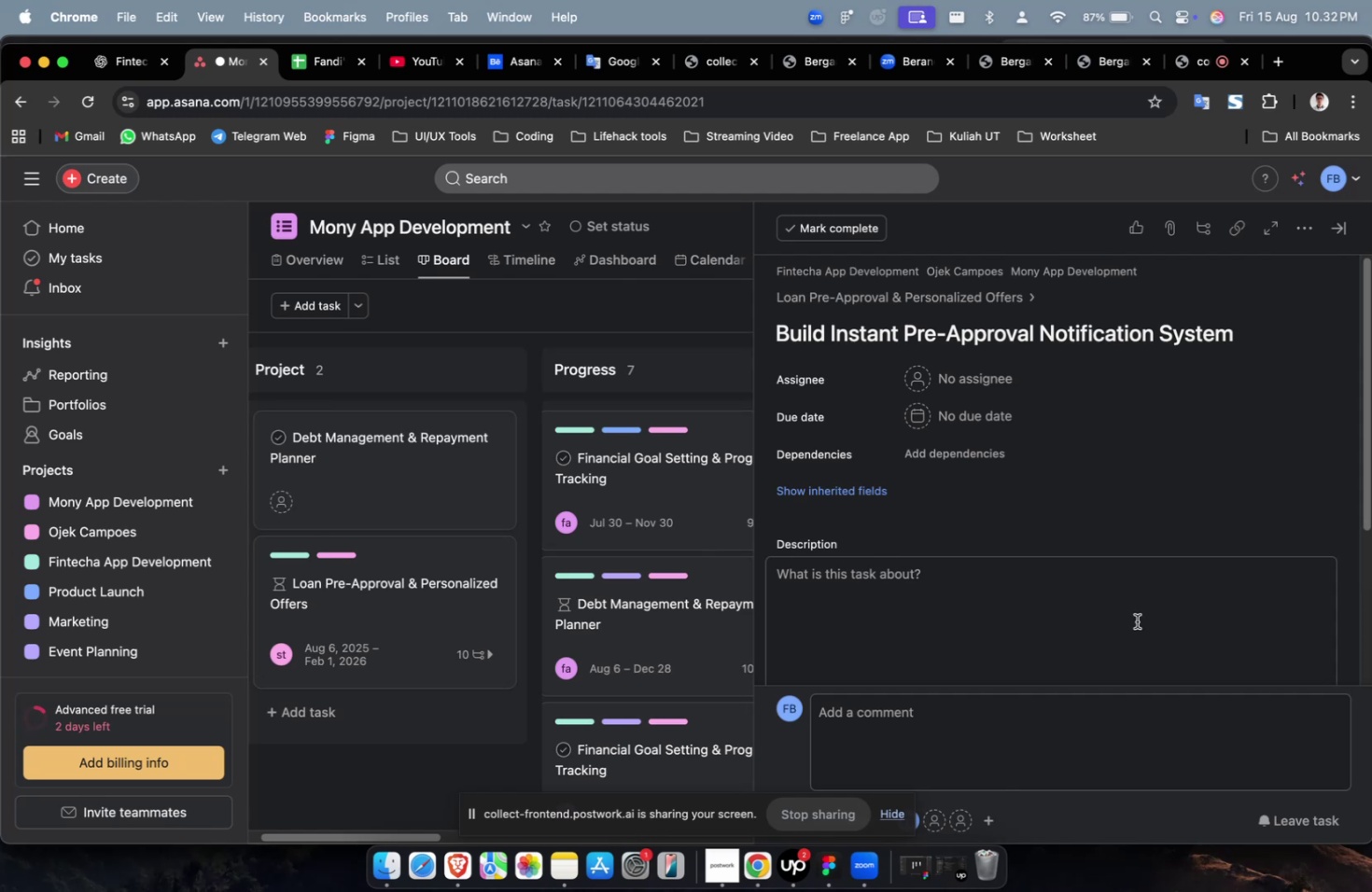 
wait(12.98)
 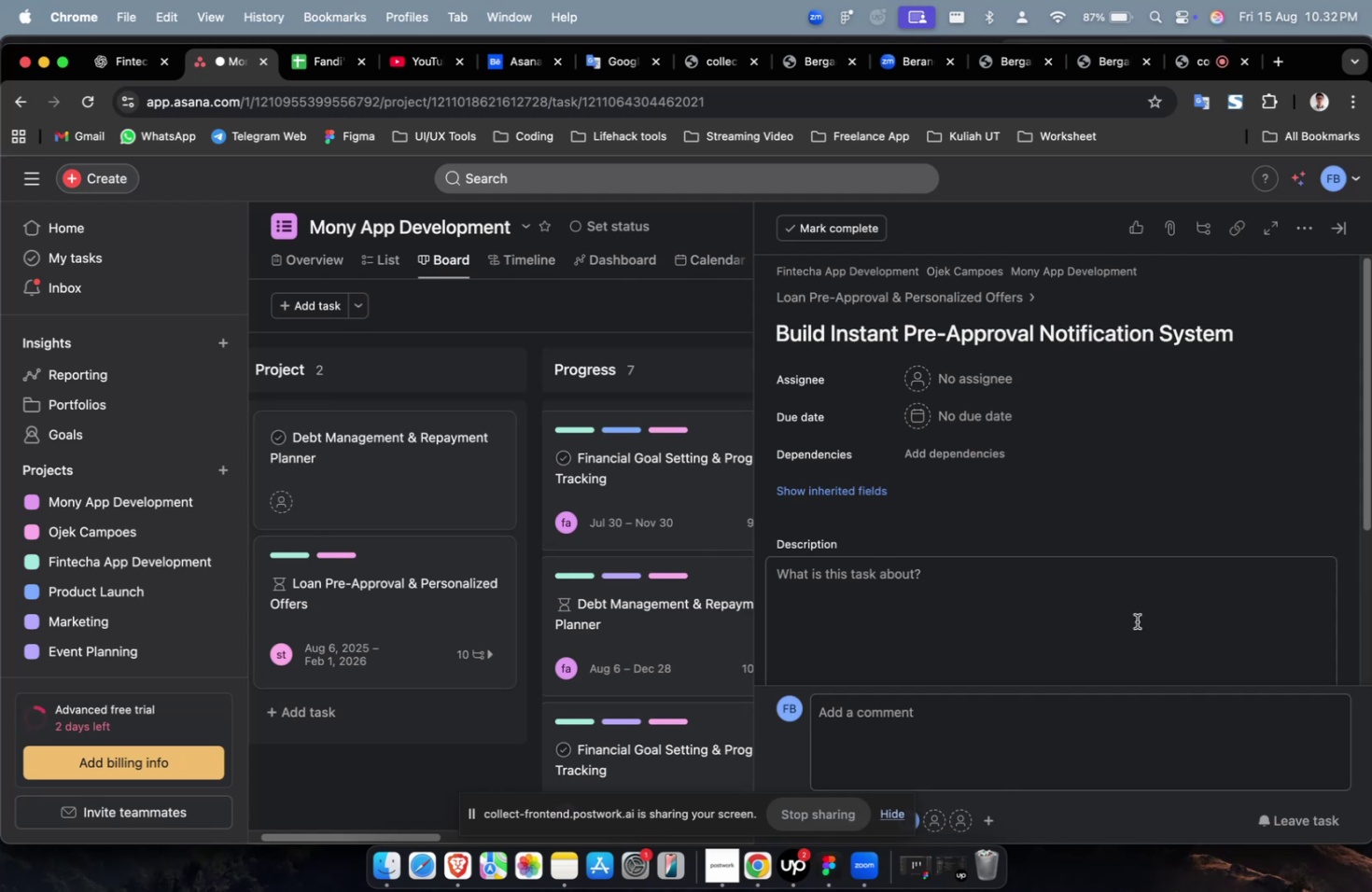 
double_click([988, 377])
 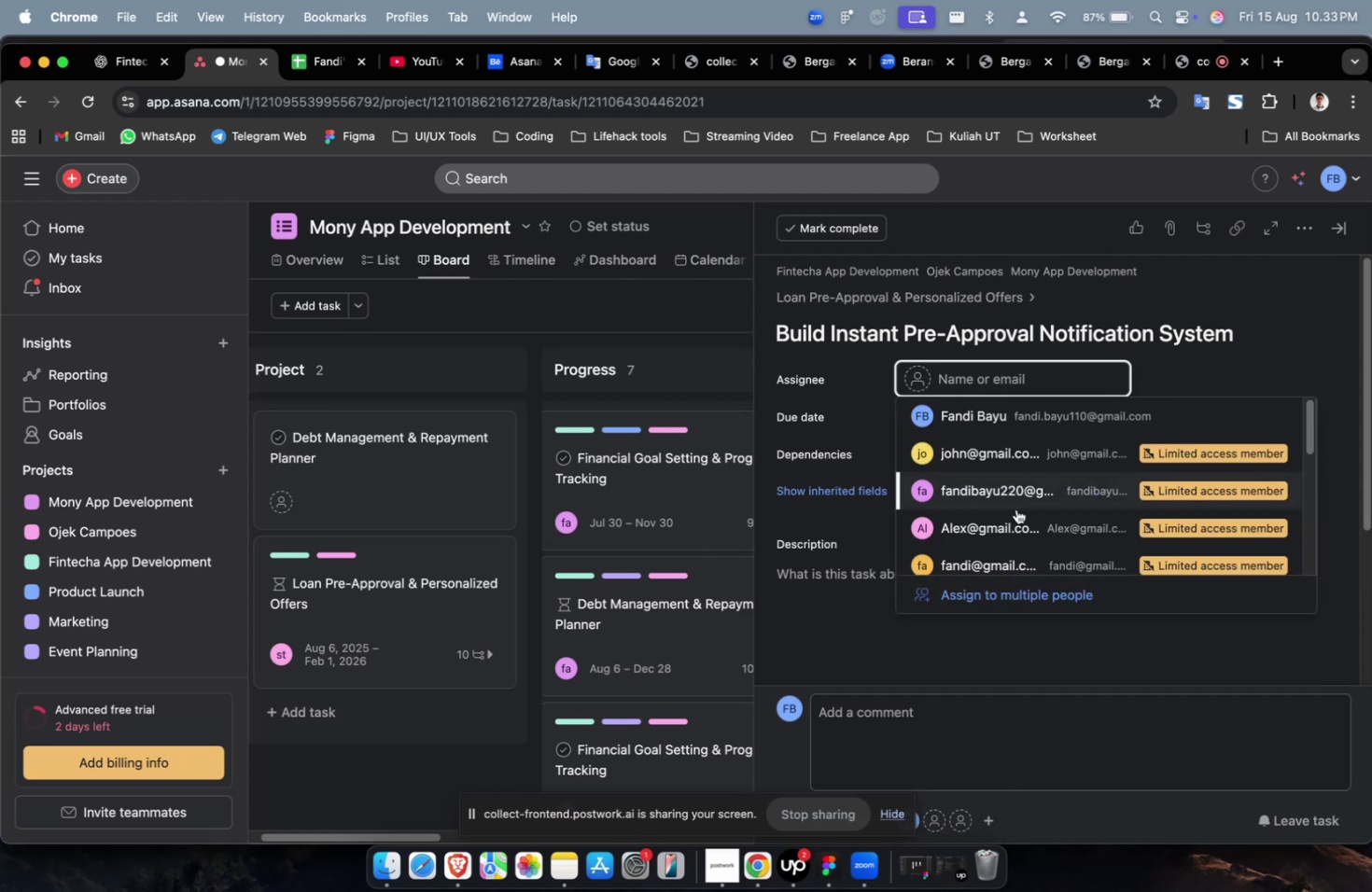 
left_click([1015, 509])
 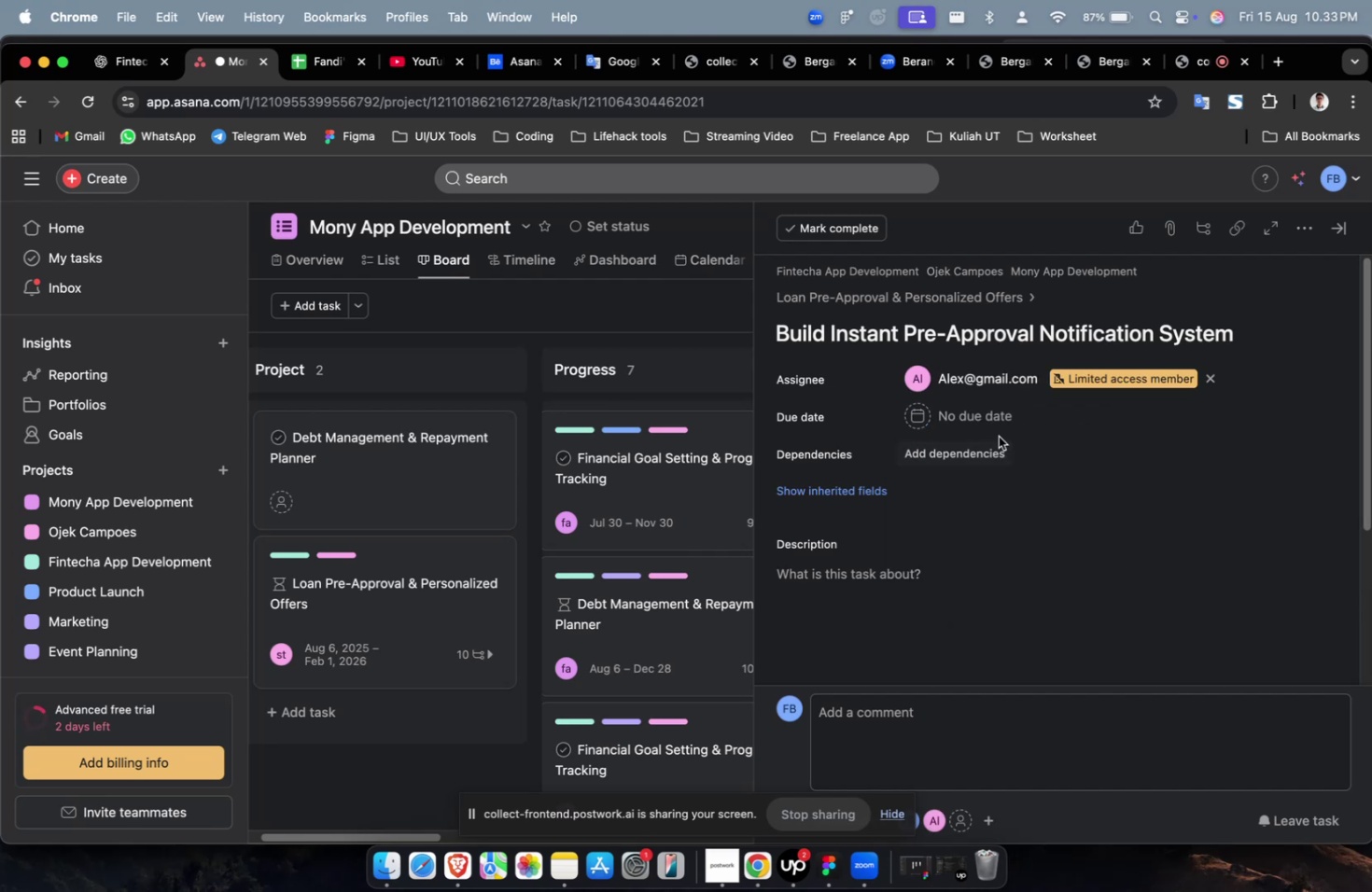 
left_click([988, 415])
 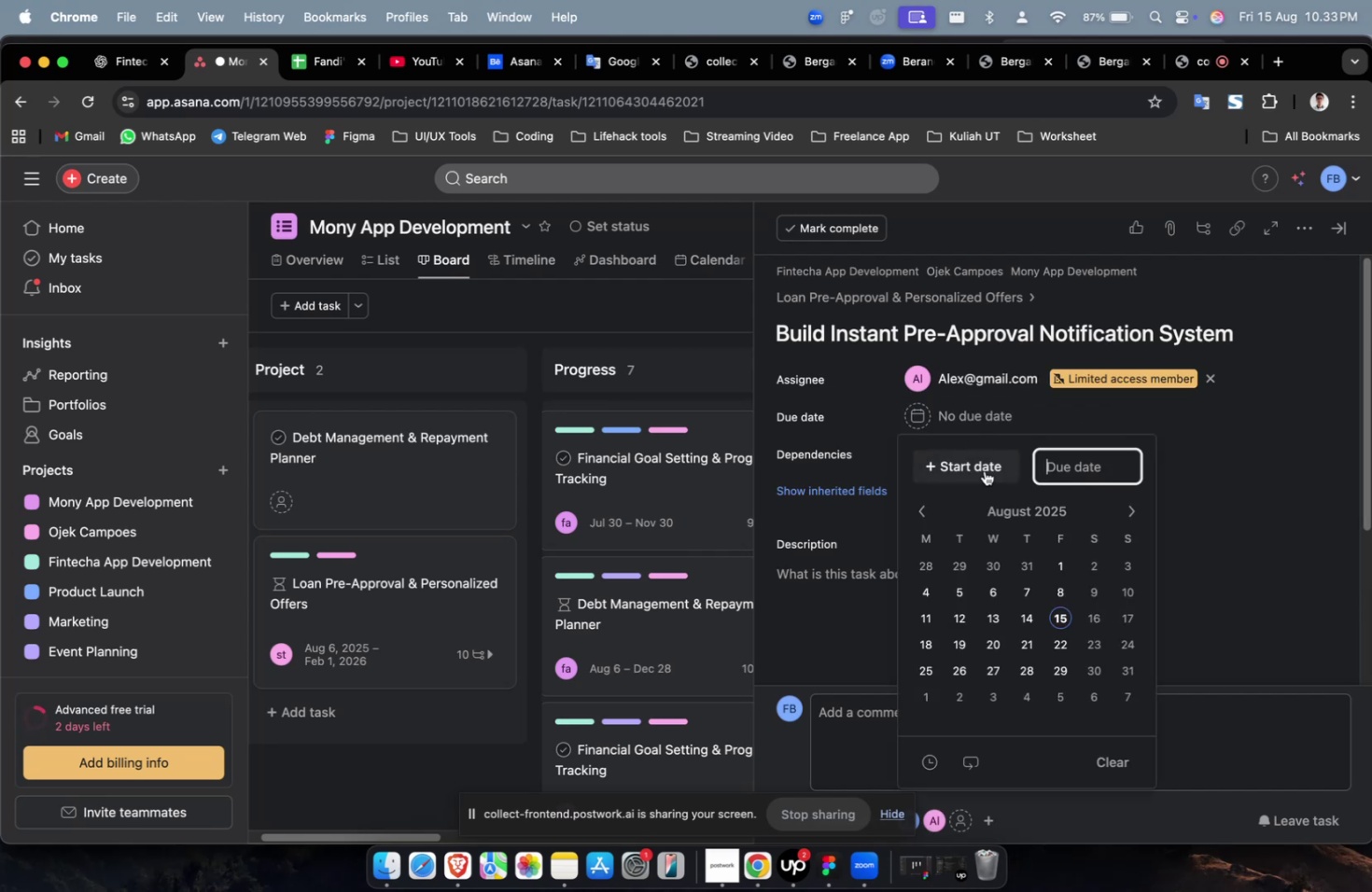 
double_click([984, 470])
 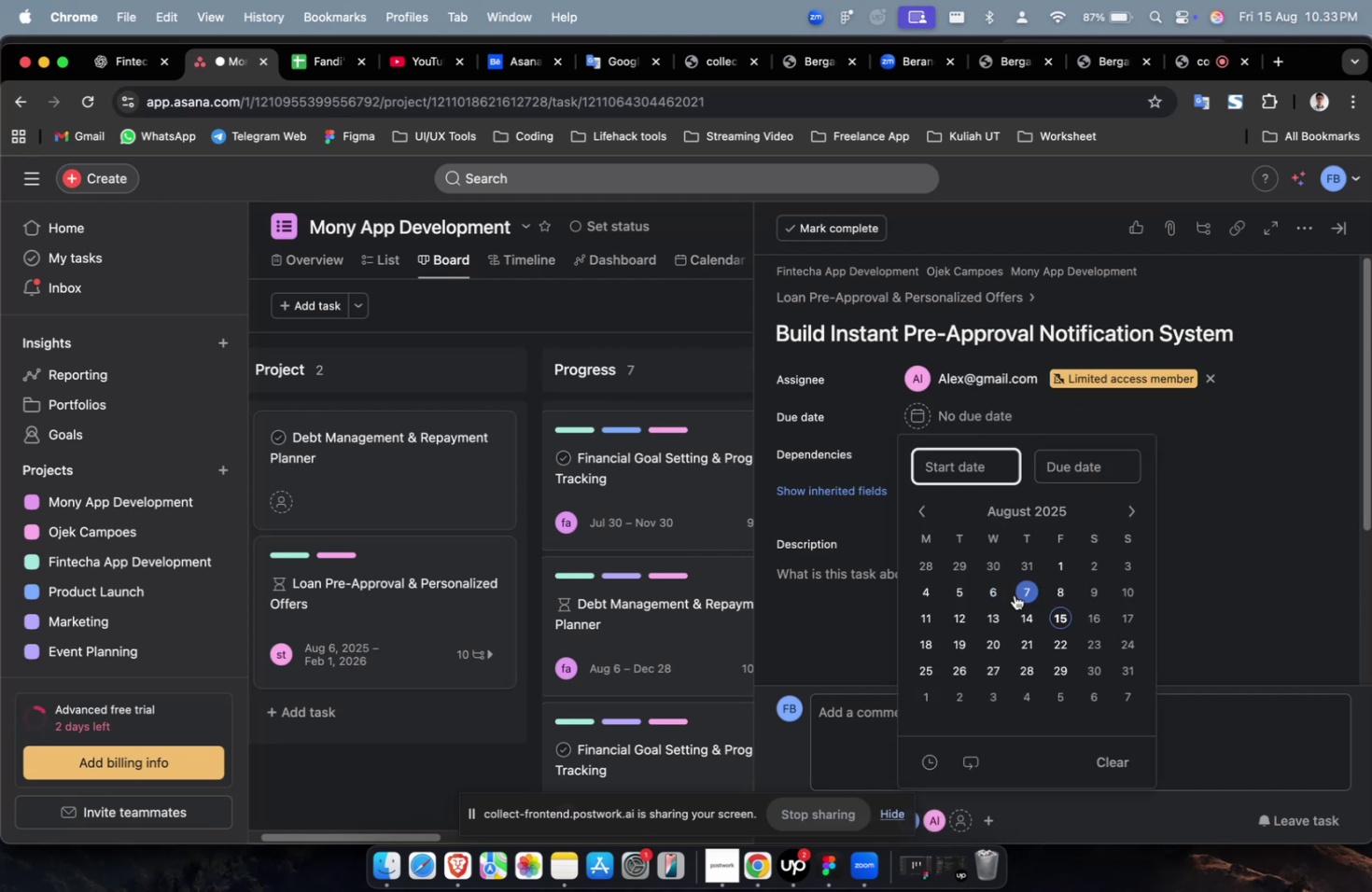 
left_click([1018, 601])
 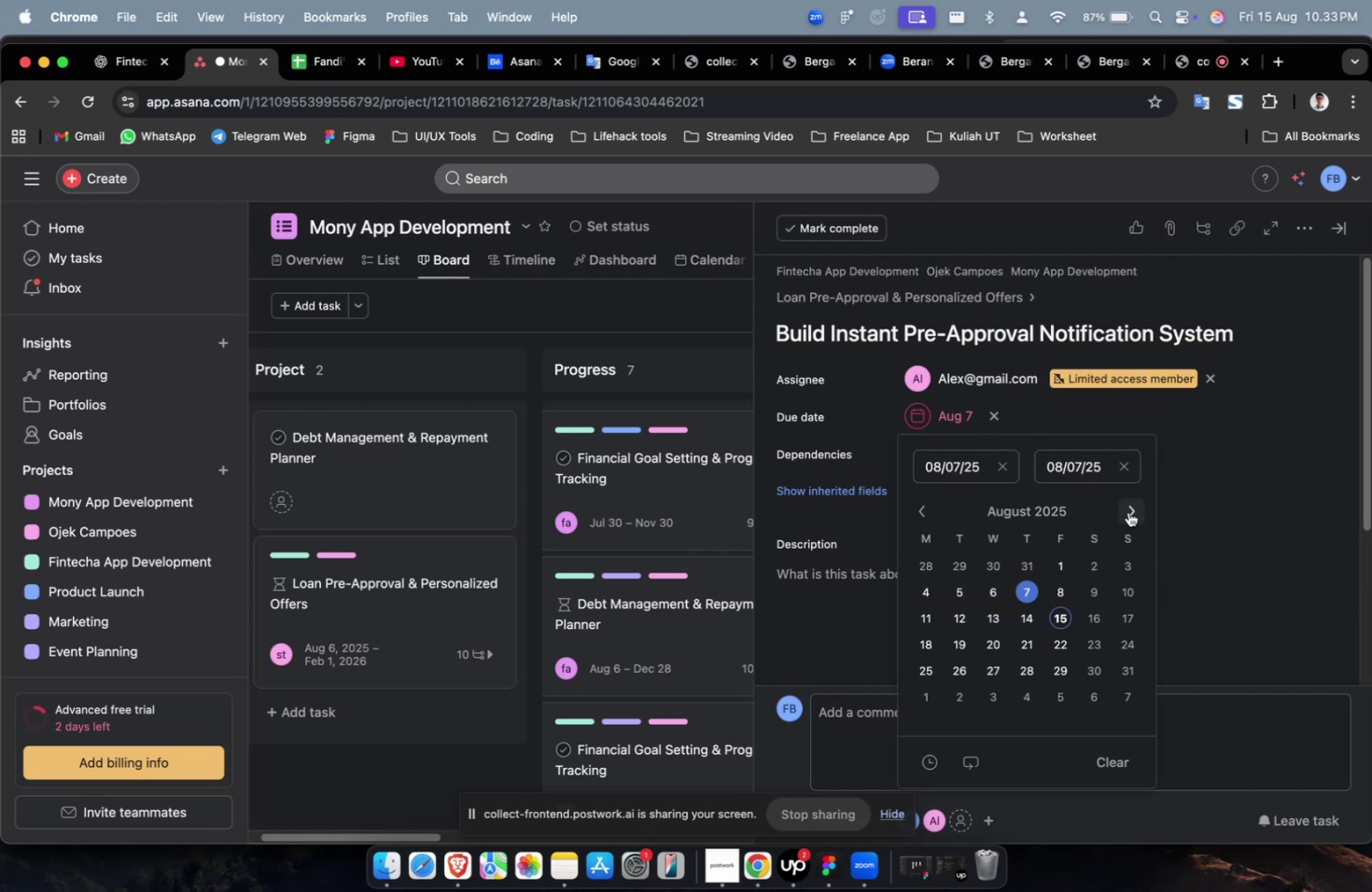 
double_click([1127, 511])
 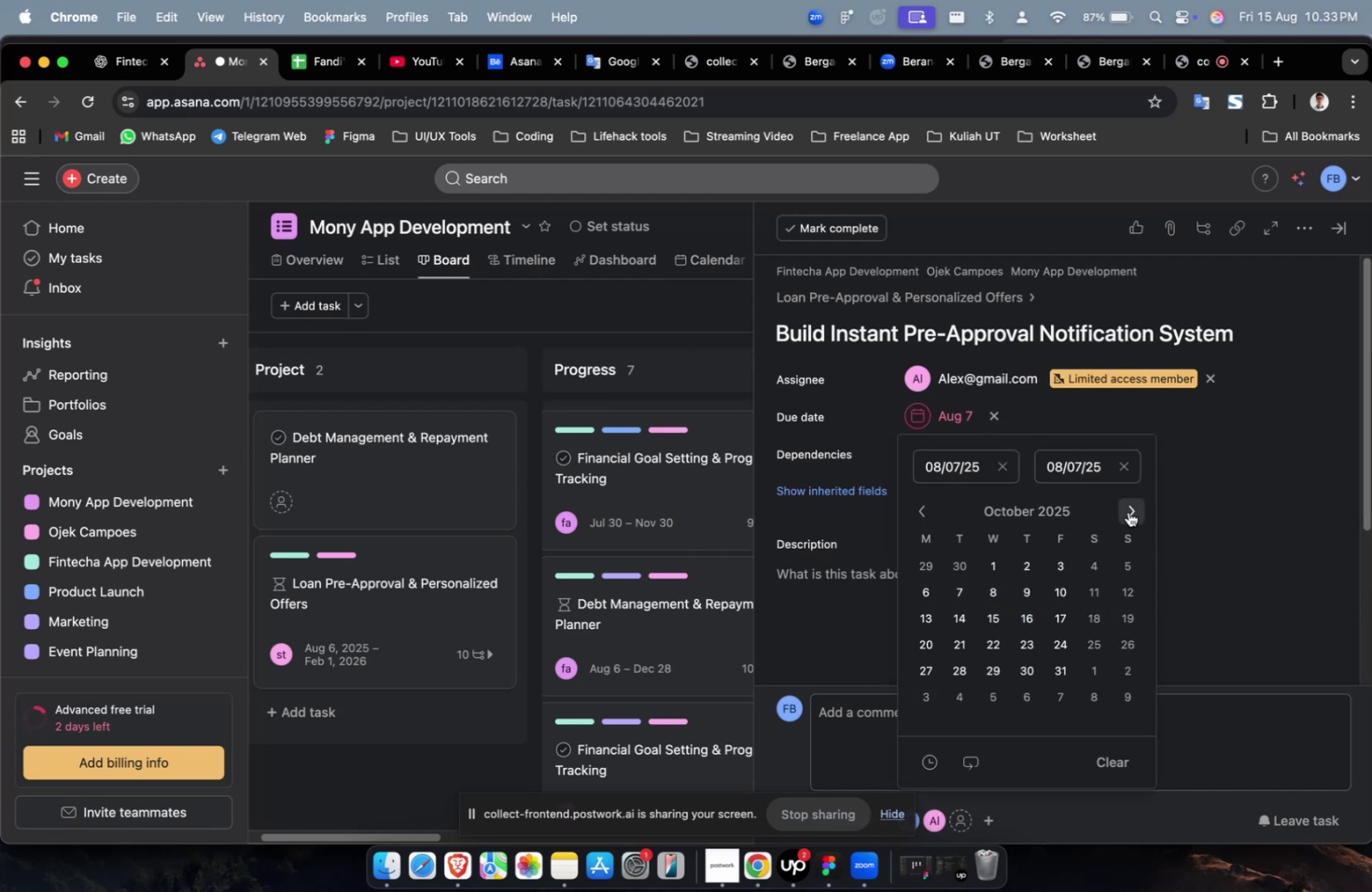 
triple_click([1127, 511])
 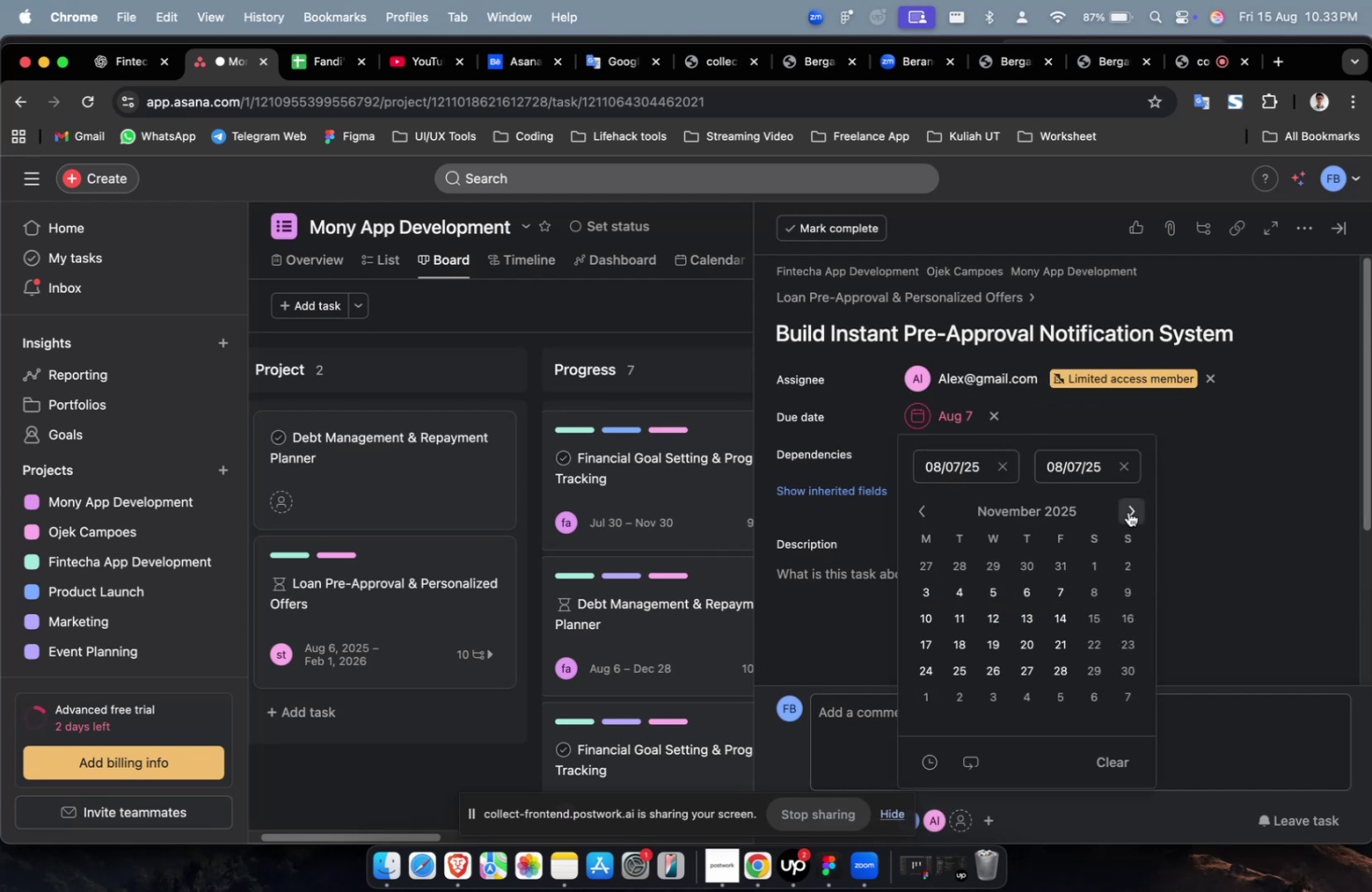 
triple_click([1127, 511])
 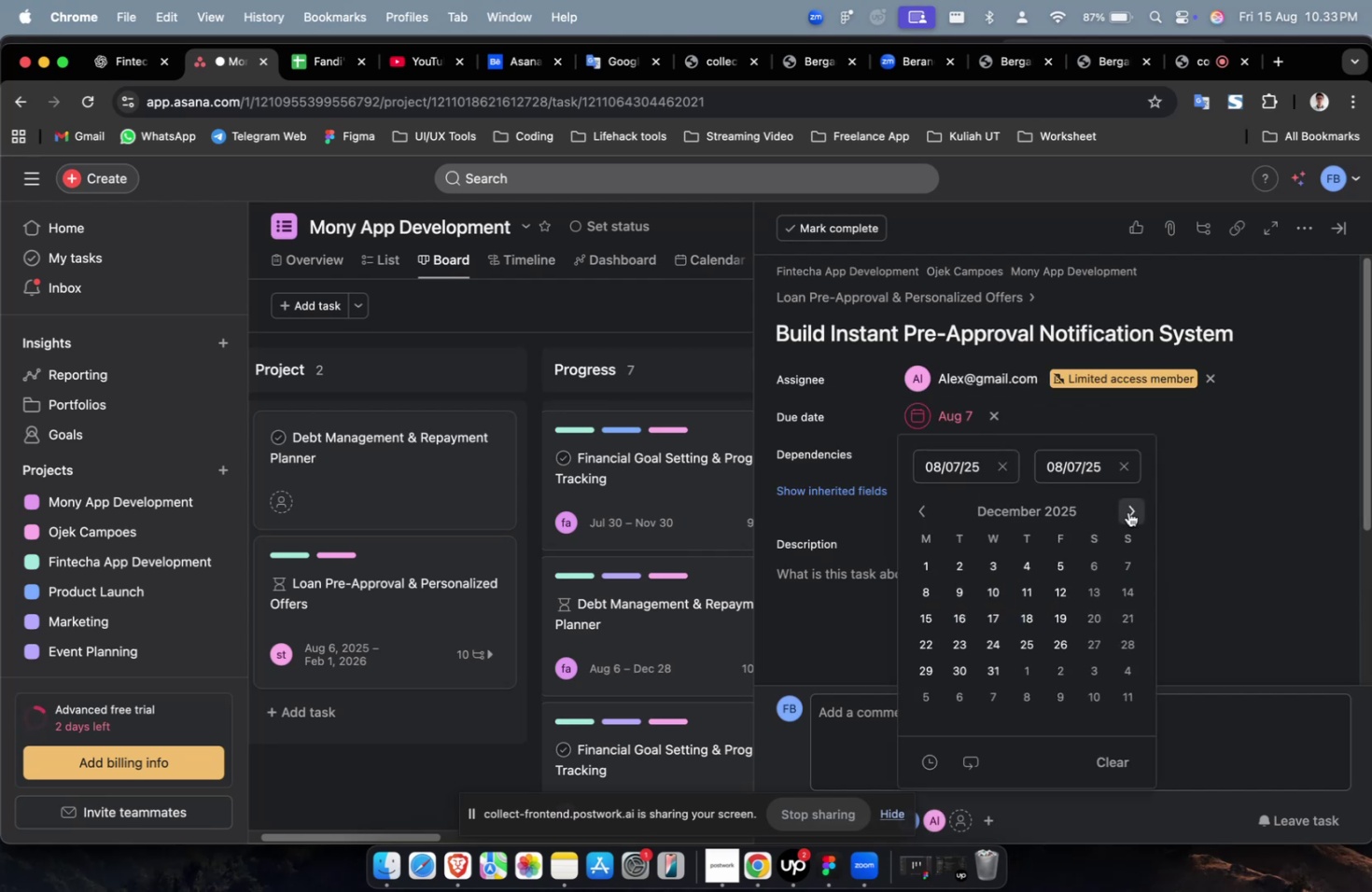 
triple_click([1127, 511])
 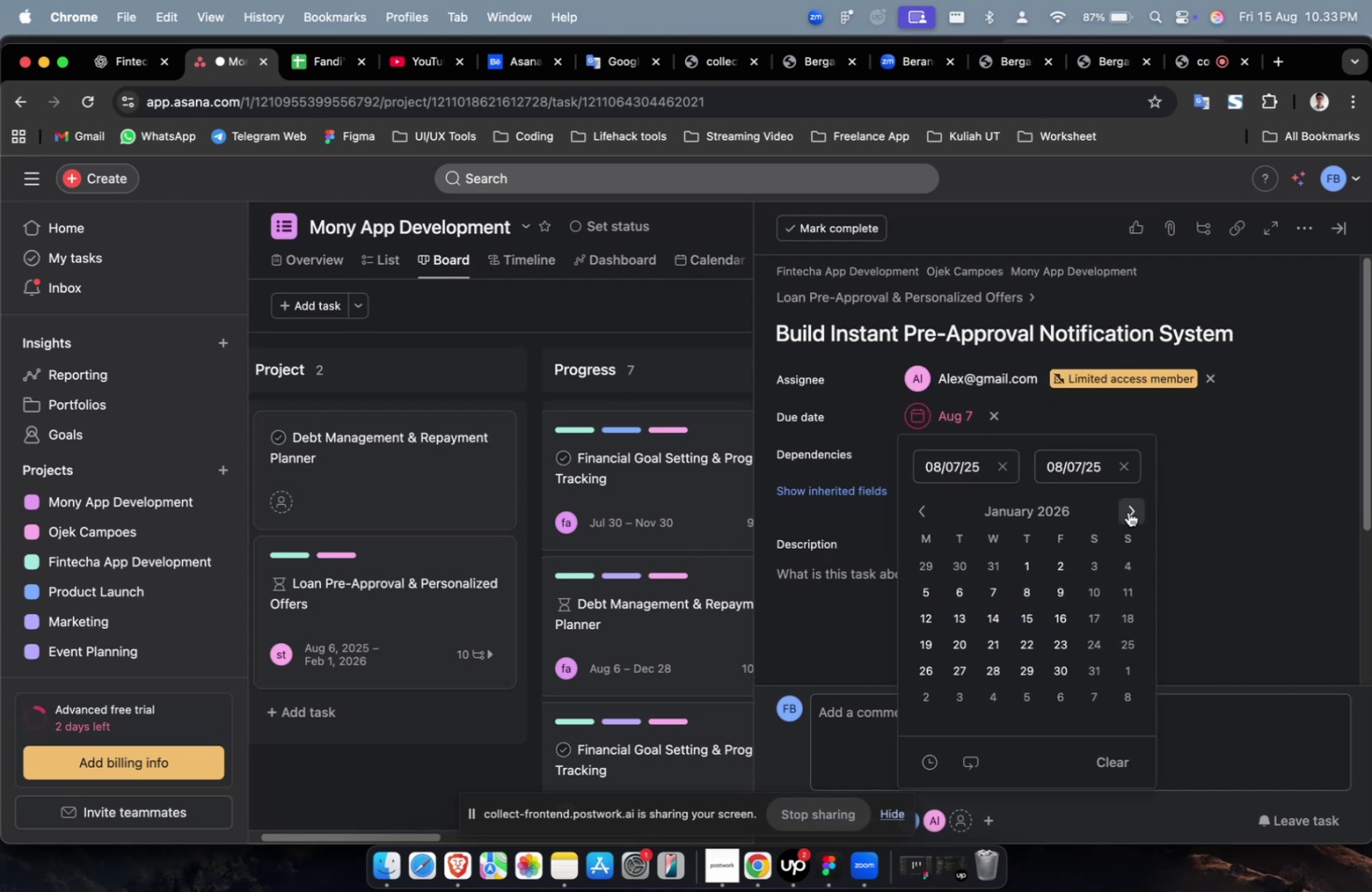 
triple_click([1127, 511])
 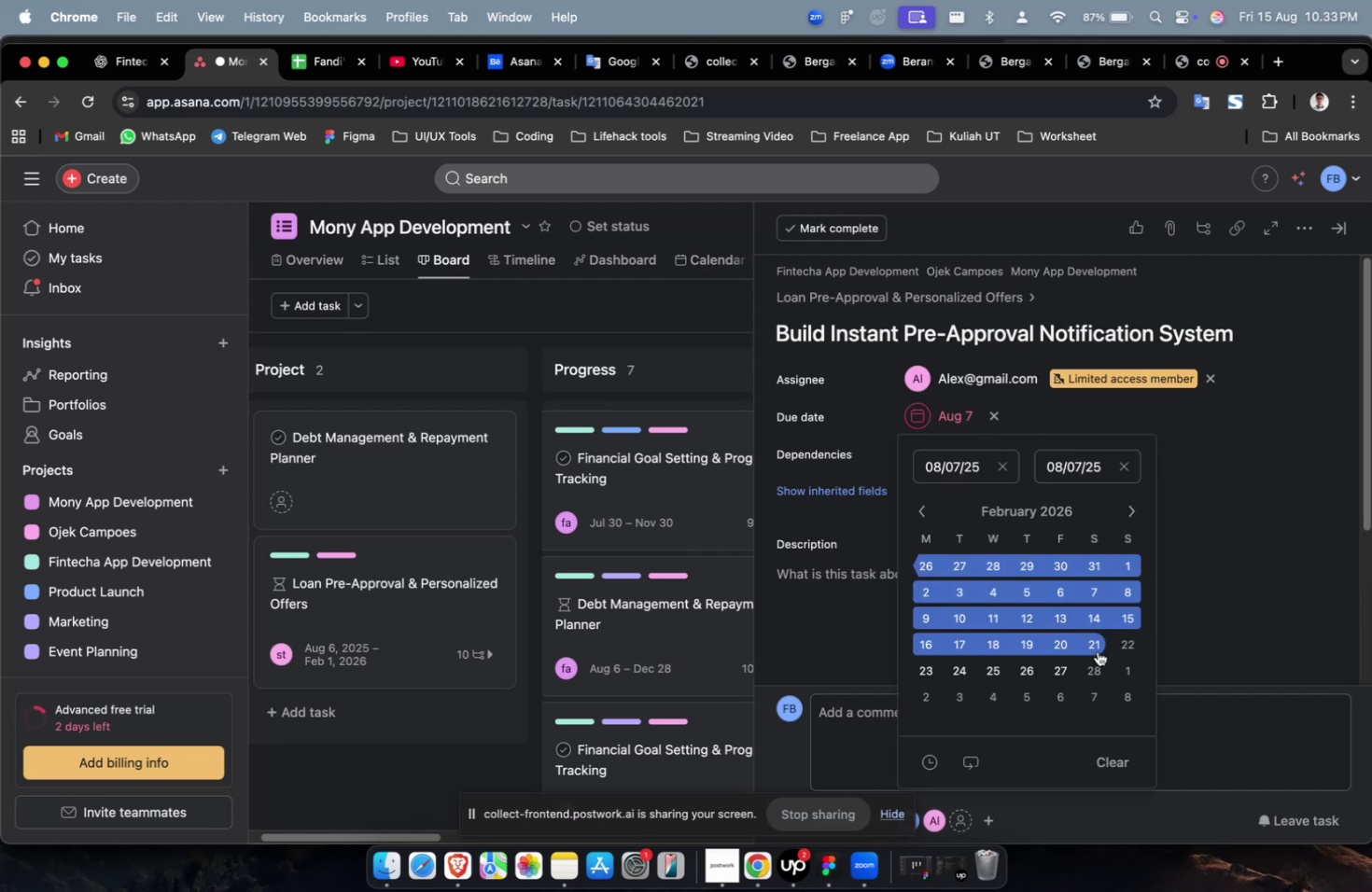 
left_click([1088, 646])
 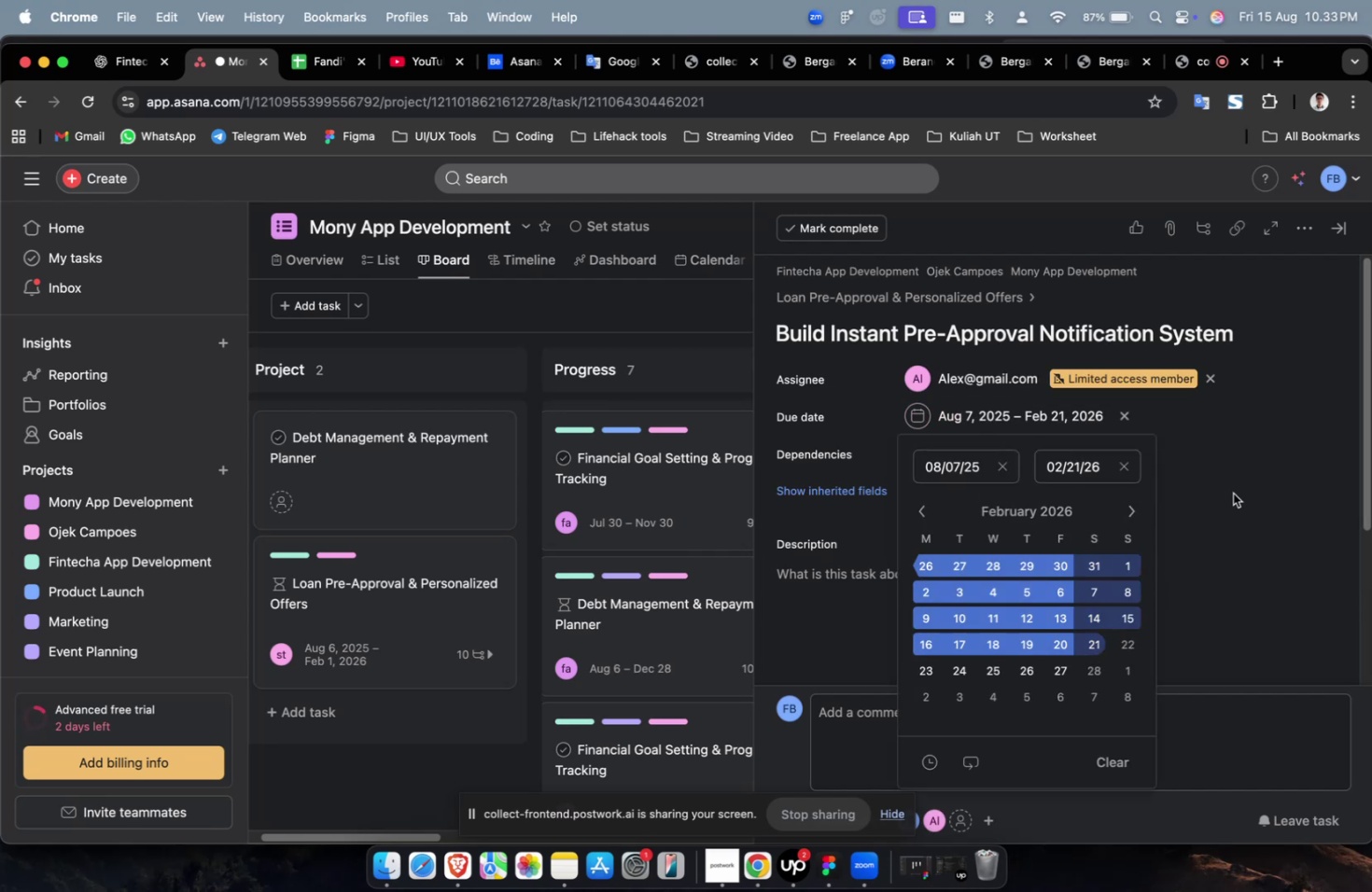 
left_click([1232, 492])
 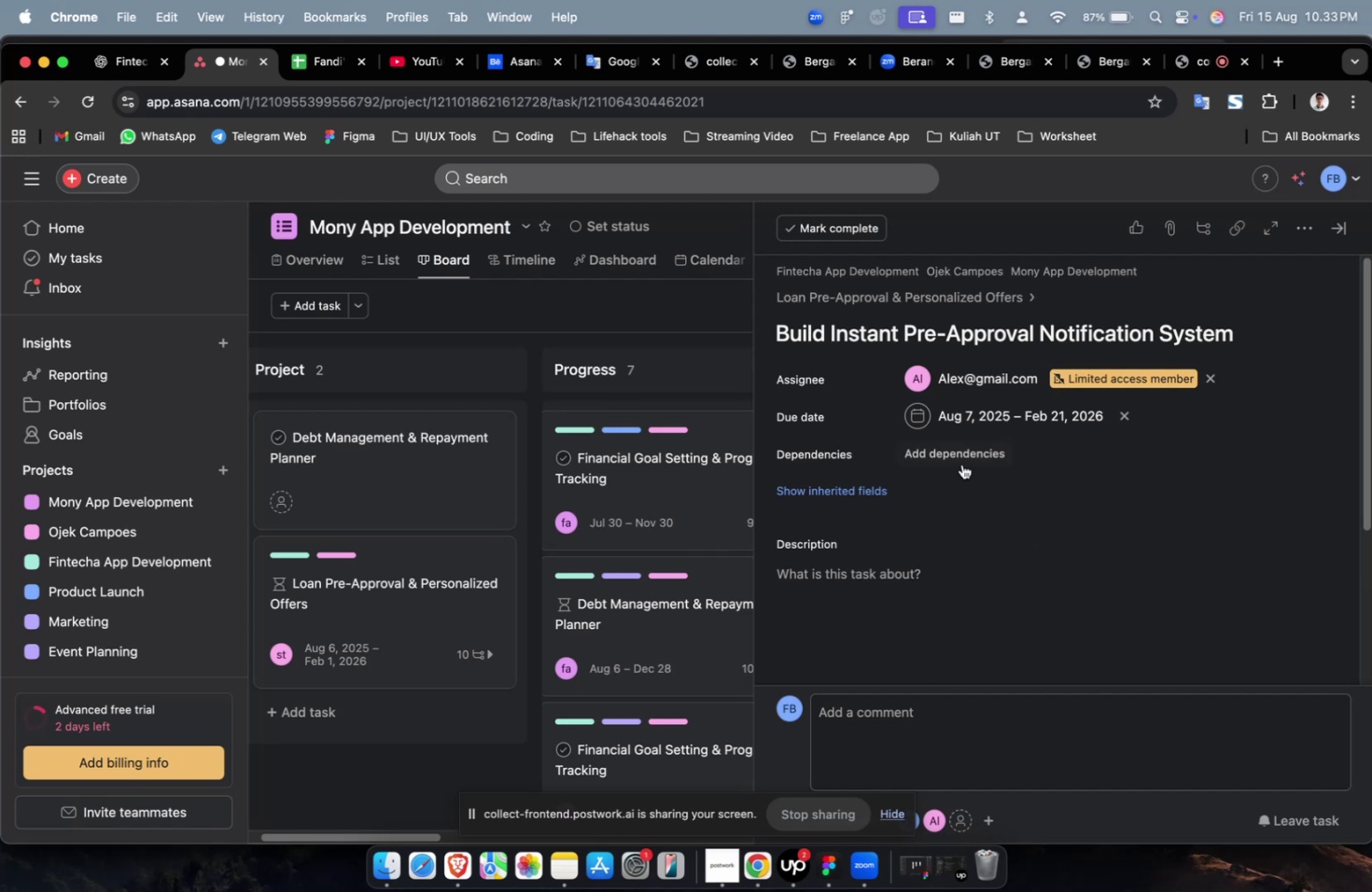 
double_click([987, 492])
 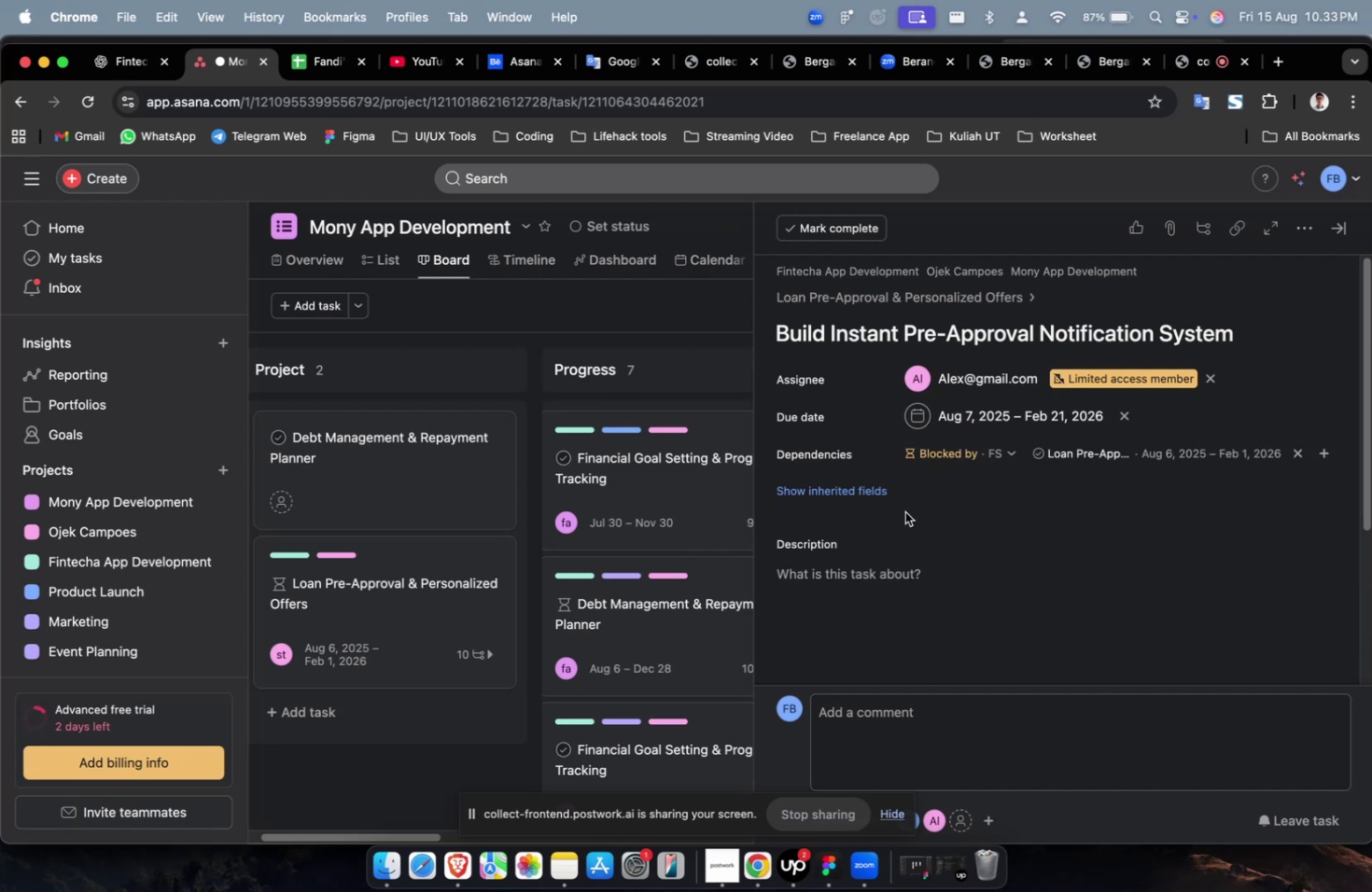 
left_click([845, 503])
 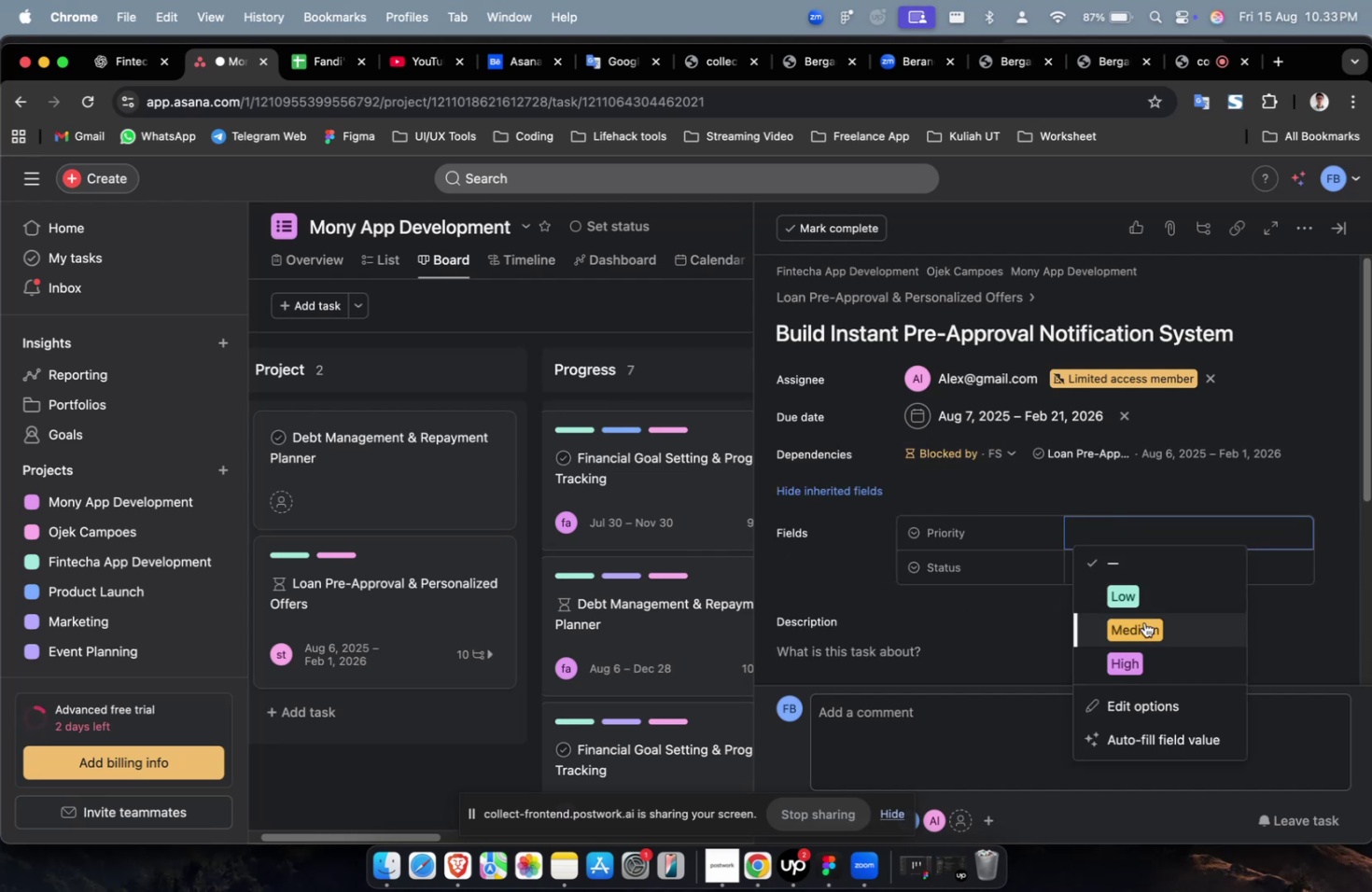 
double_click([1149, 555])
 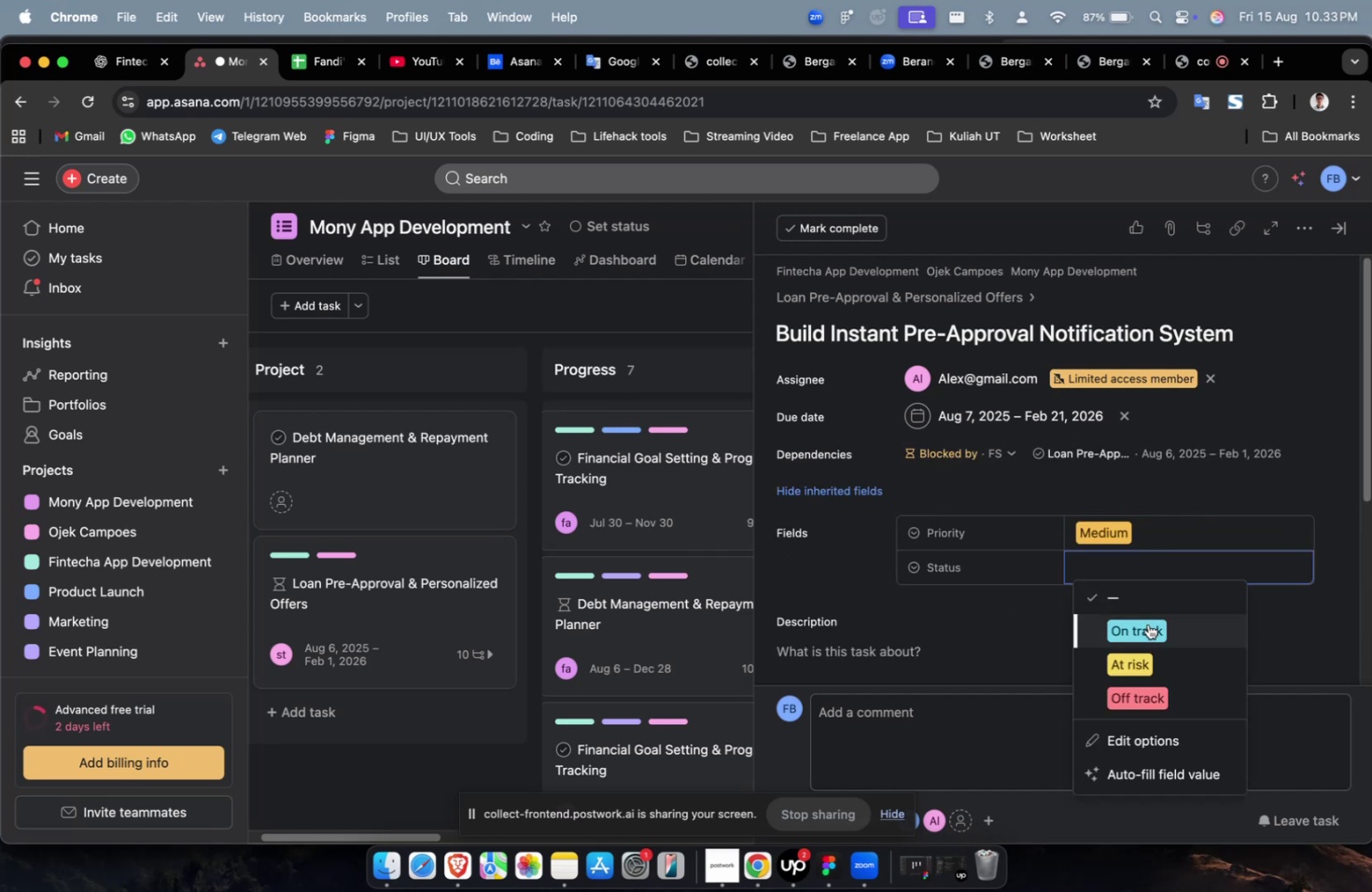 
left_click([1147, 623])
 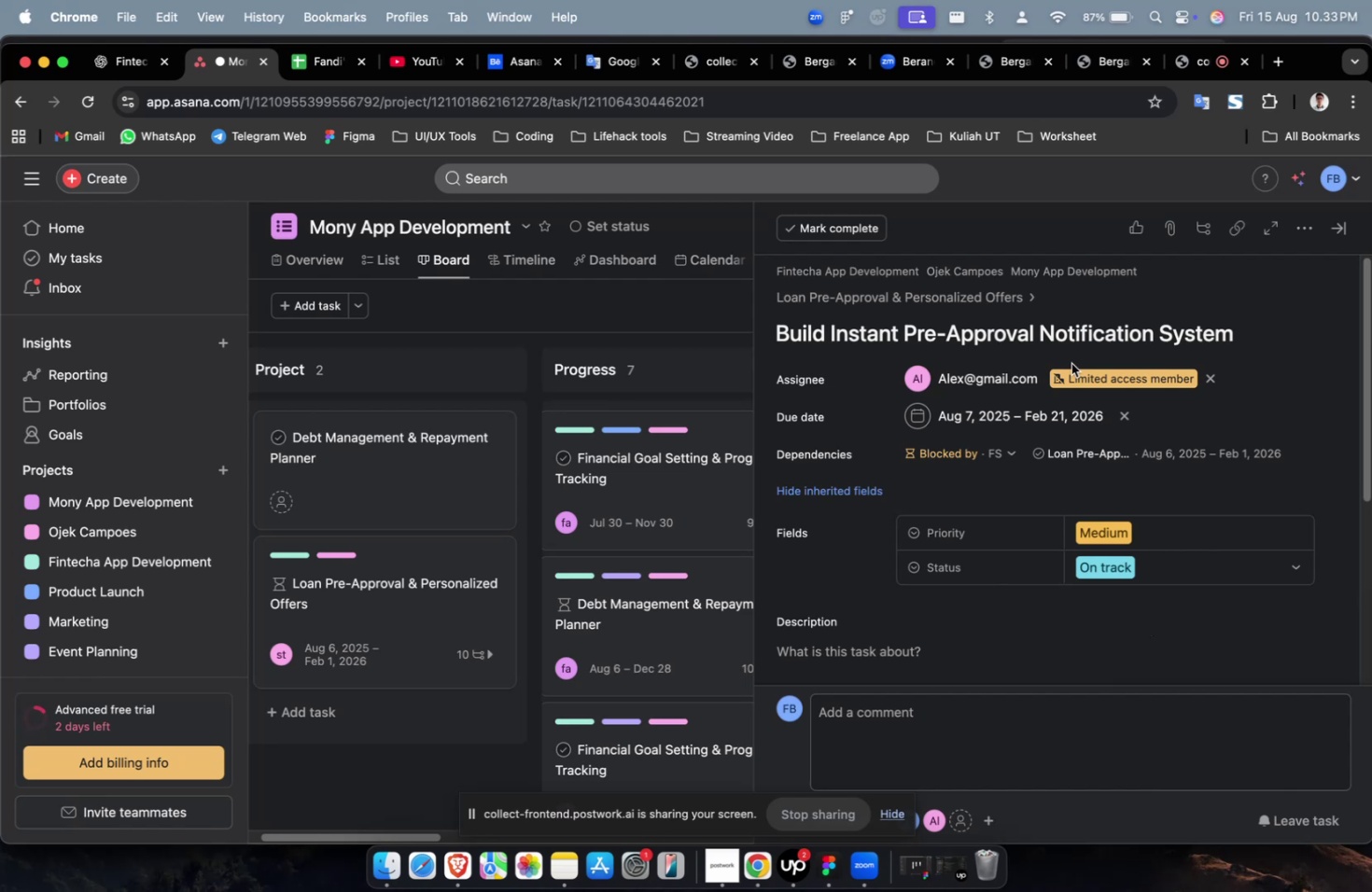 
wait(45.34)
 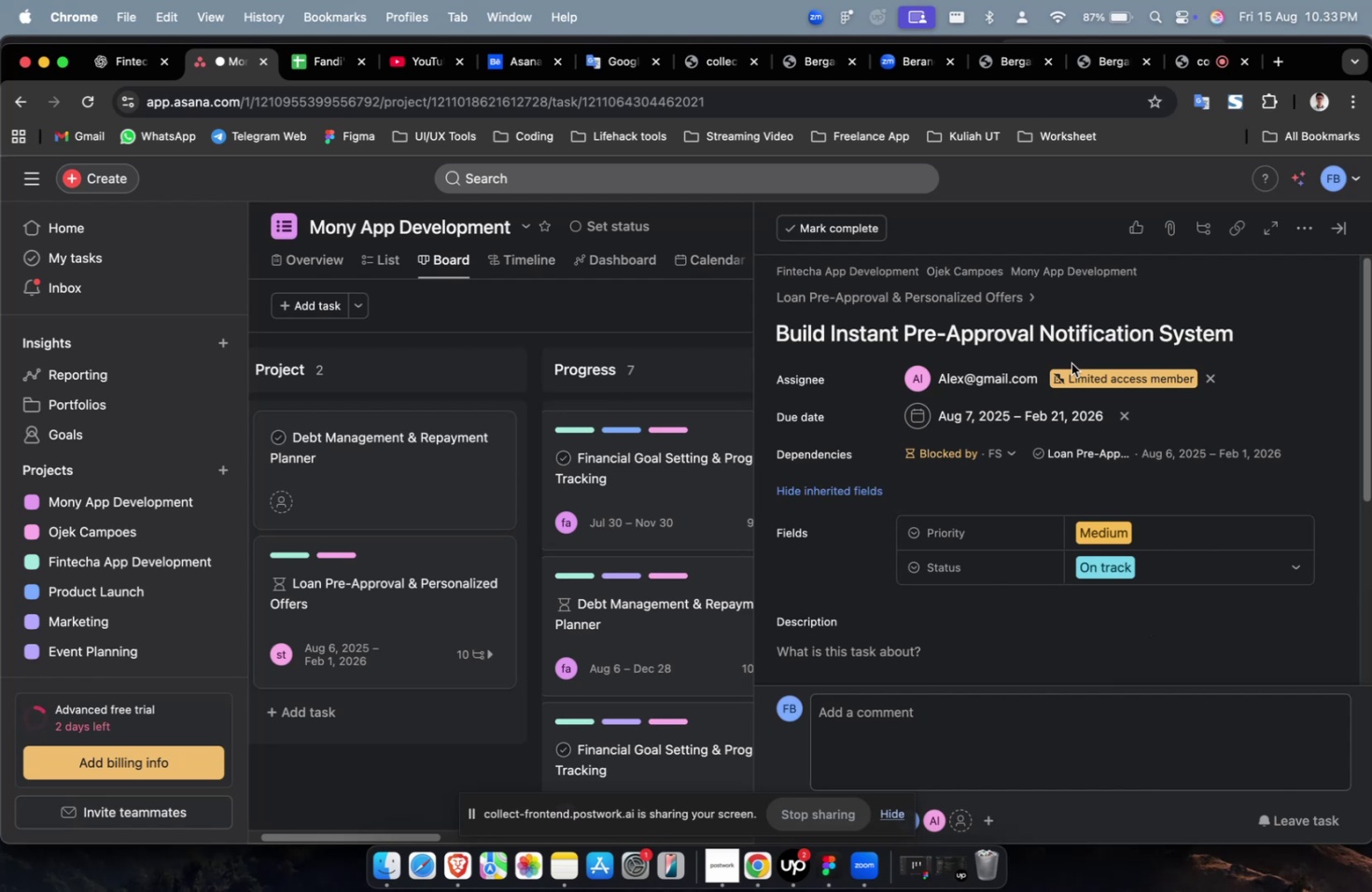 
scroll: coordinate [1251, 460], scroll_direction: down, amount: 2.0
 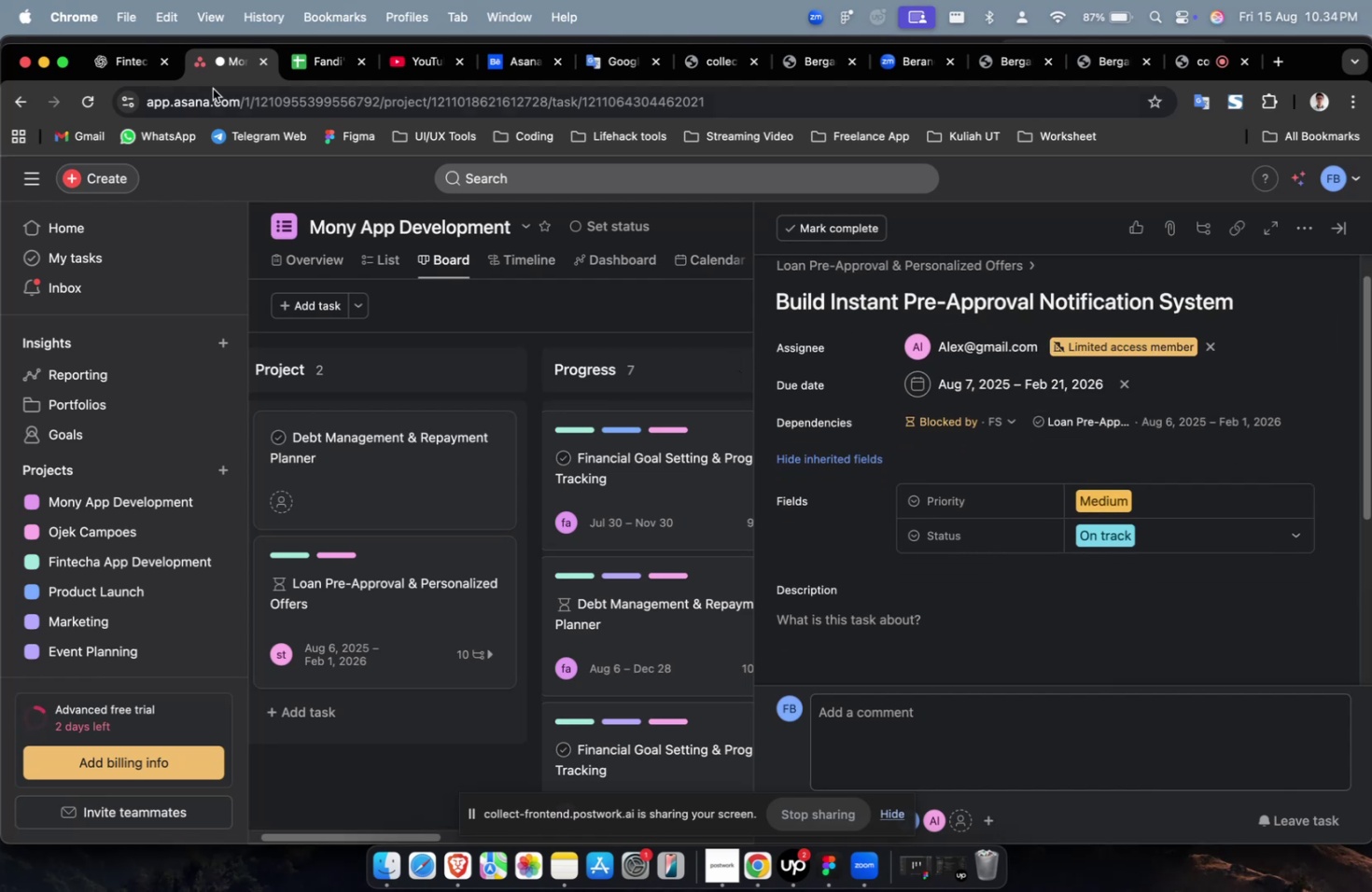 
left_click([121, 59])
 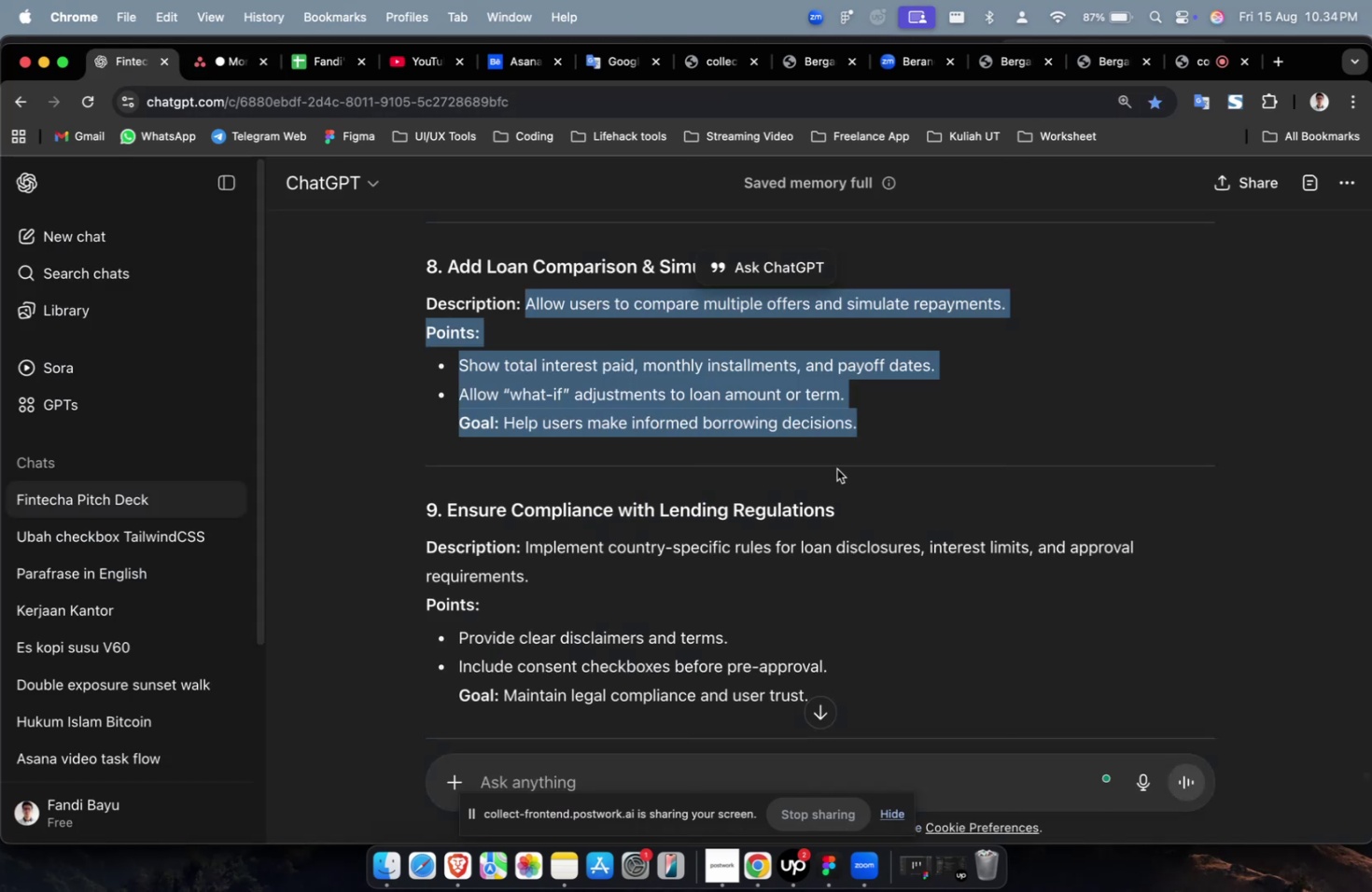 
scroll: coordinate [836, 469], scroll_direction: up, amount: 12.0
 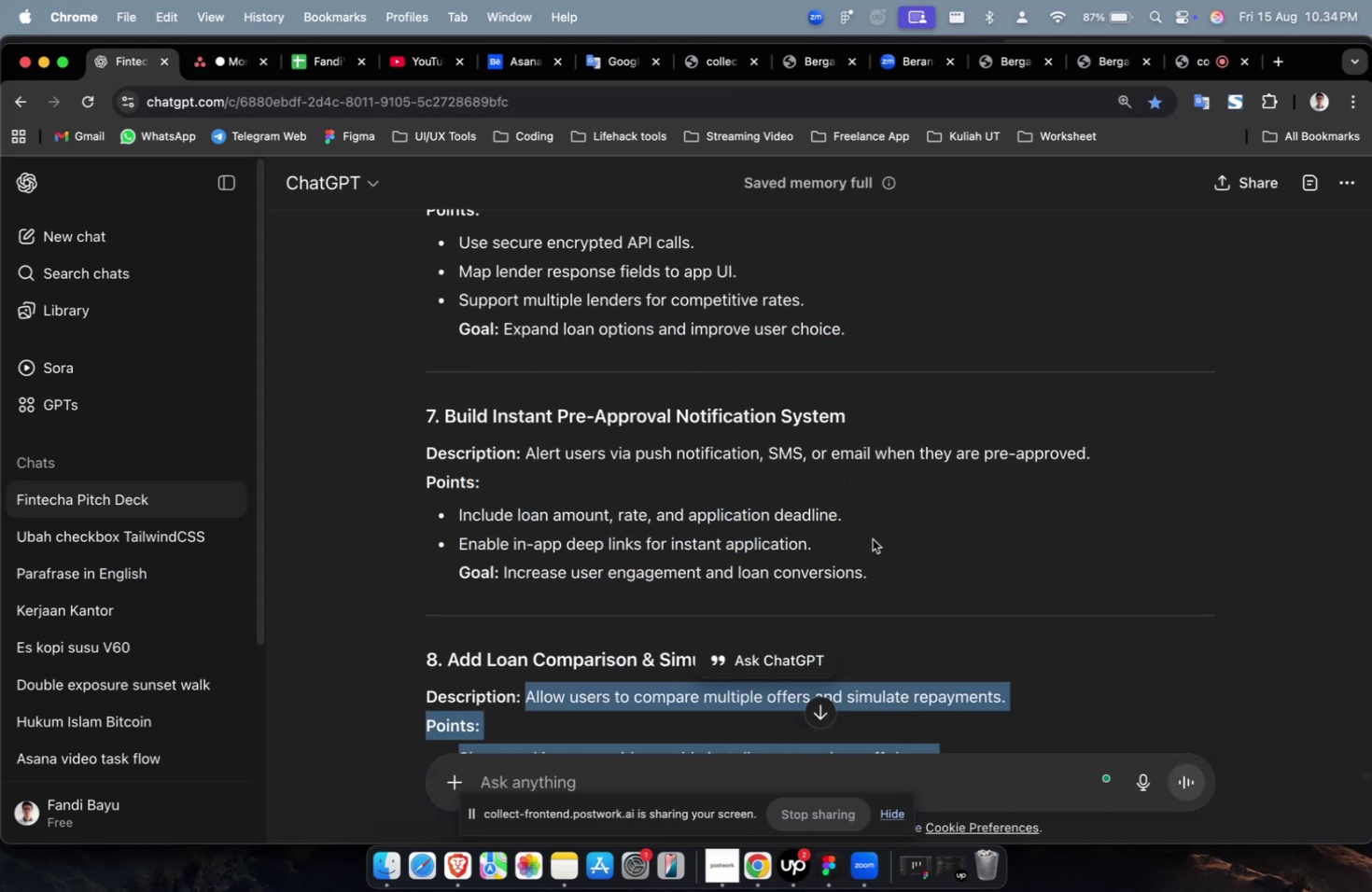 
scroll: coordinate [850, 529], scroll_direction: down, amount: 3.0
 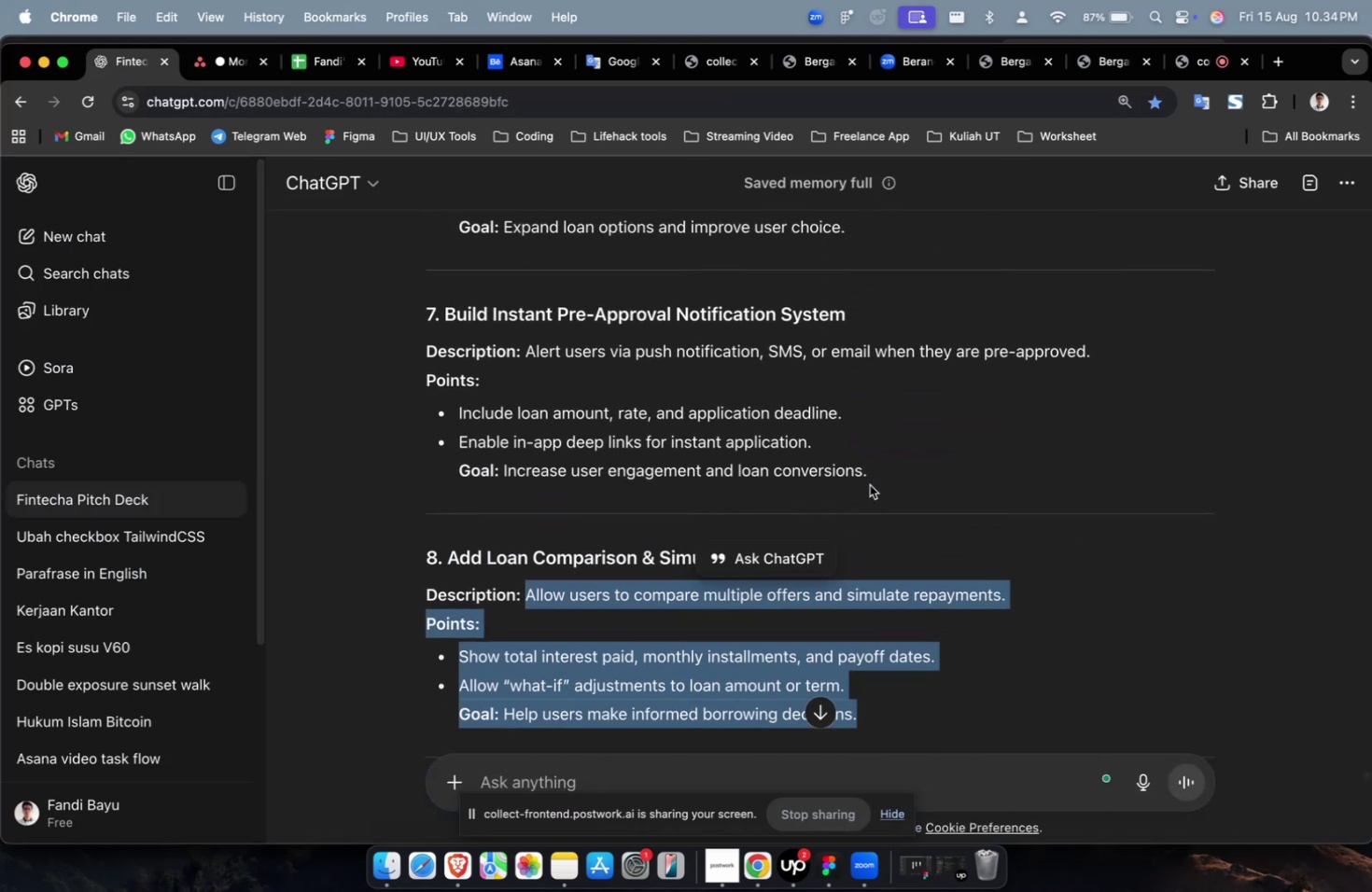 
left_click_drag(start_coordinate=[873, 471], to_coordinate=[525, 356])
 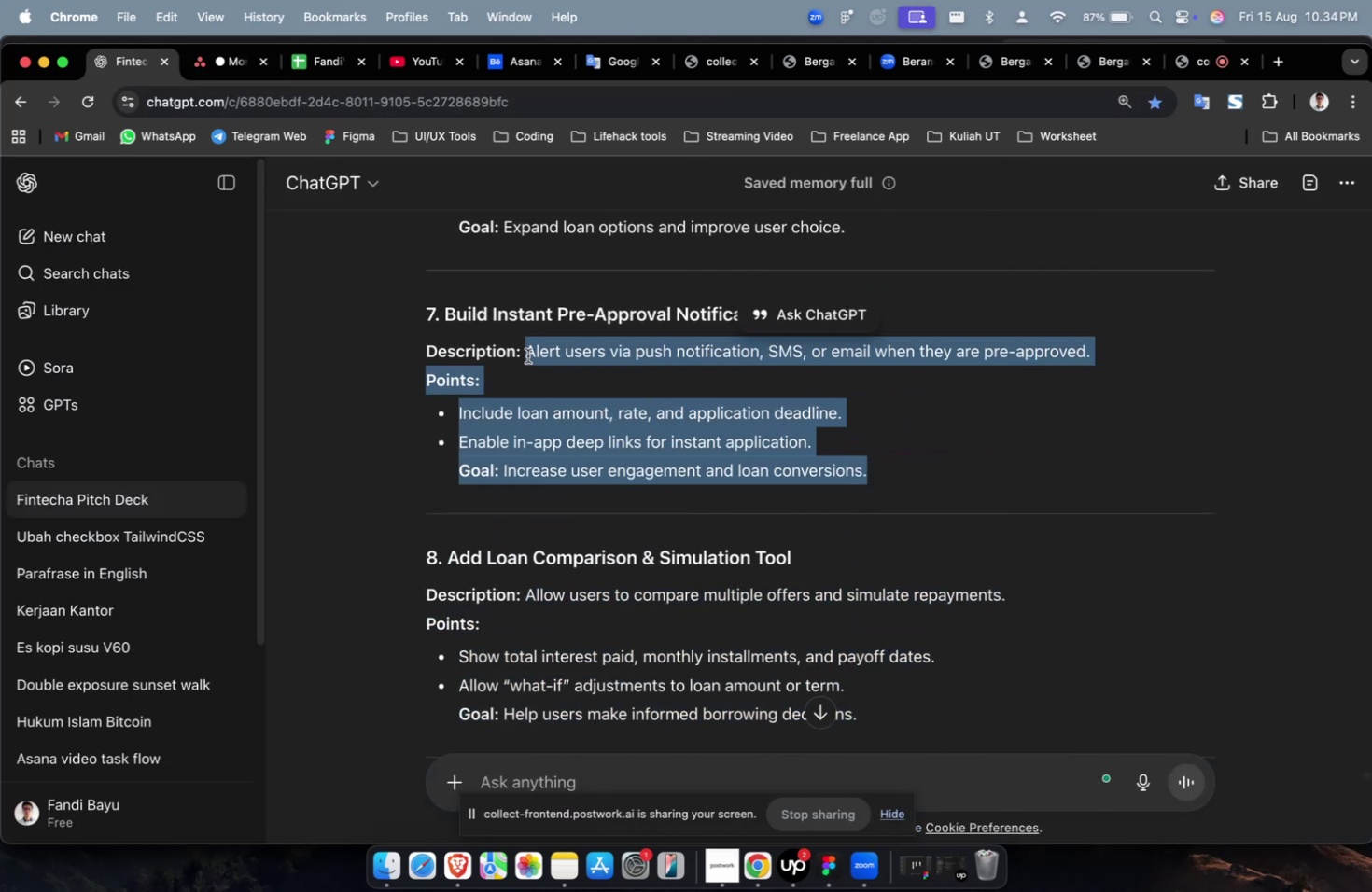 
key(Meta+C)
 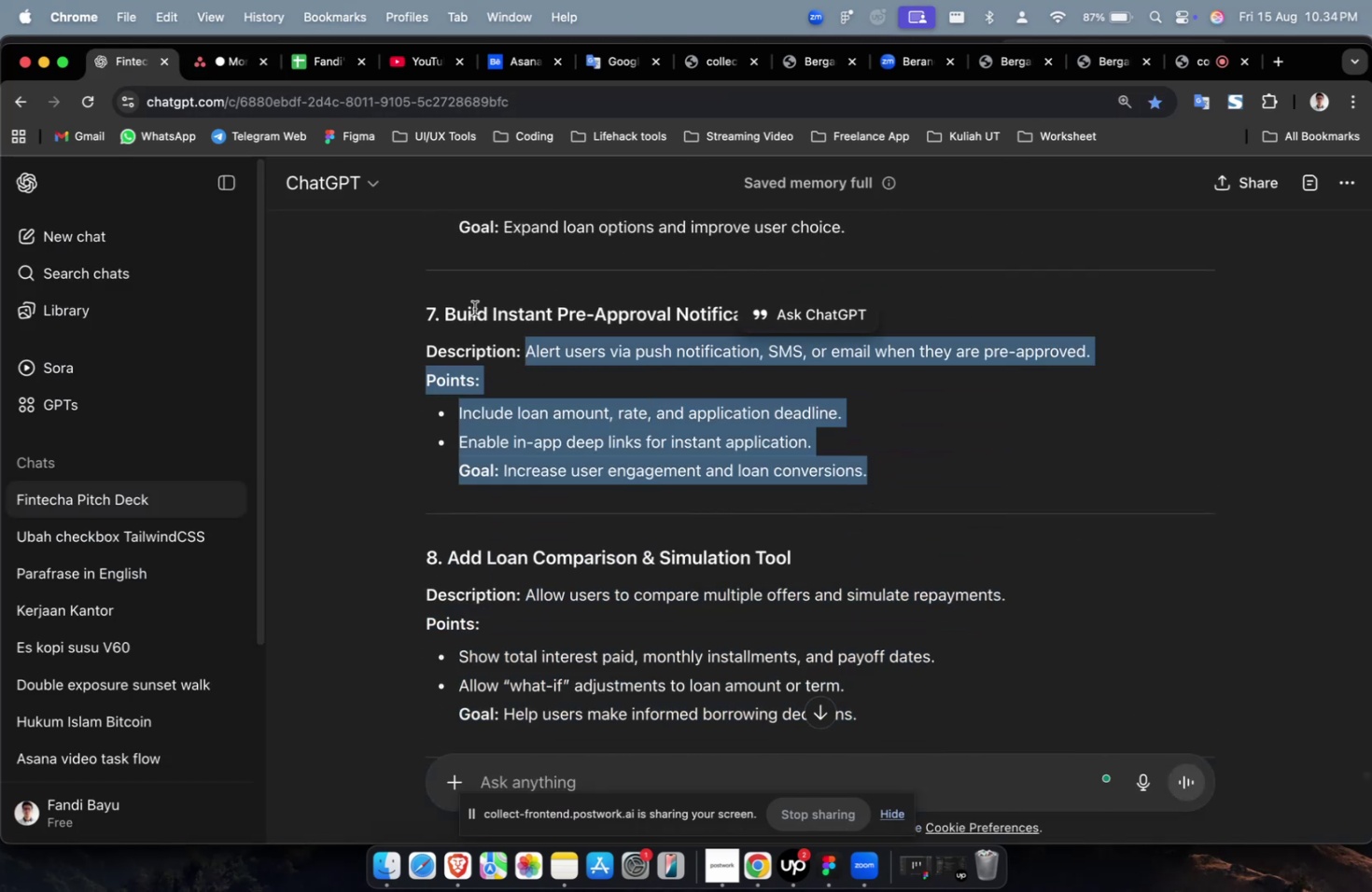 
key(Meta+C)
 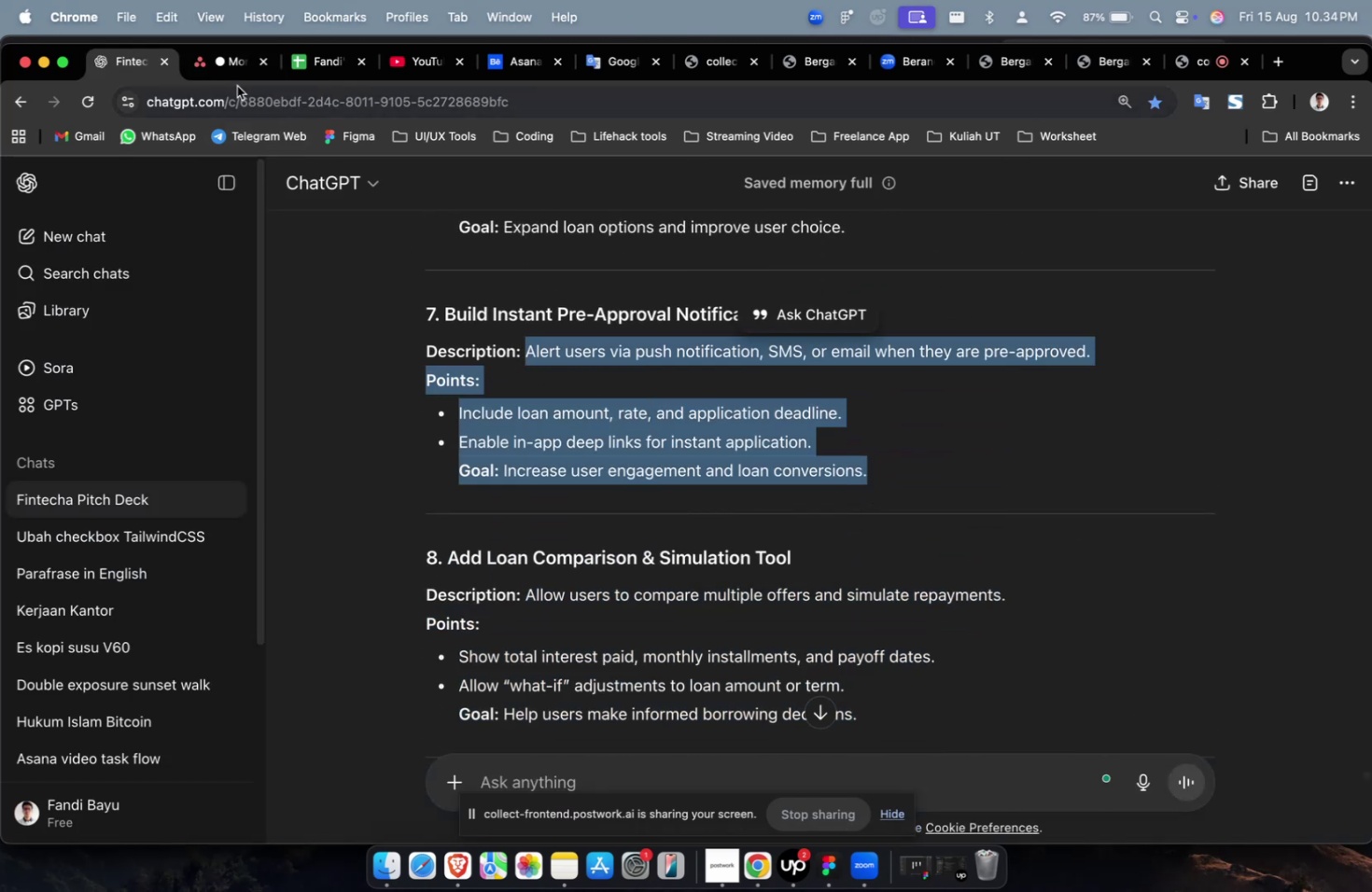 
left_click([241, 79])
 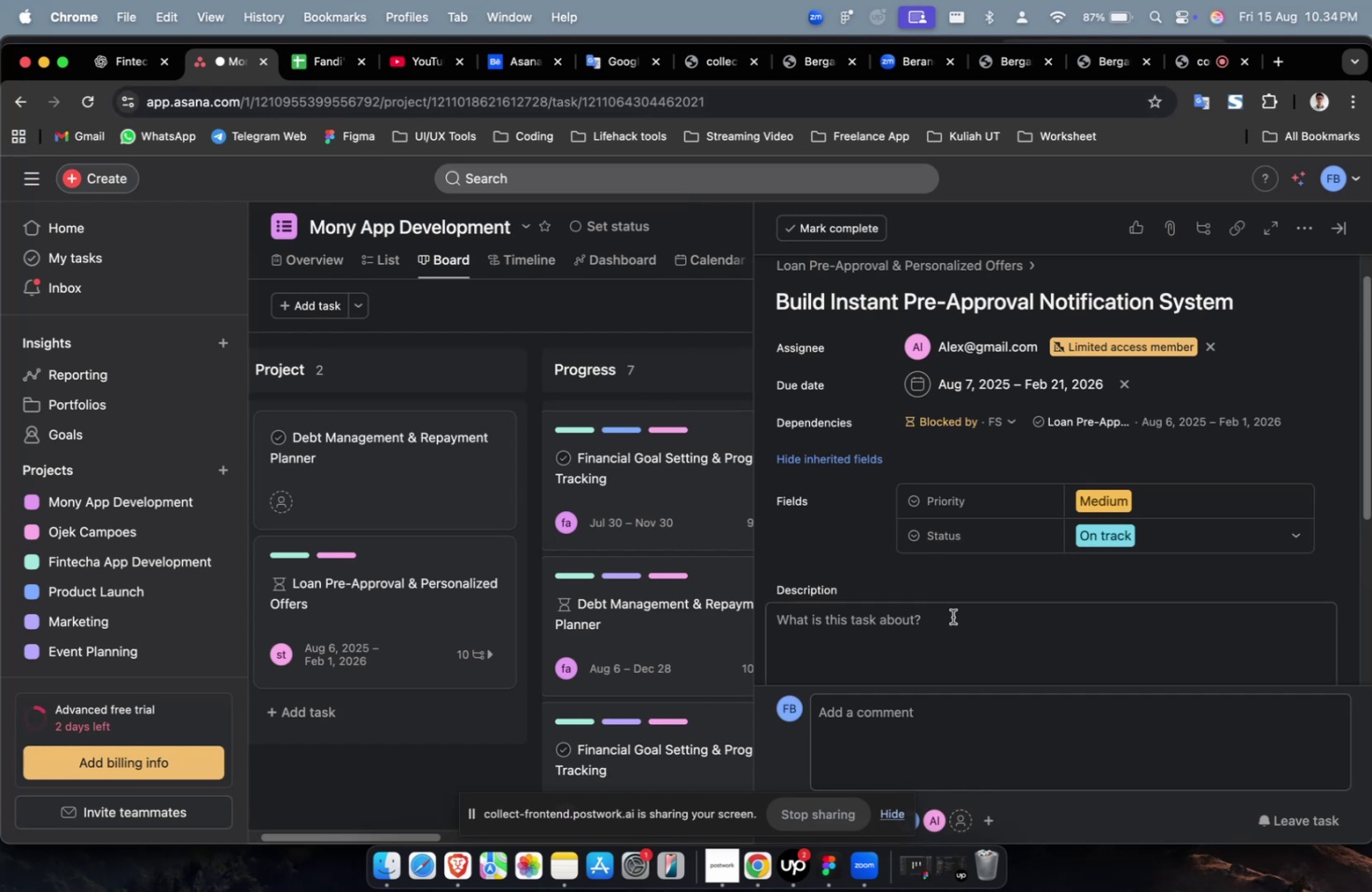 
left_click([952, 616])
 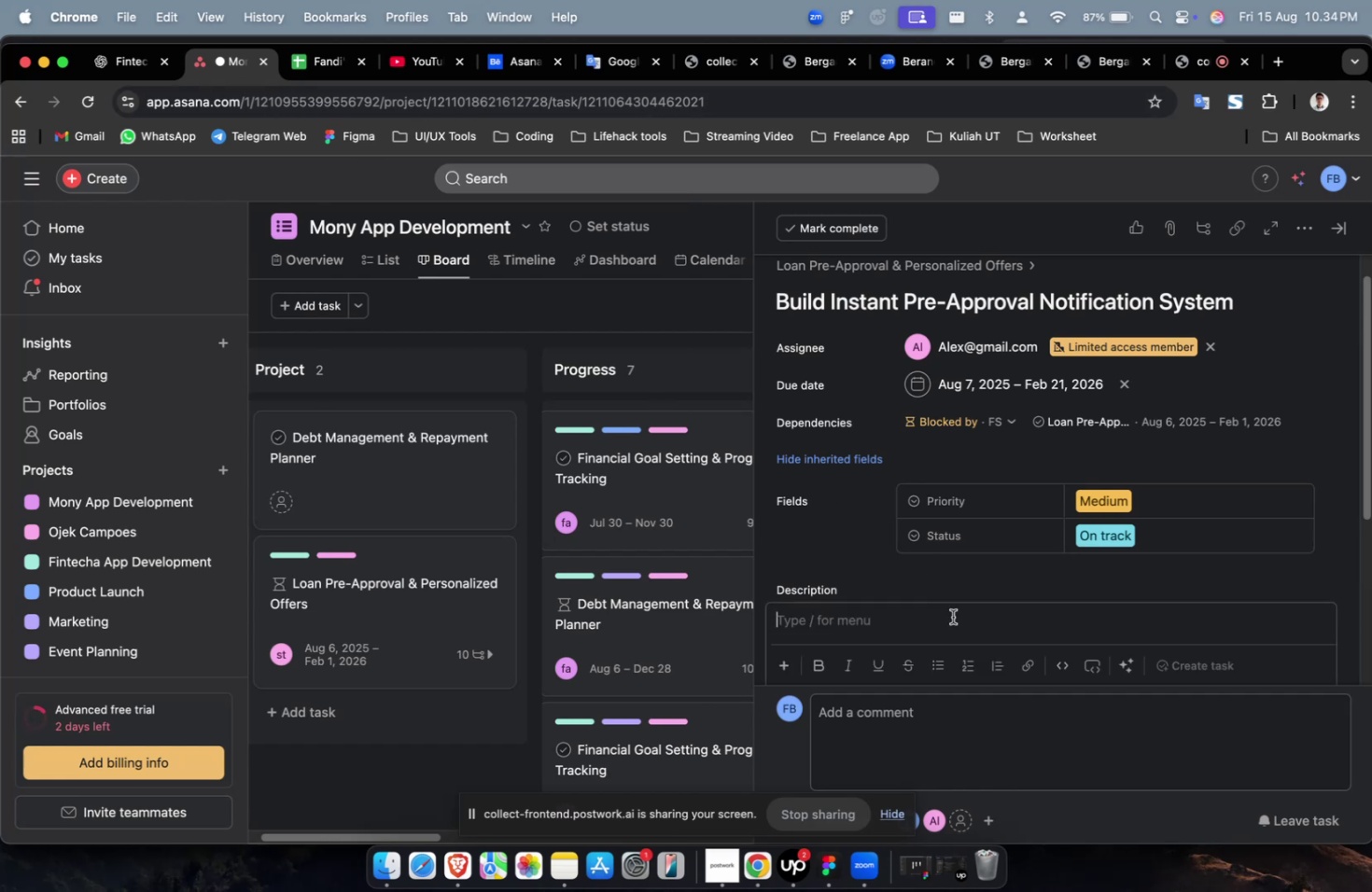 
key(Meta+V)
 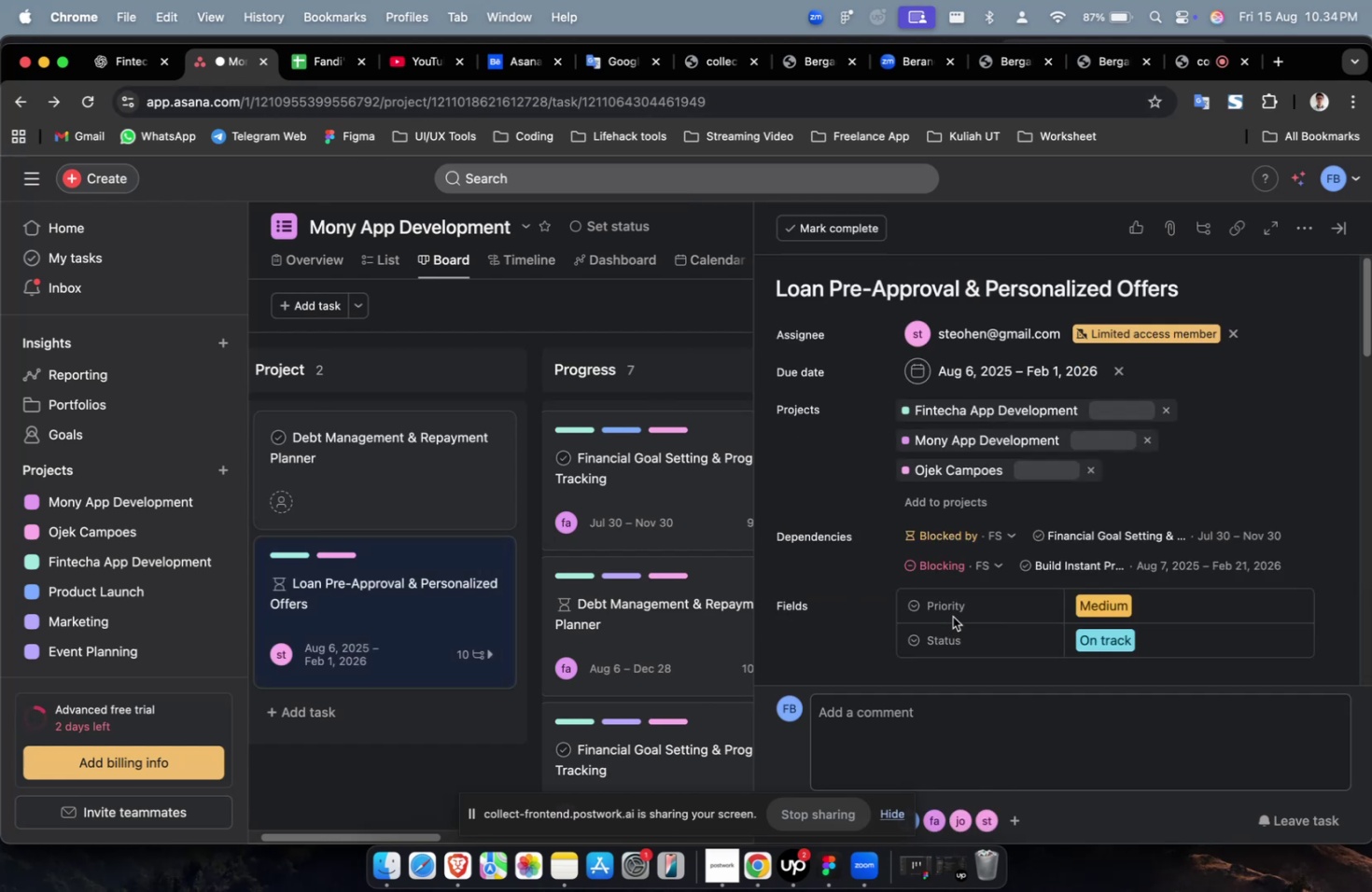 
scroll: coordinate [951, 614], scroll_direction: down, amount: 38.0
 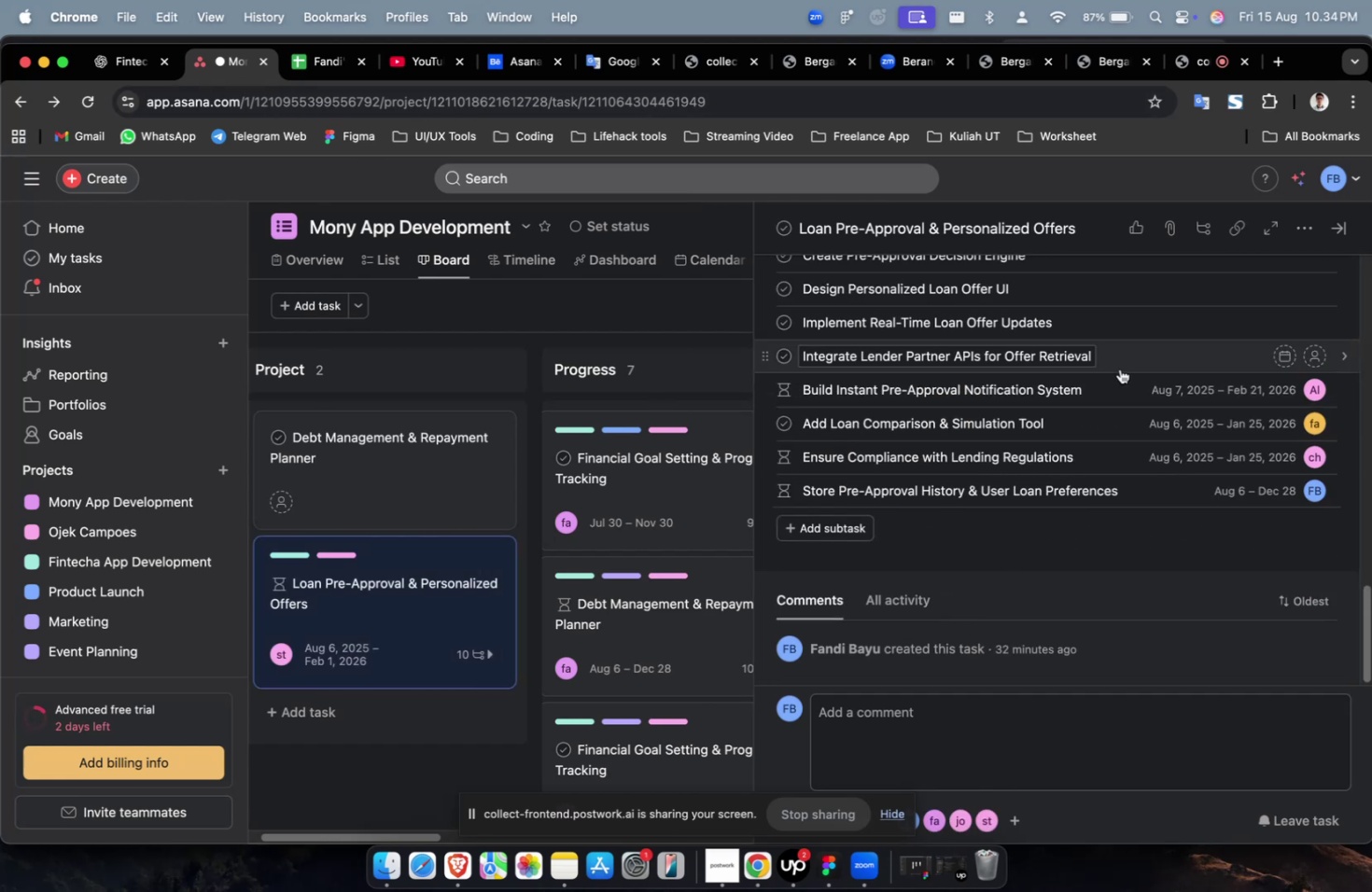 
left_click([1127, 356])
 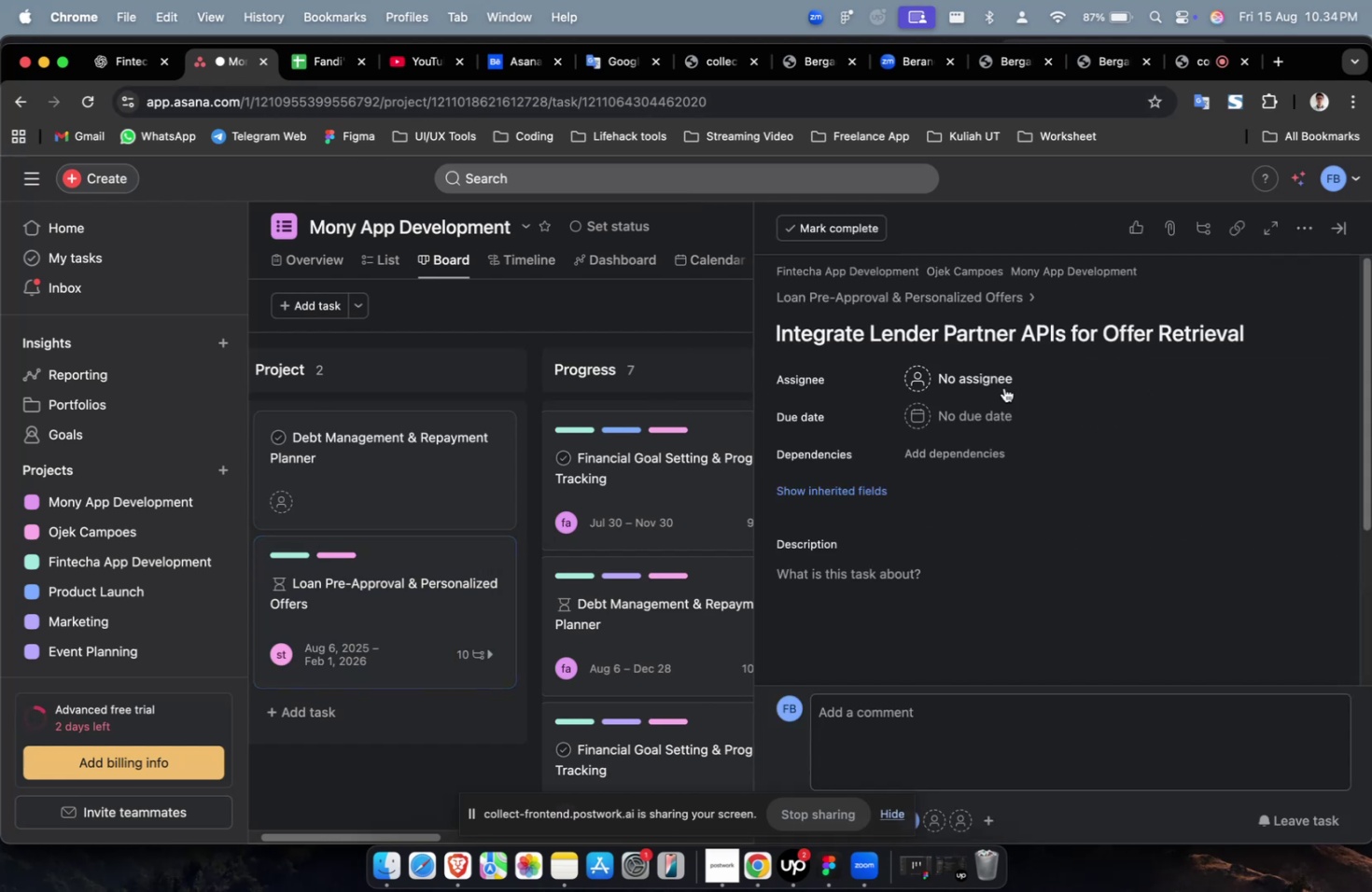 
left_click([995, 388])
 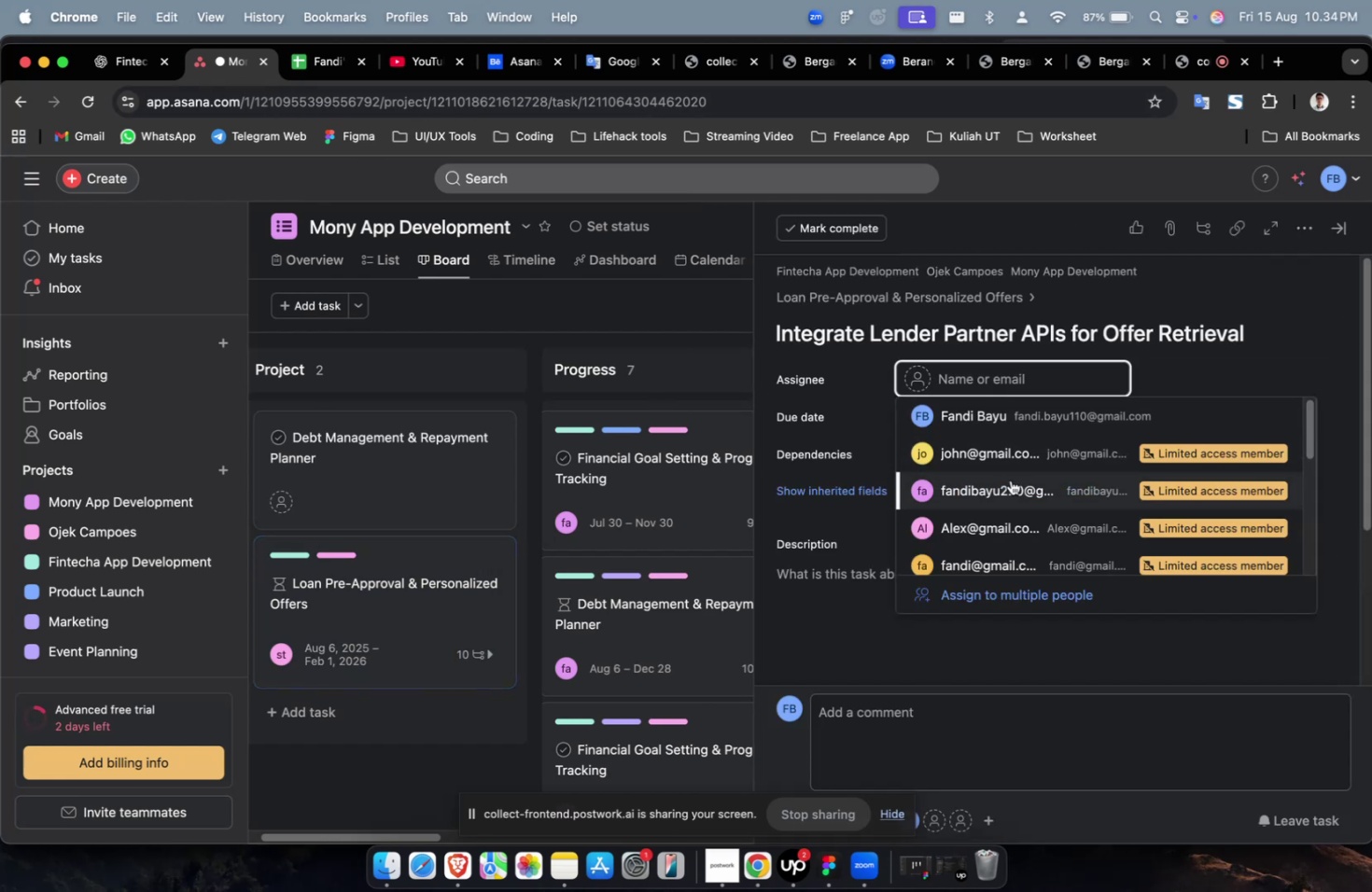 
left_click([1010, 480])
 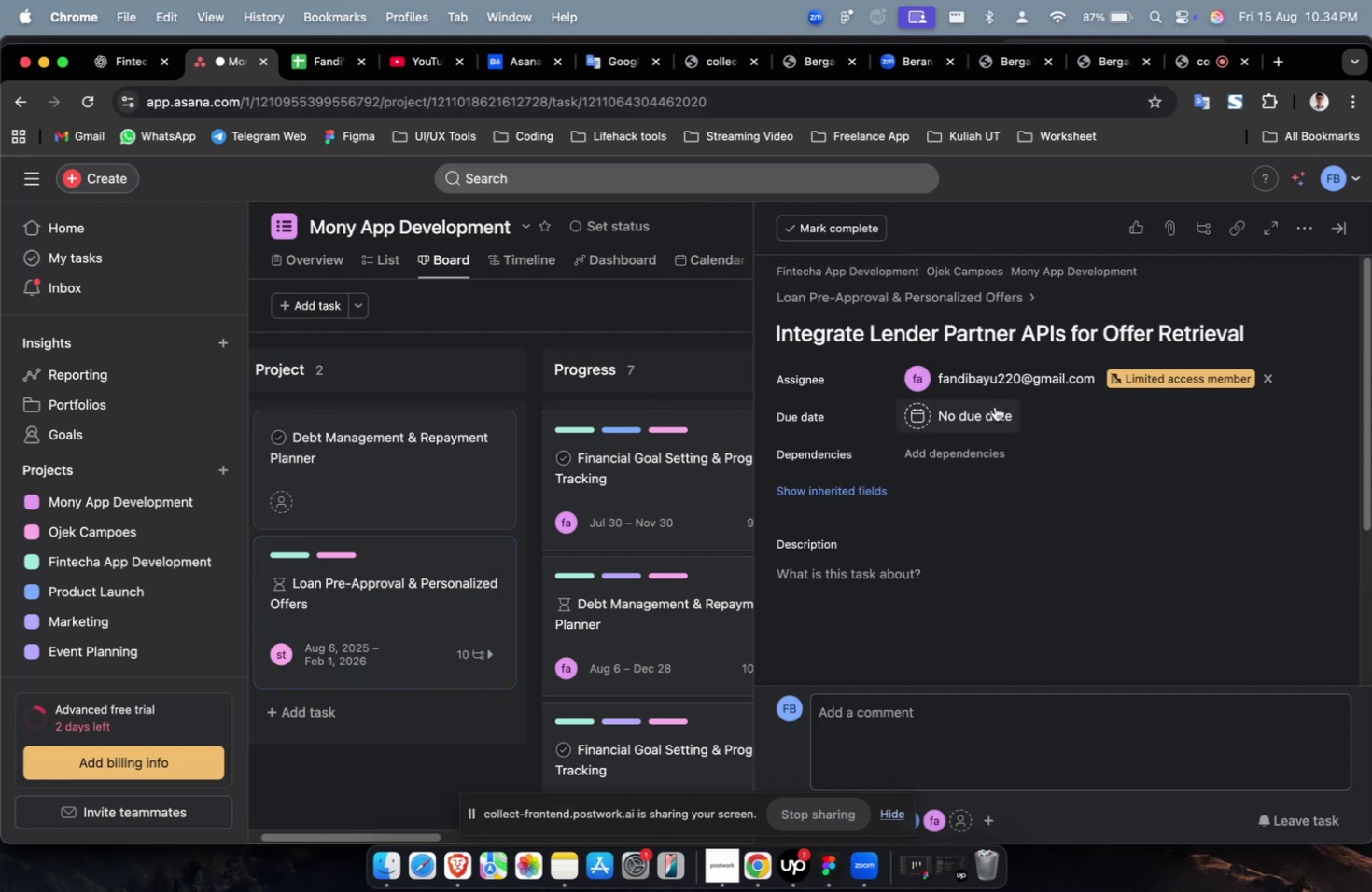 
double_click([994, 406])
 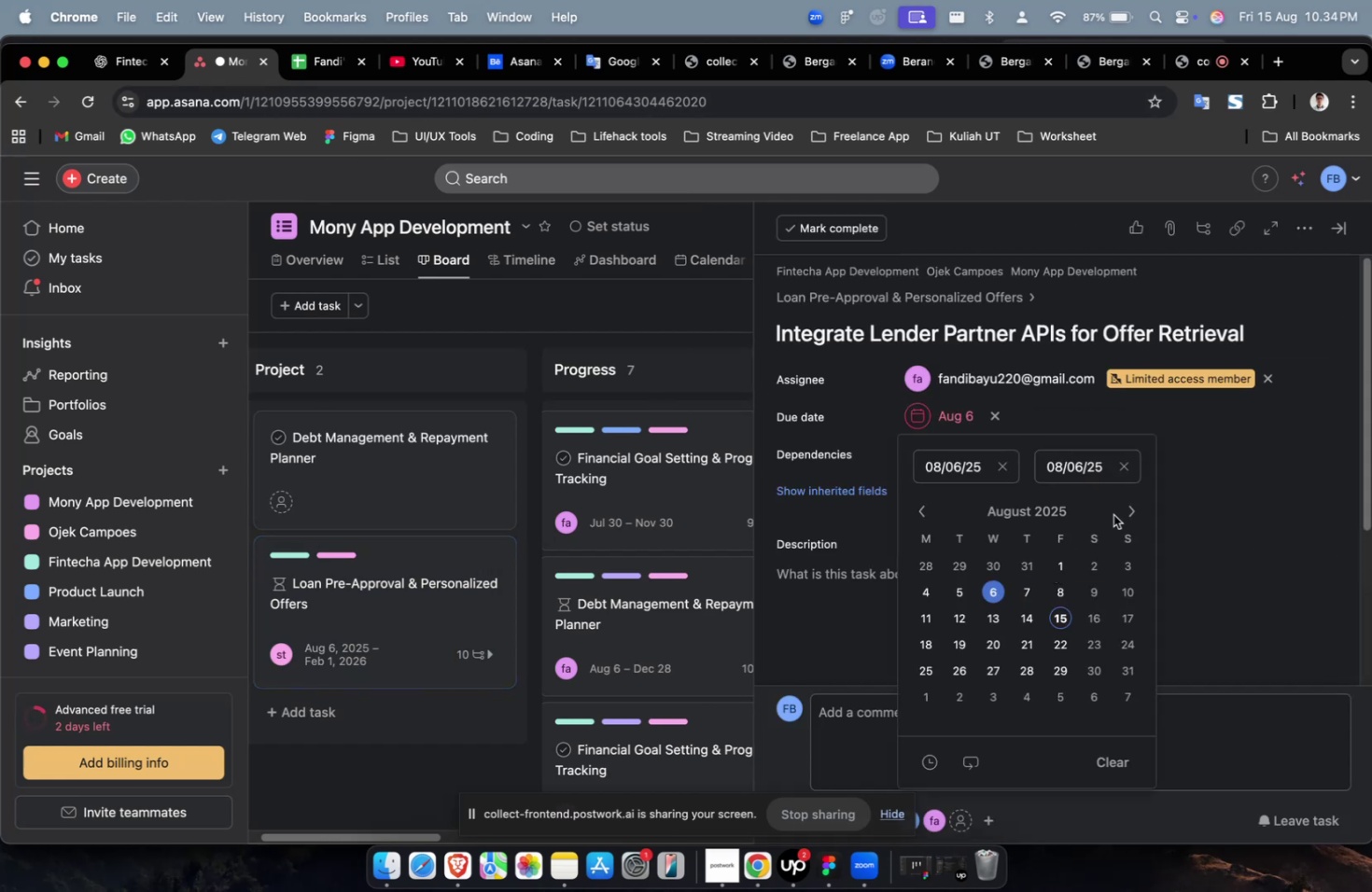 
triple_click([1119, 507])
 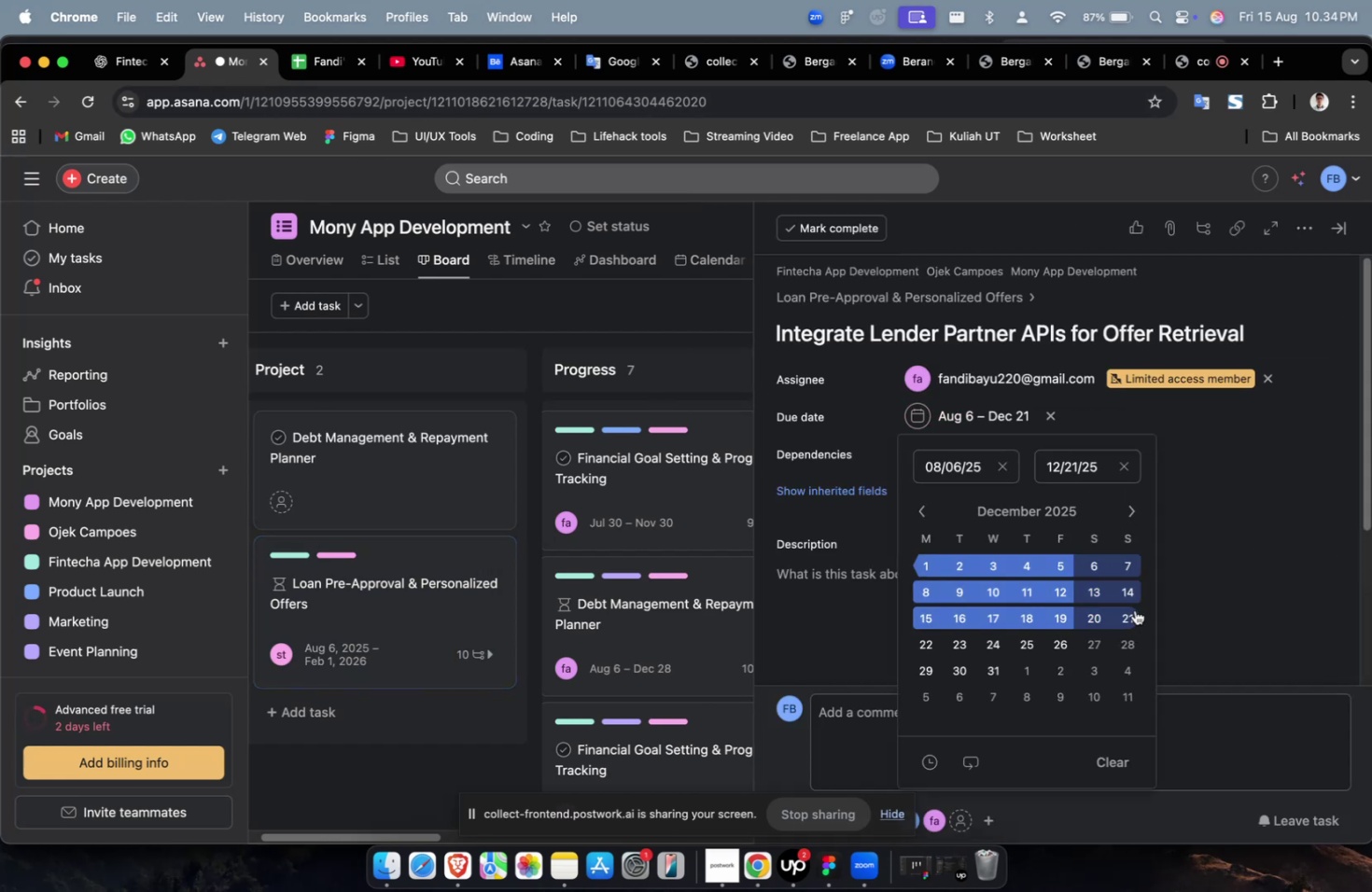 
triple_click([1237, 442])
 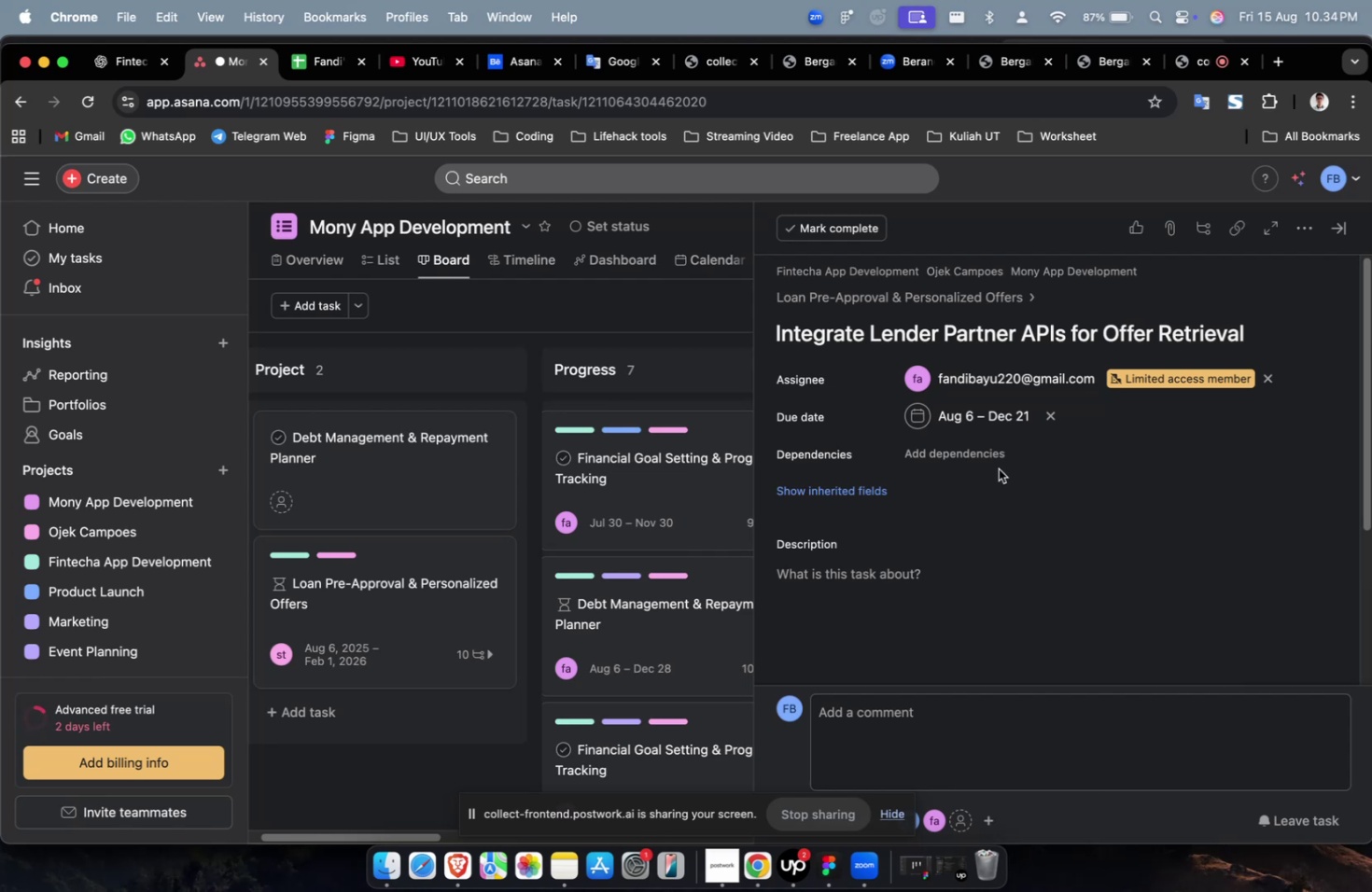 
triple_click([998, 468])
 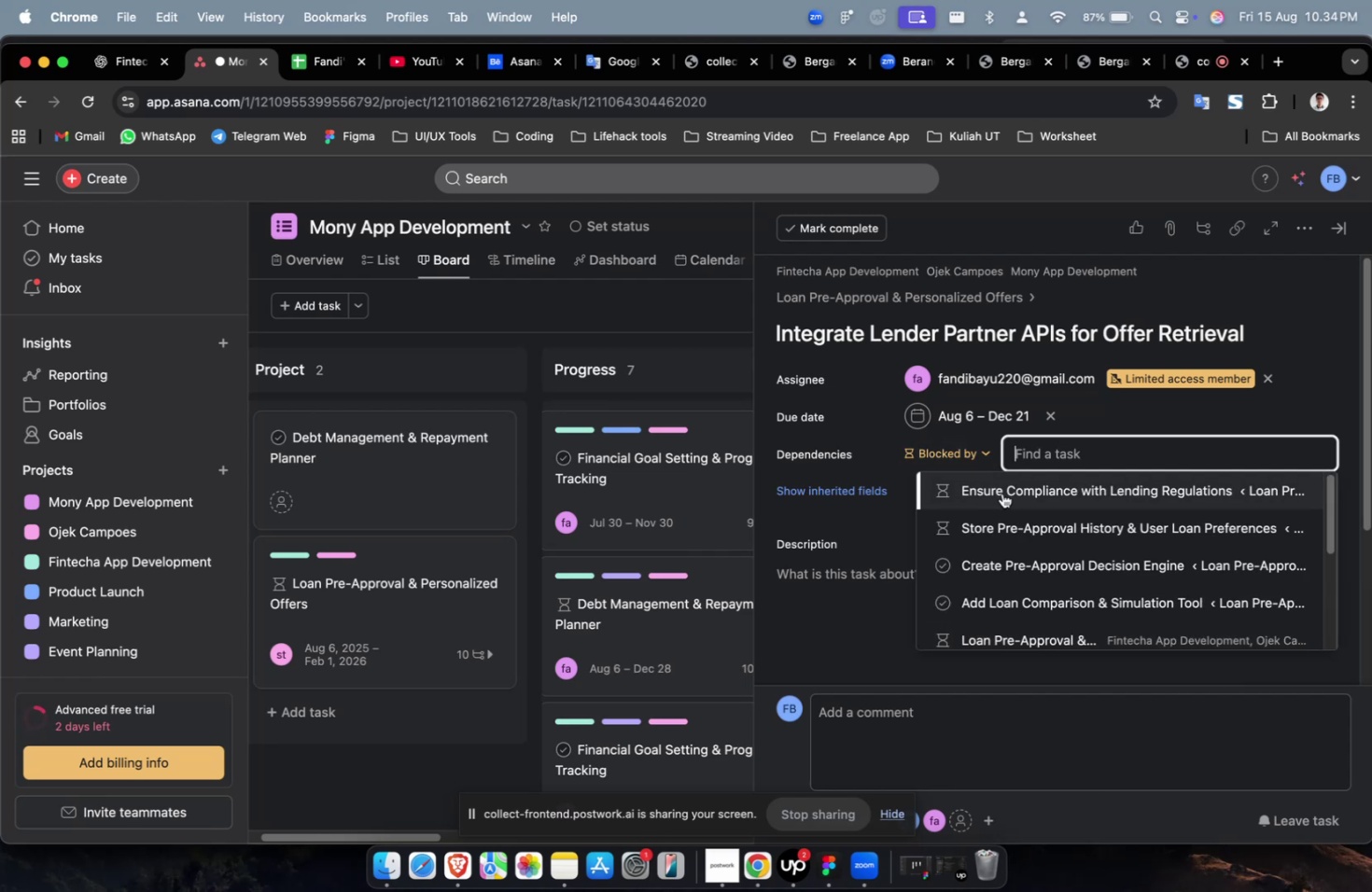 
triple_click([1001, 494])
 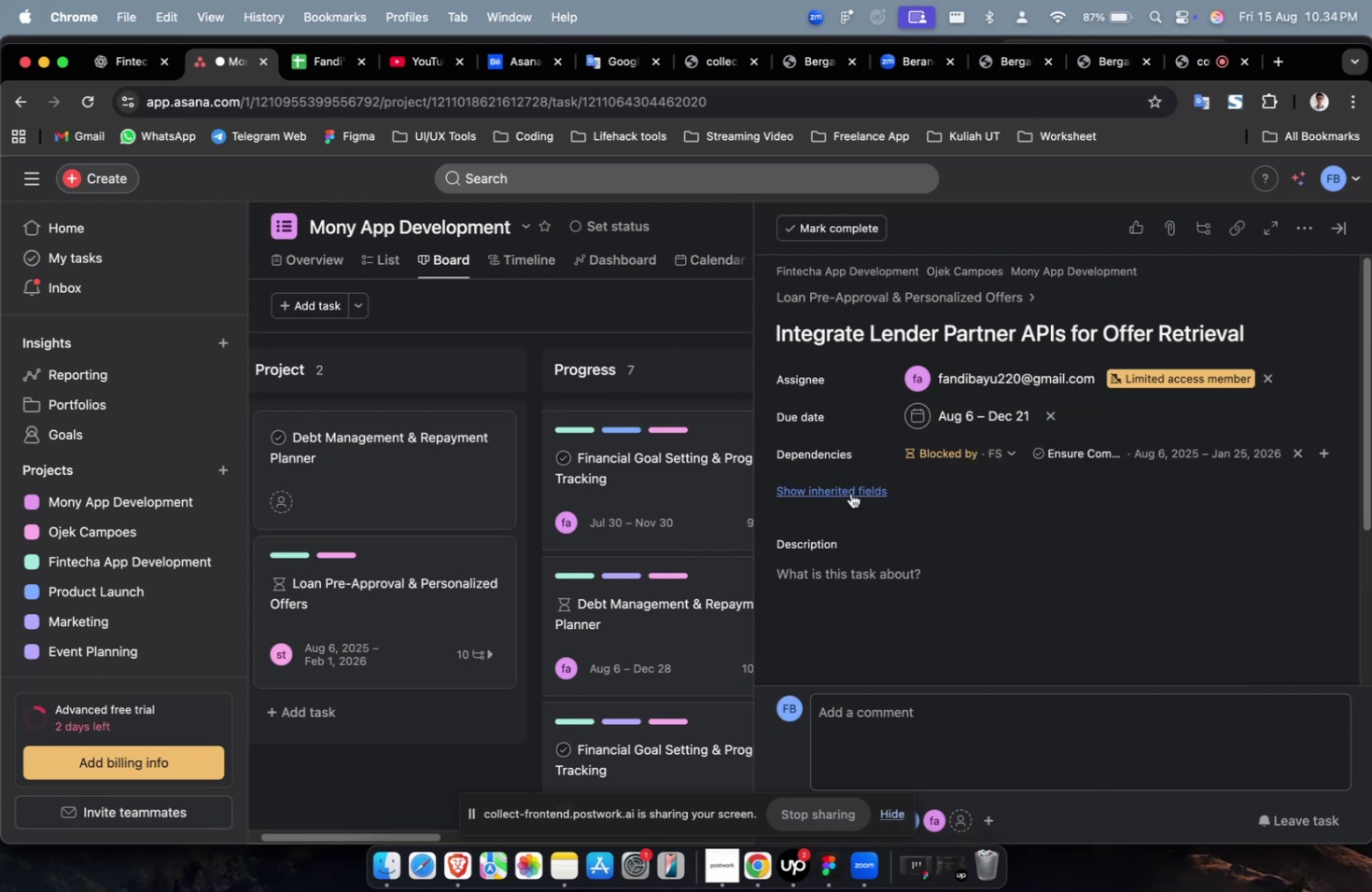 
triple_click([850, 493])
 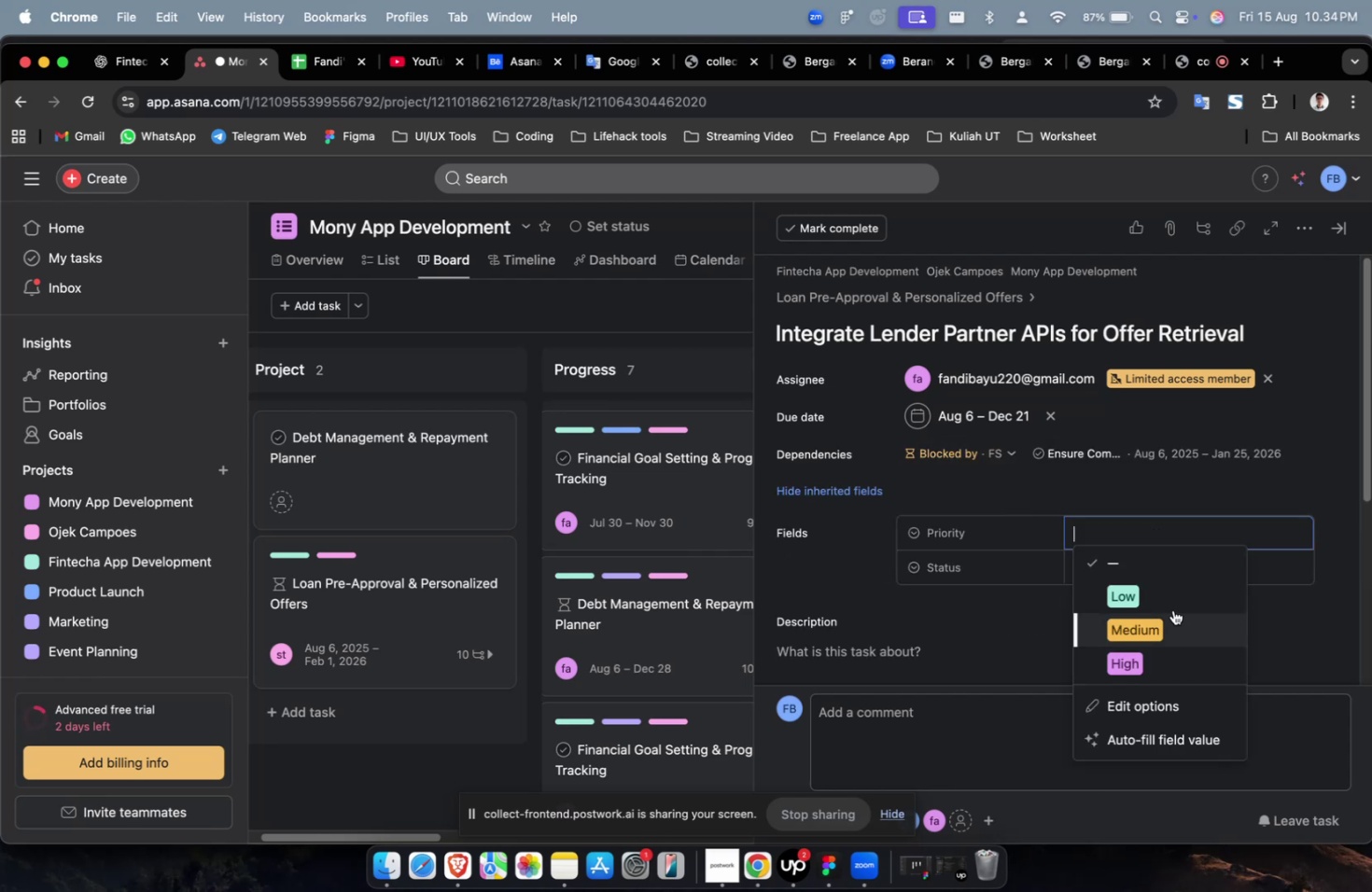 
triple_click([1169, 566])
 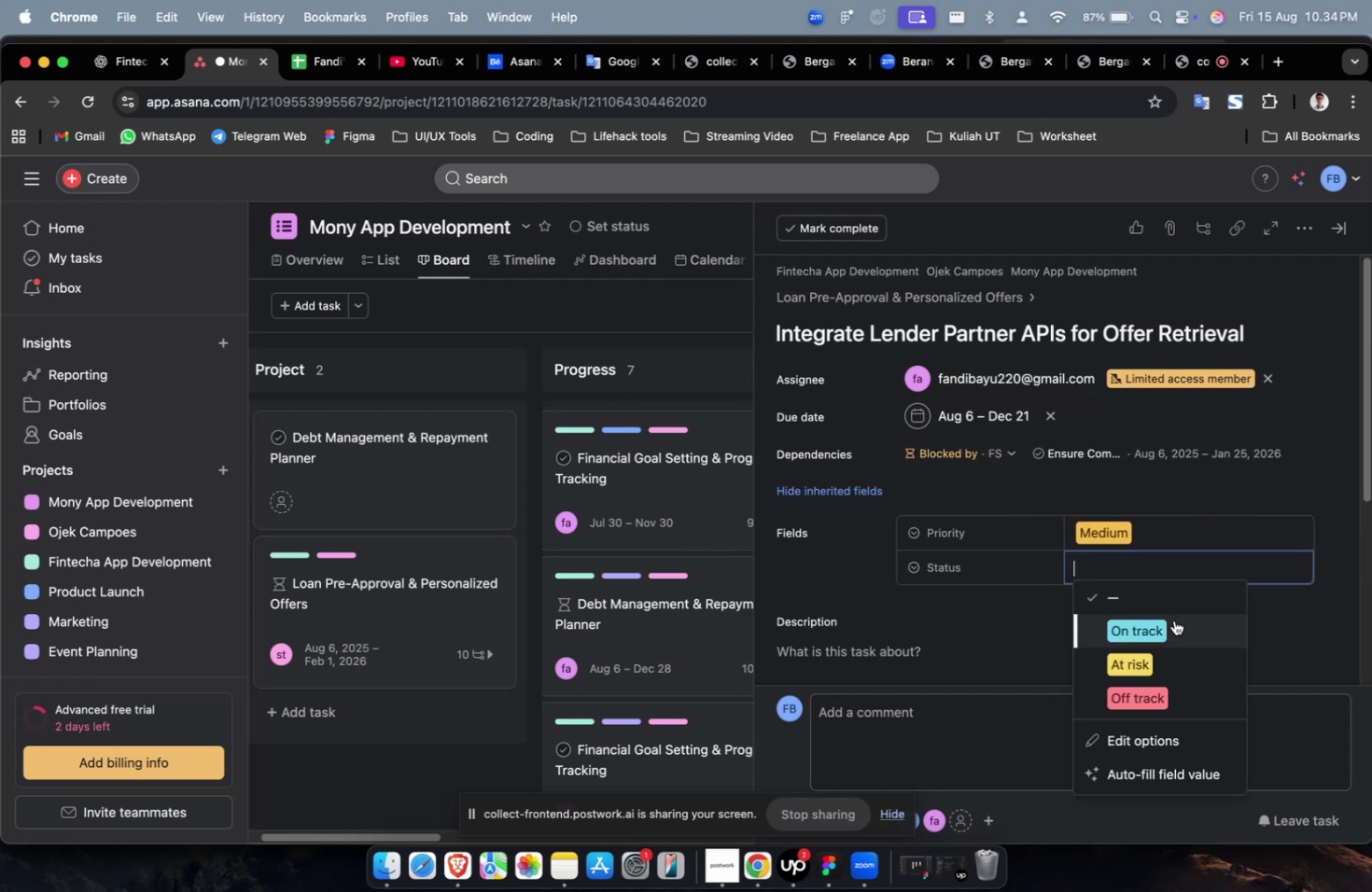 
triple_click([1173, 620])
 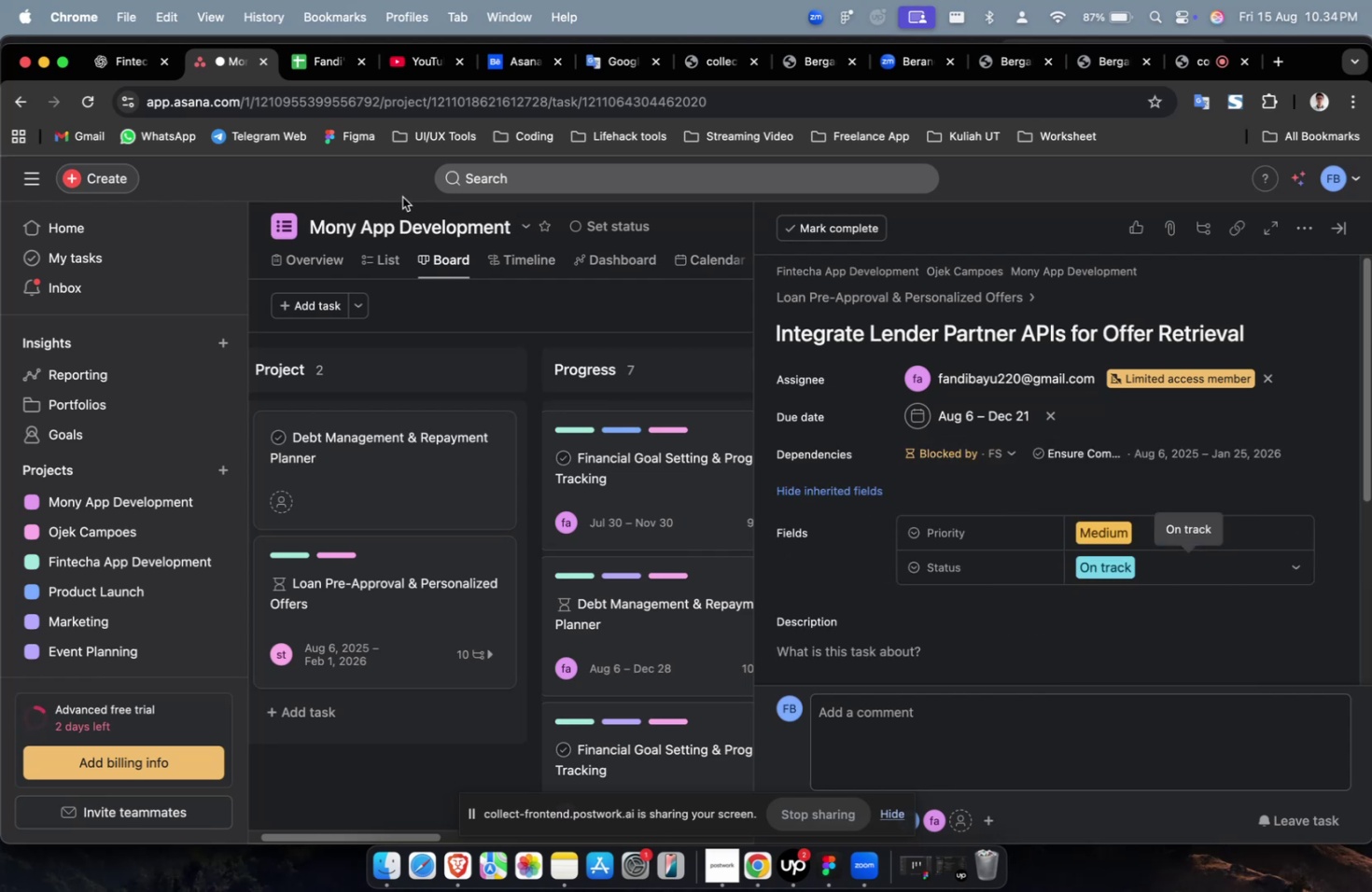 
left_click([125, 68])
 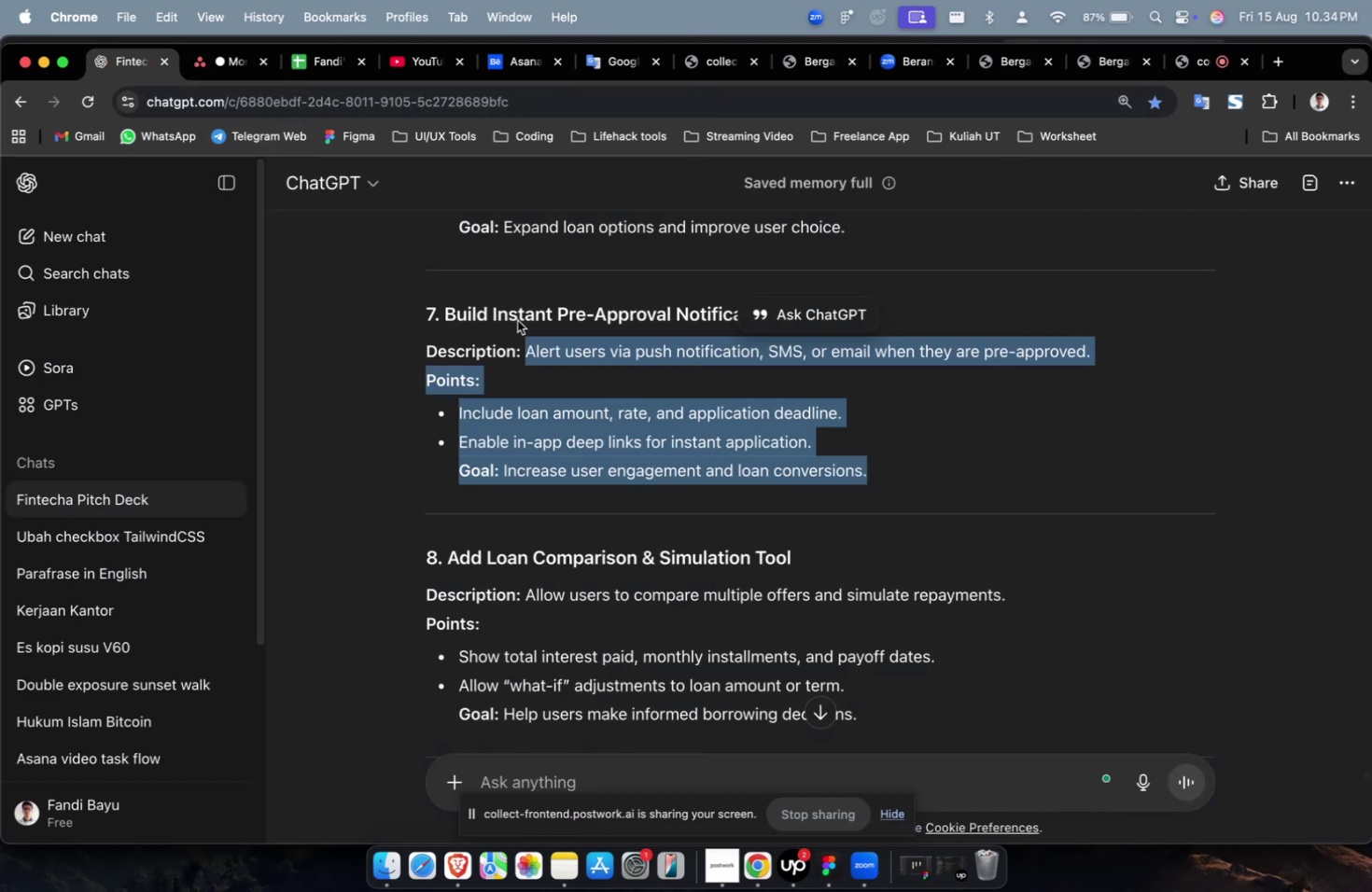 
scroll: coordinate [539, 353], scroll_direction: up, amount: 10.0
 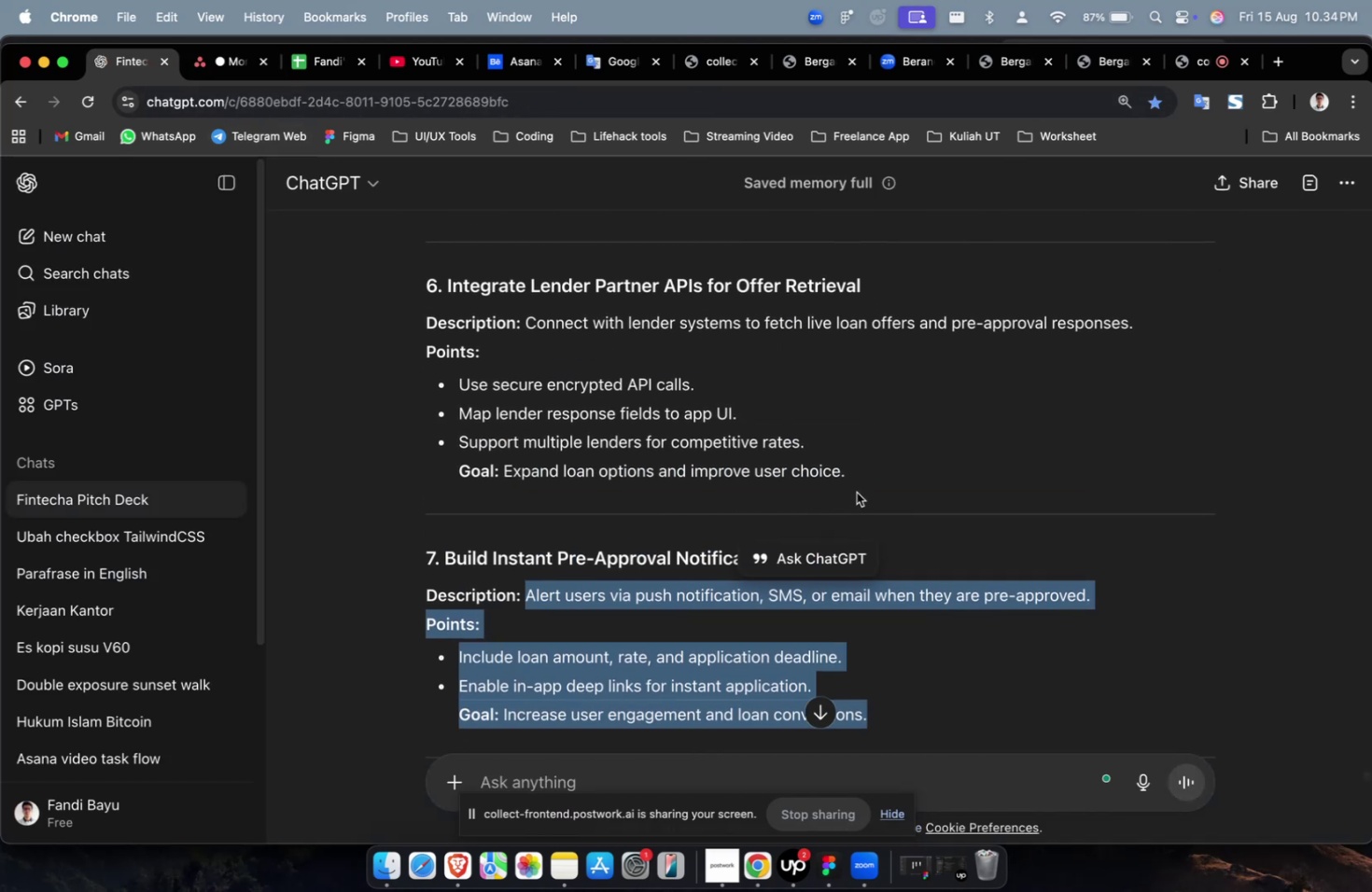 
left_click_drag(start_coordinate=[861, 477], to_coordinate=[528, 334])
 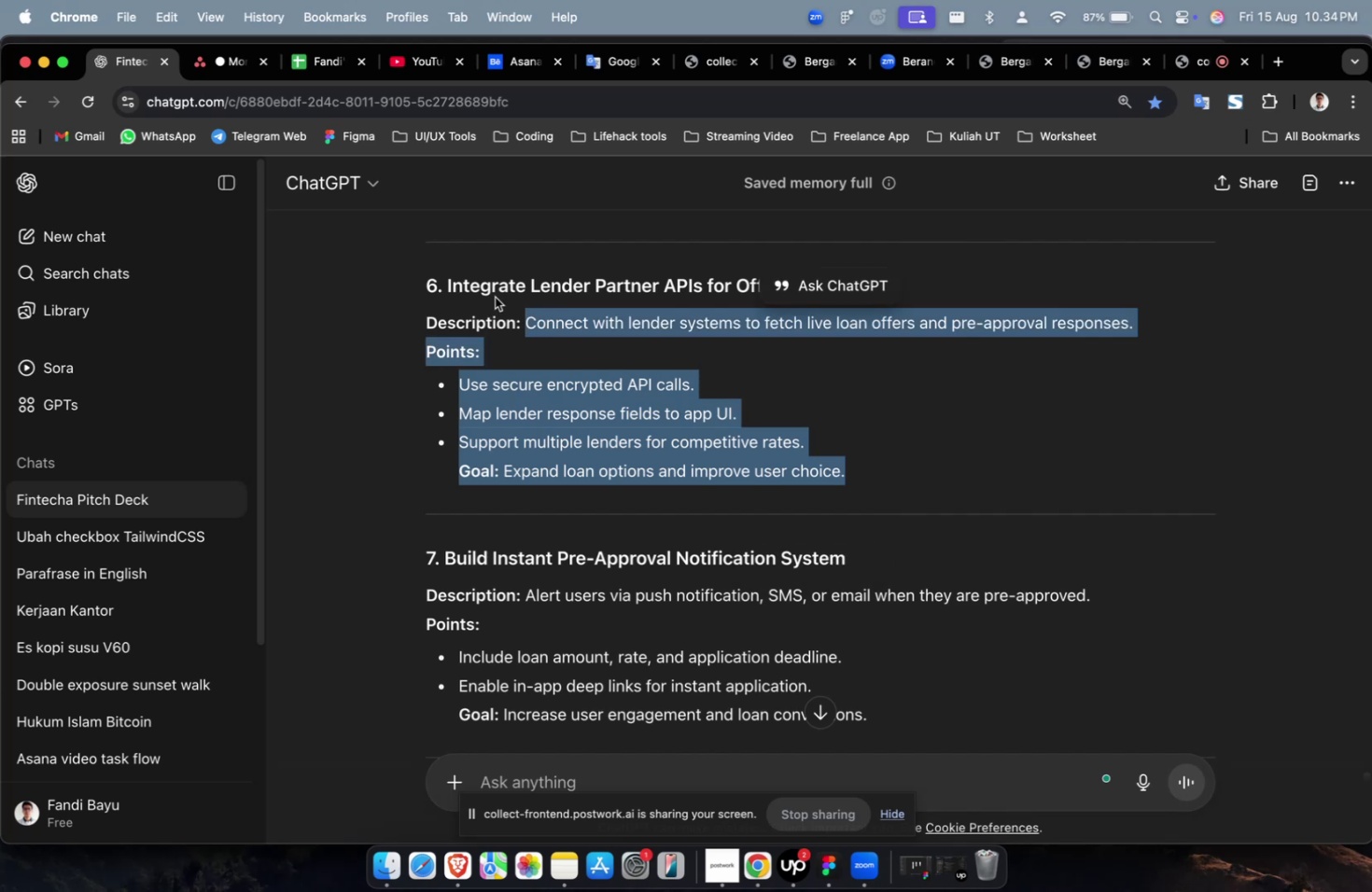 
key(Meta+C)
 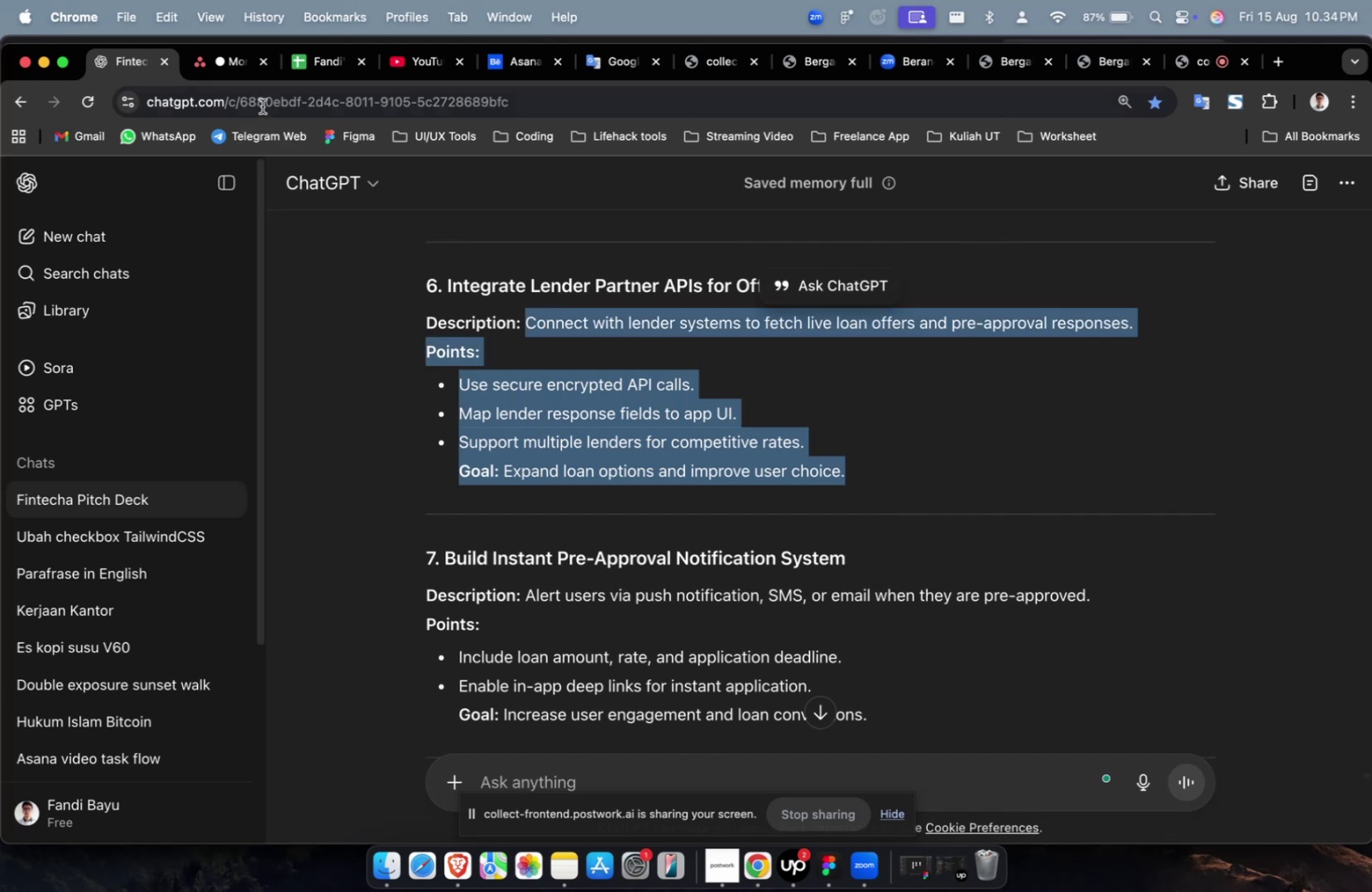 
key(Meta+C)
 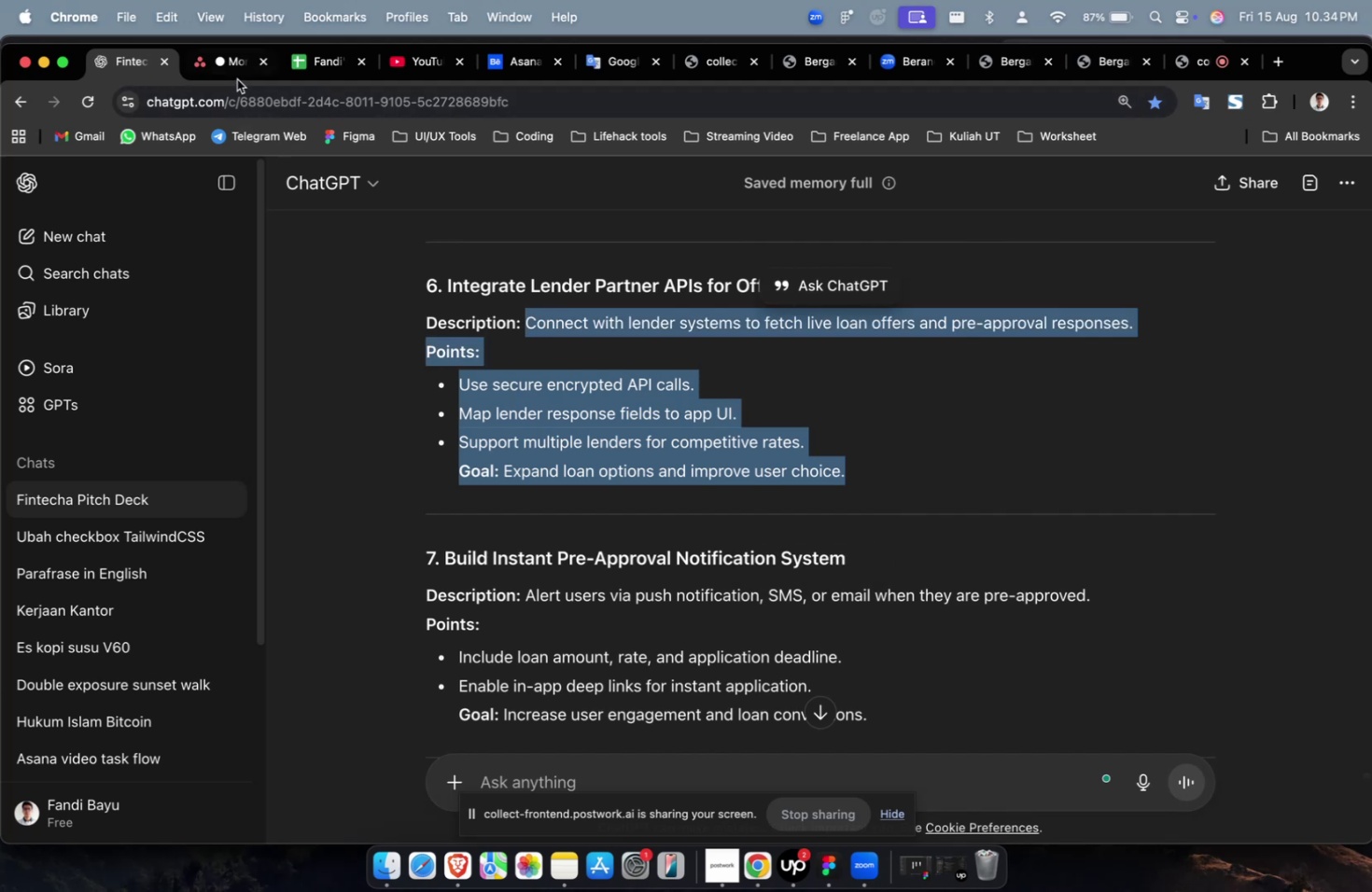 
left_click([237, 79])
 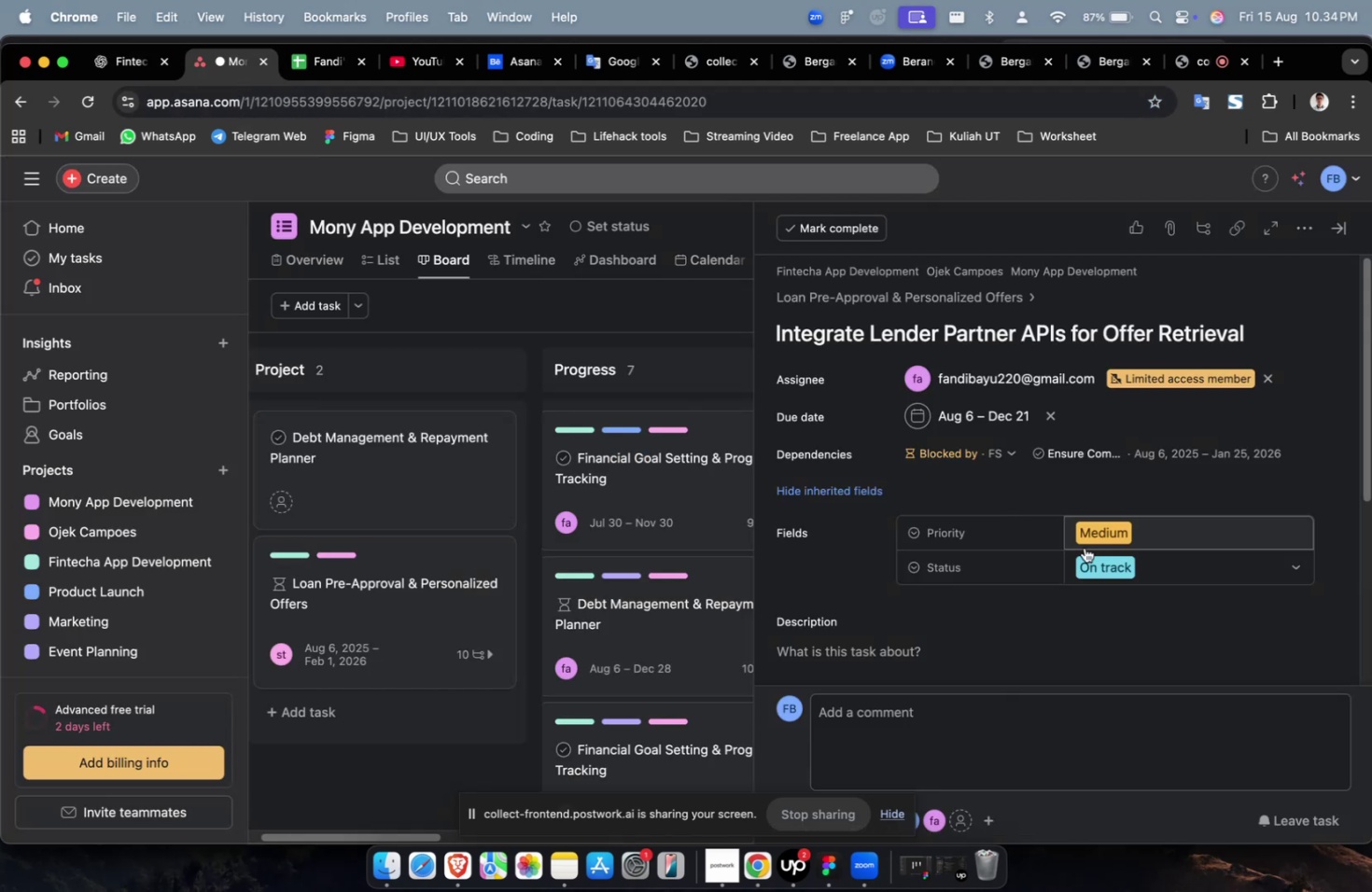 
scroll: coordinate [1094, 553], scroll_direction: down, amount: 4.0
 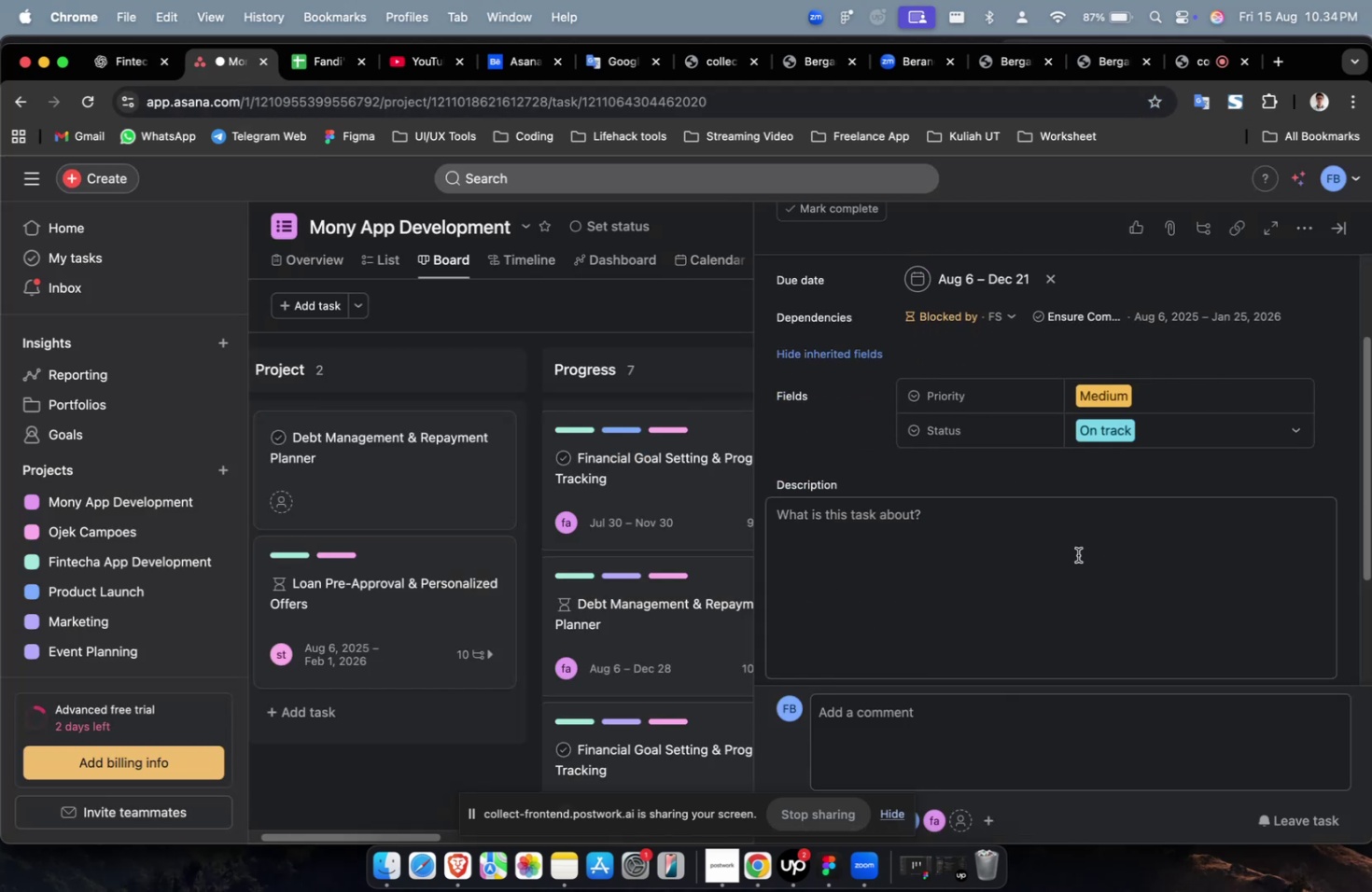 
left_click([1040, 542])
 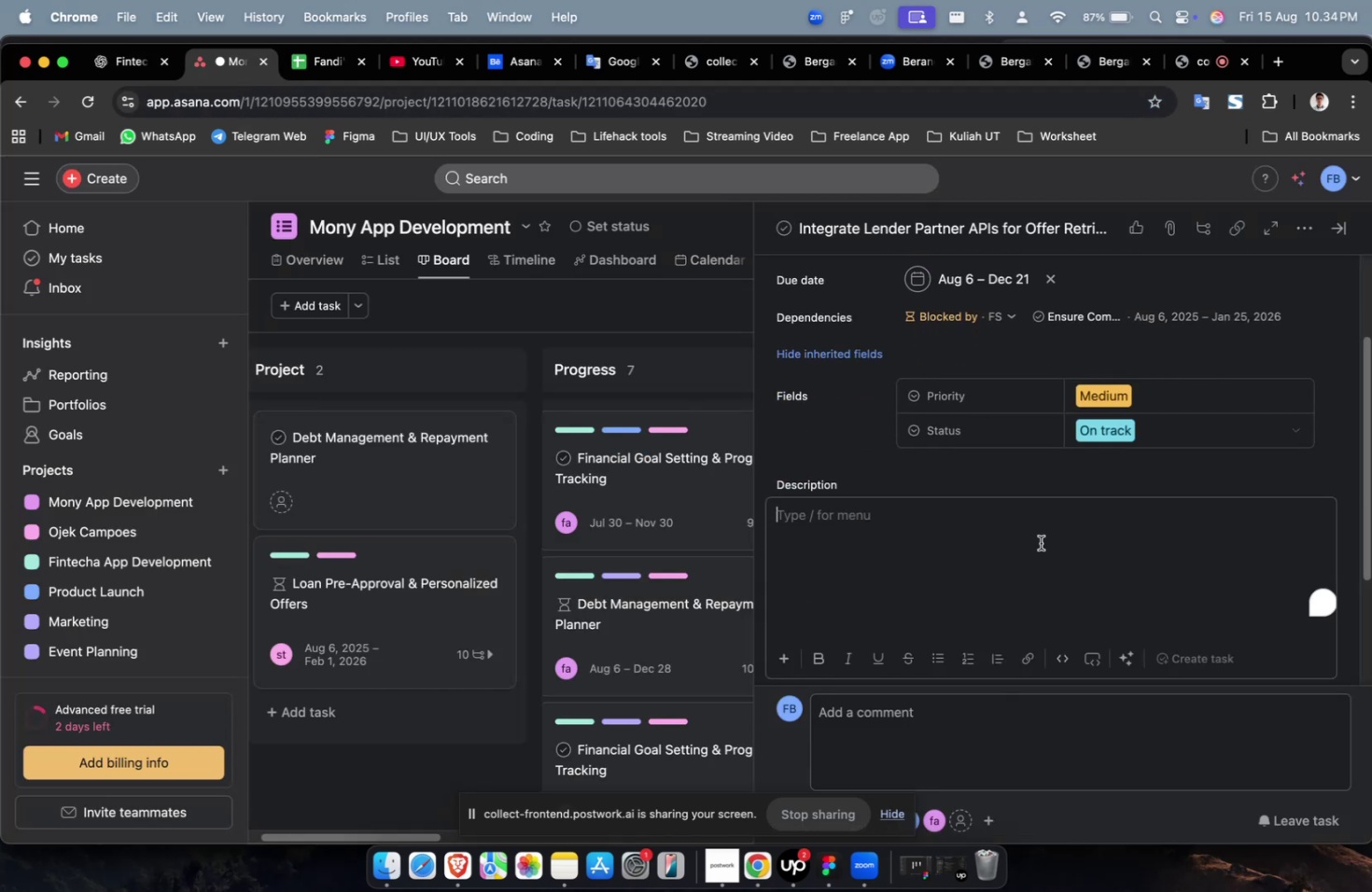 
key(Meta+V)
 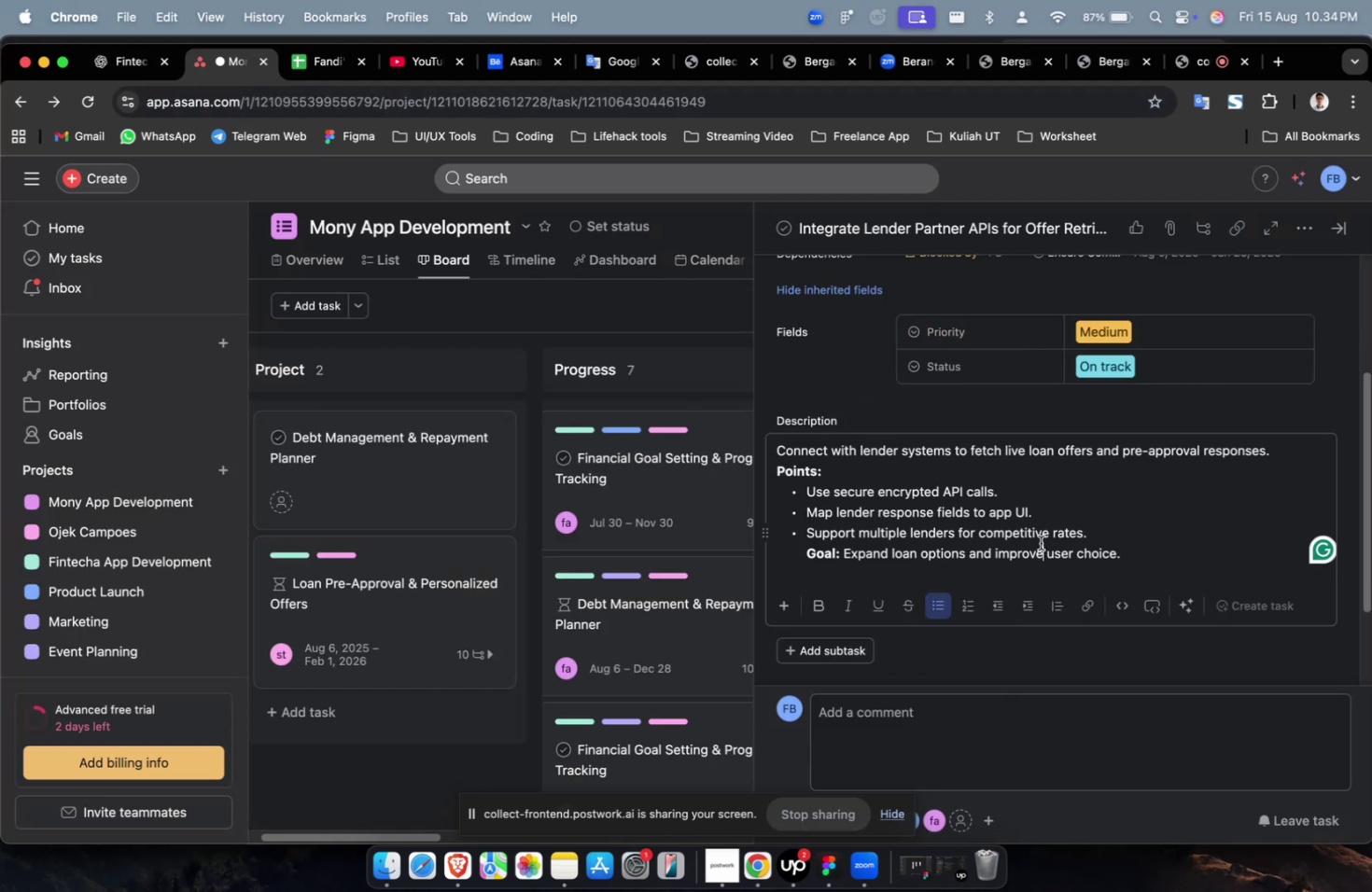 
scroll: coordinate [1040, 542], scroll_direction: down, amount: 30.0
 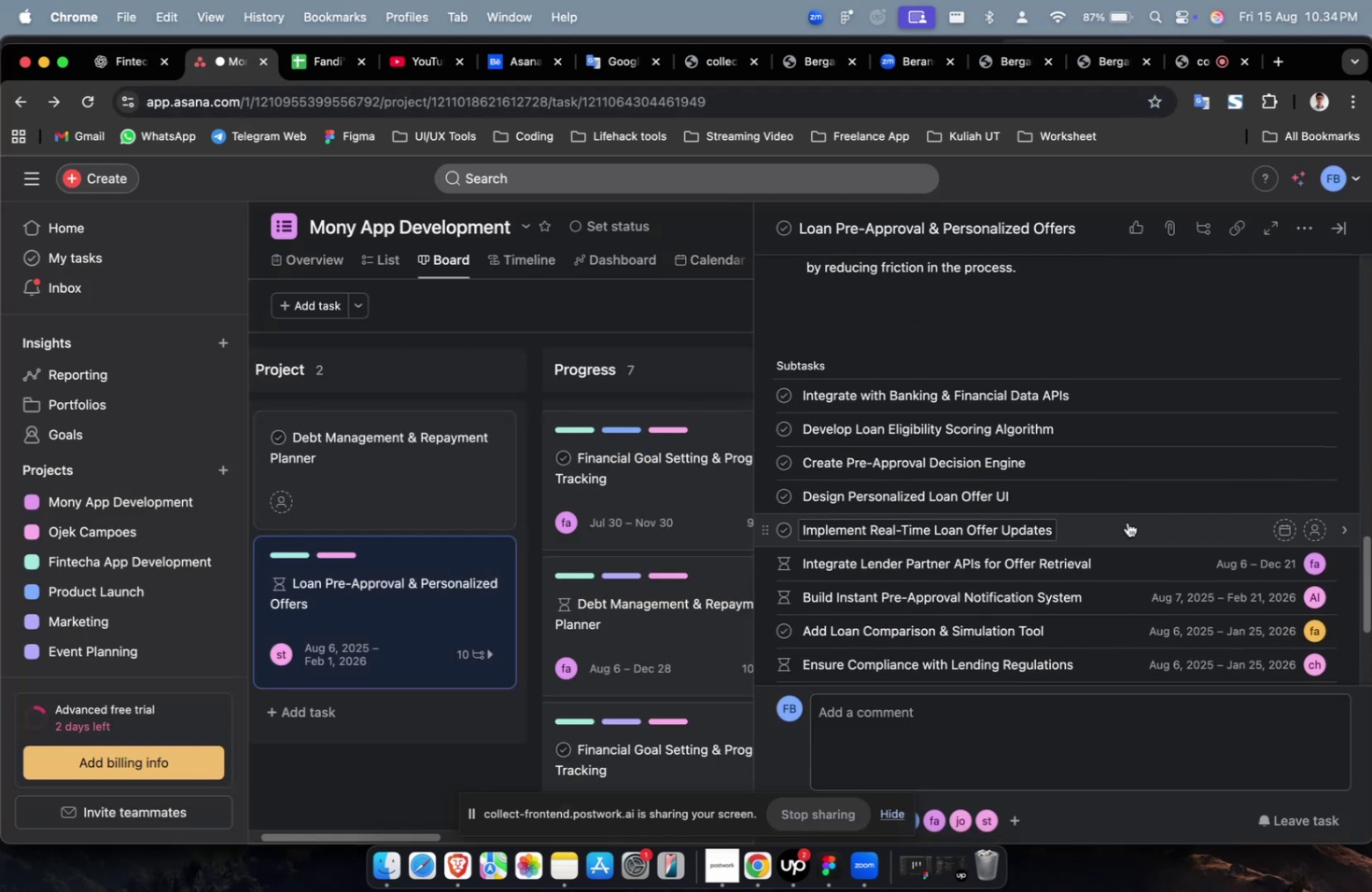 
left_click([1127, 522])
 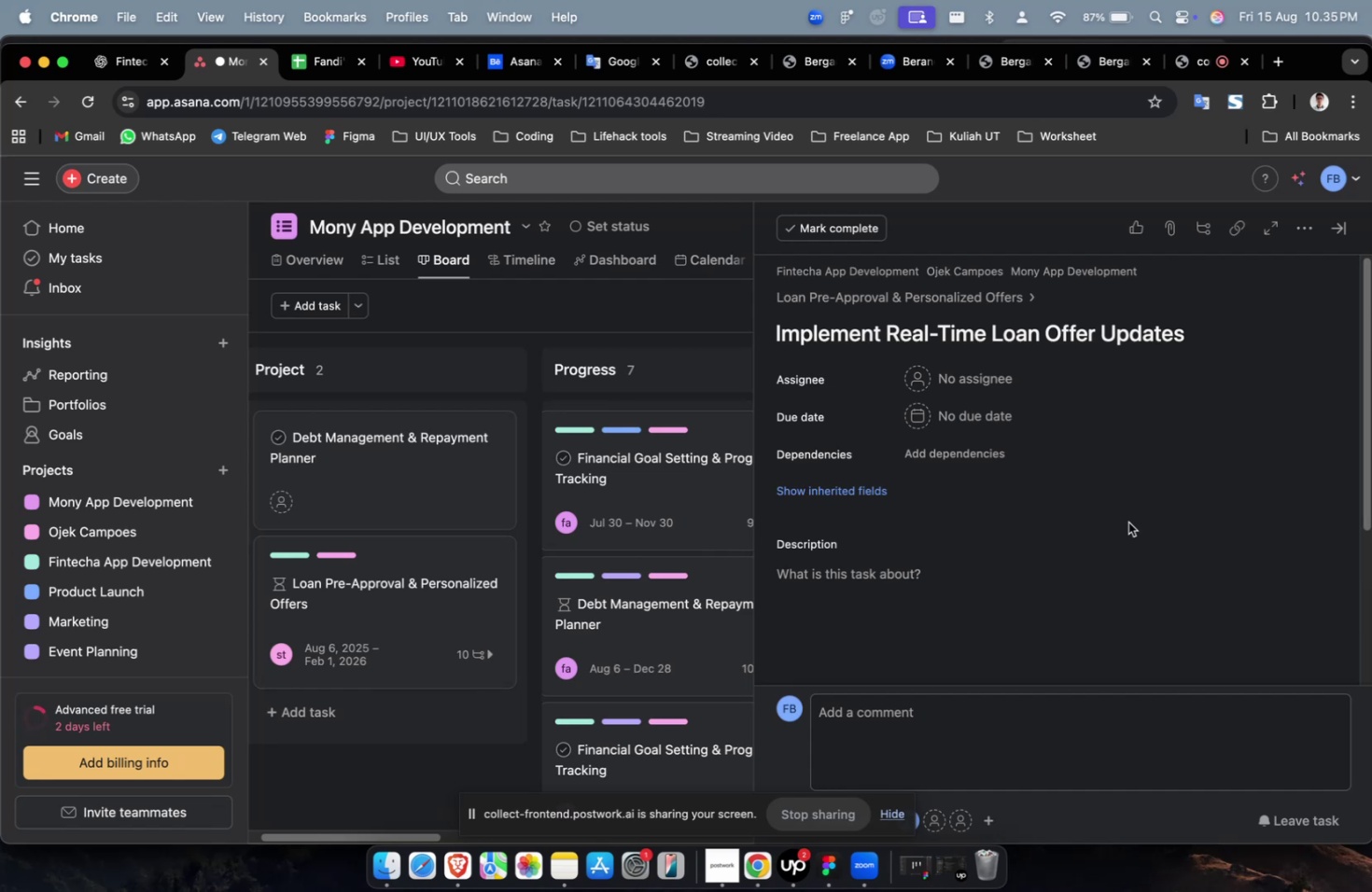 
wait(29.79)
 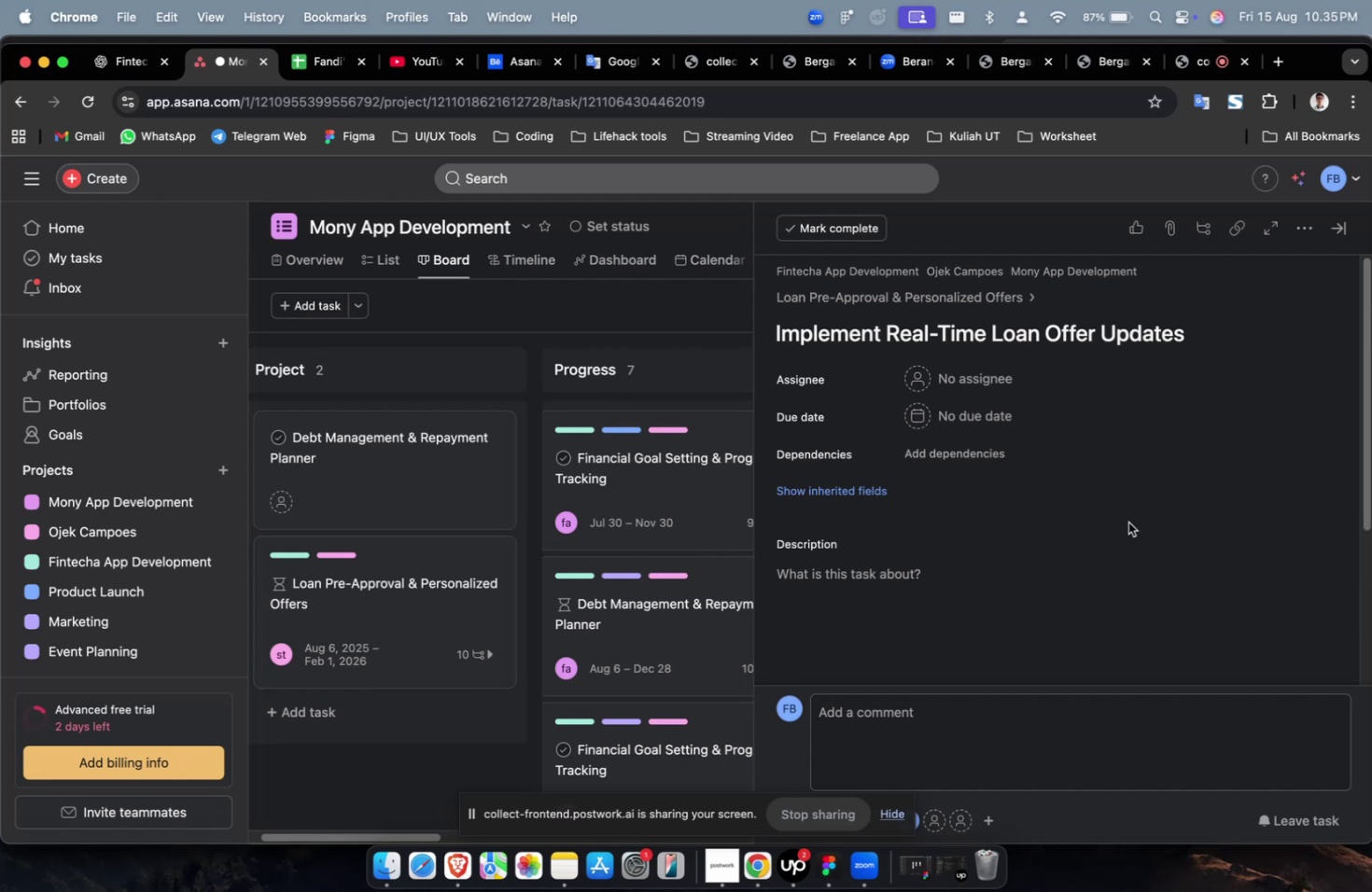 
left_click([971, 377])
 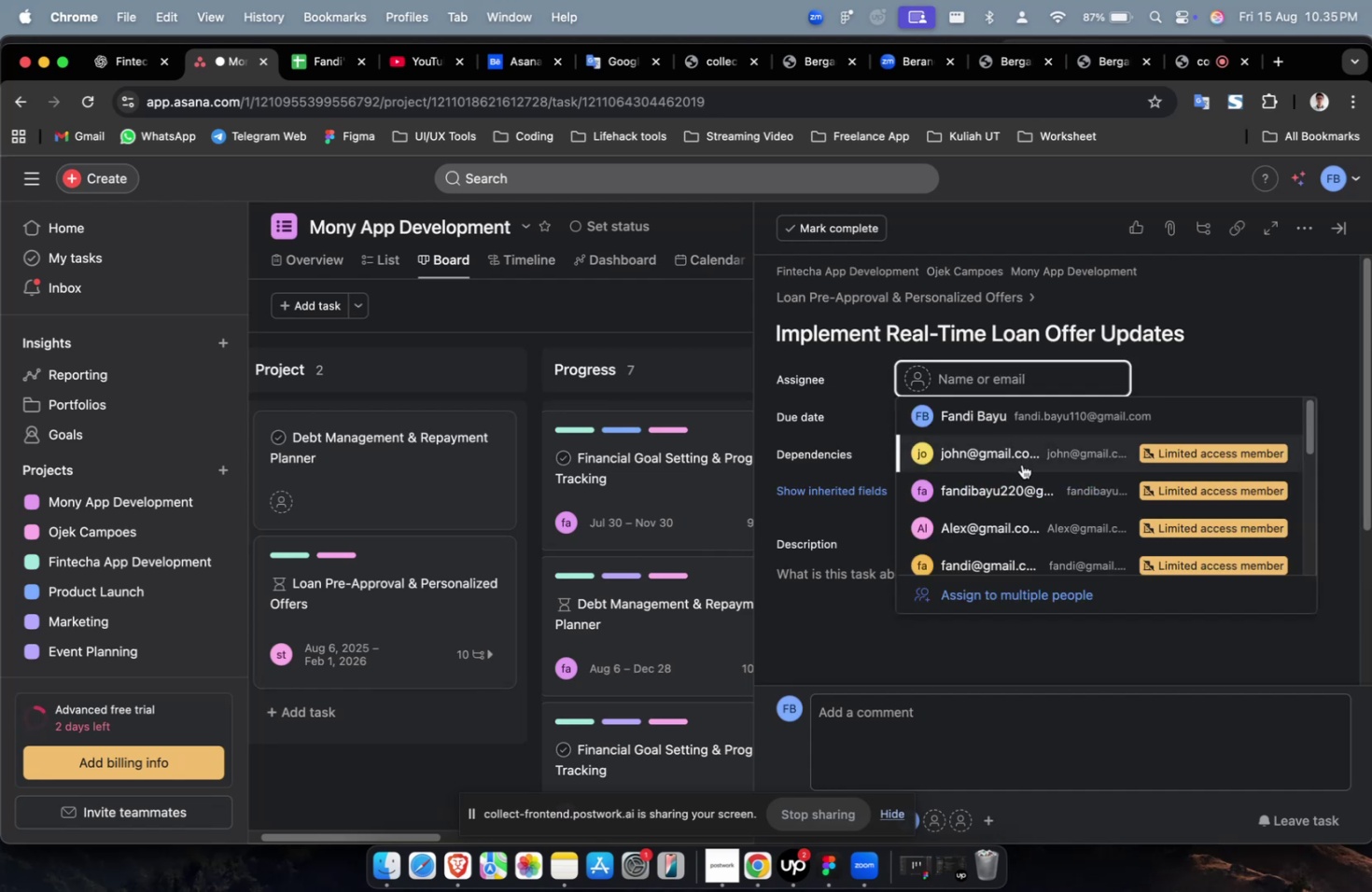 
double_click([1021, 464])
 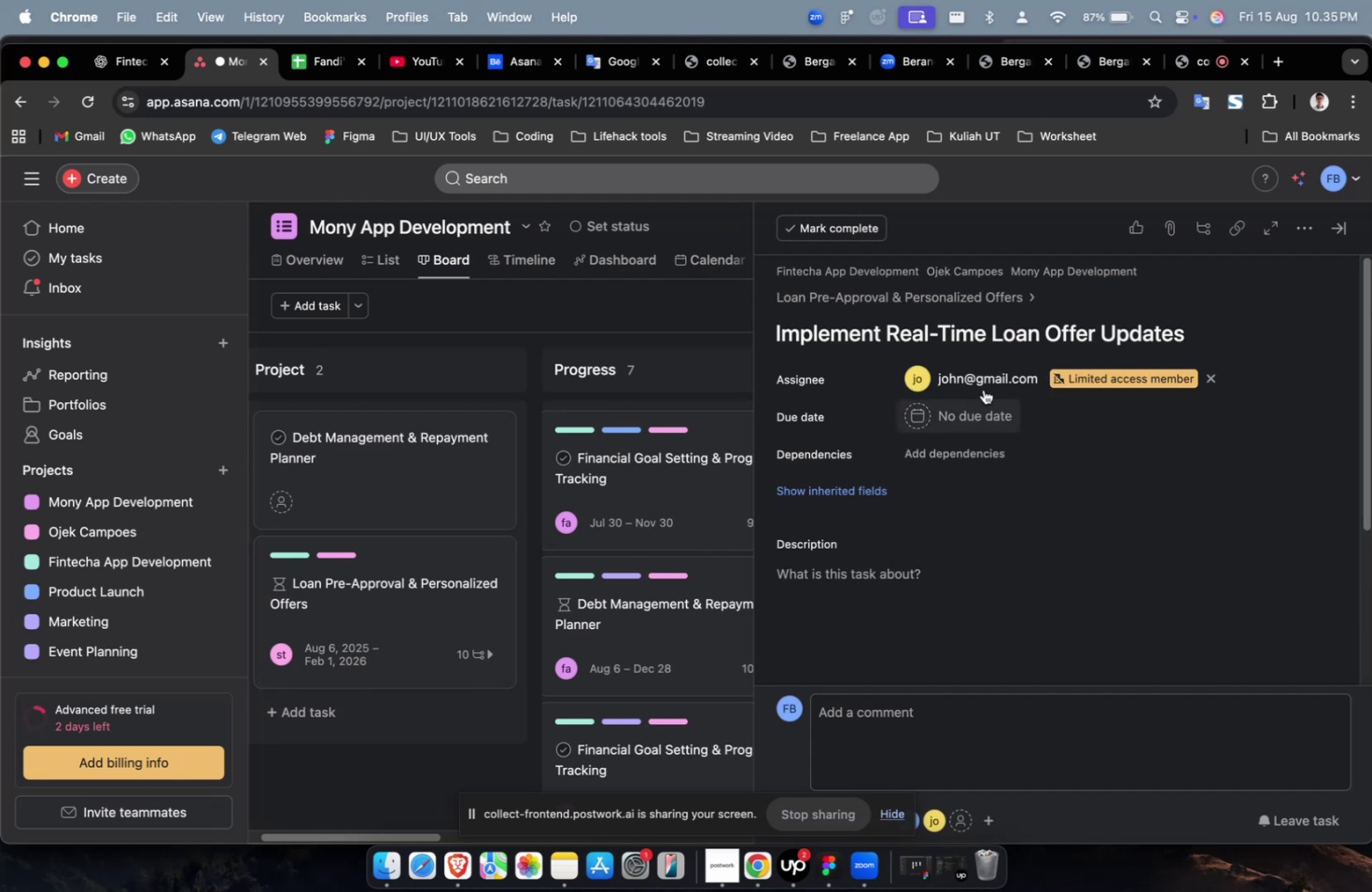 
left_click([987, 372])
 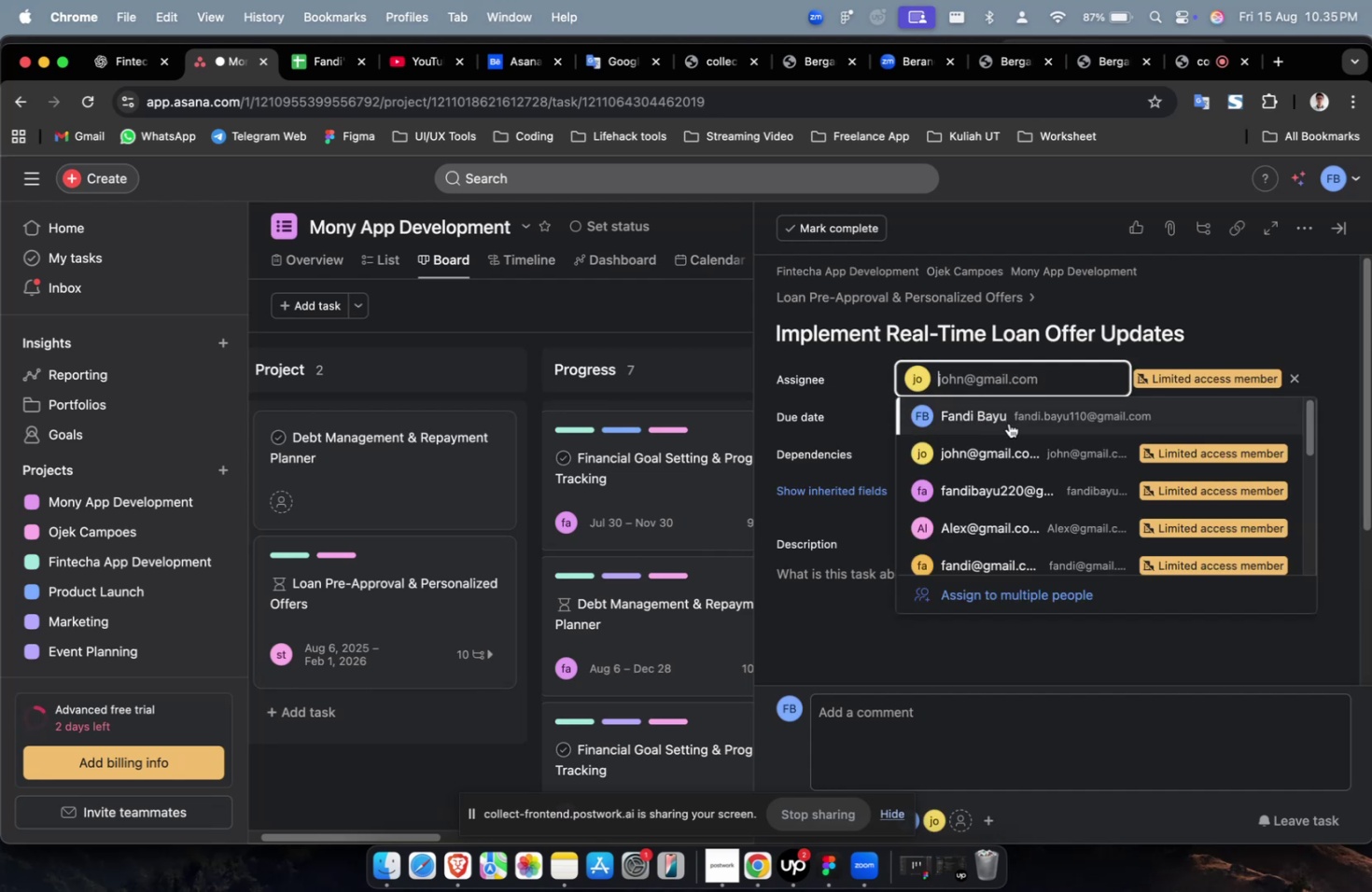 
scroll: coordinate [1009, 425], scroll_direction: down, amount: 7.0
 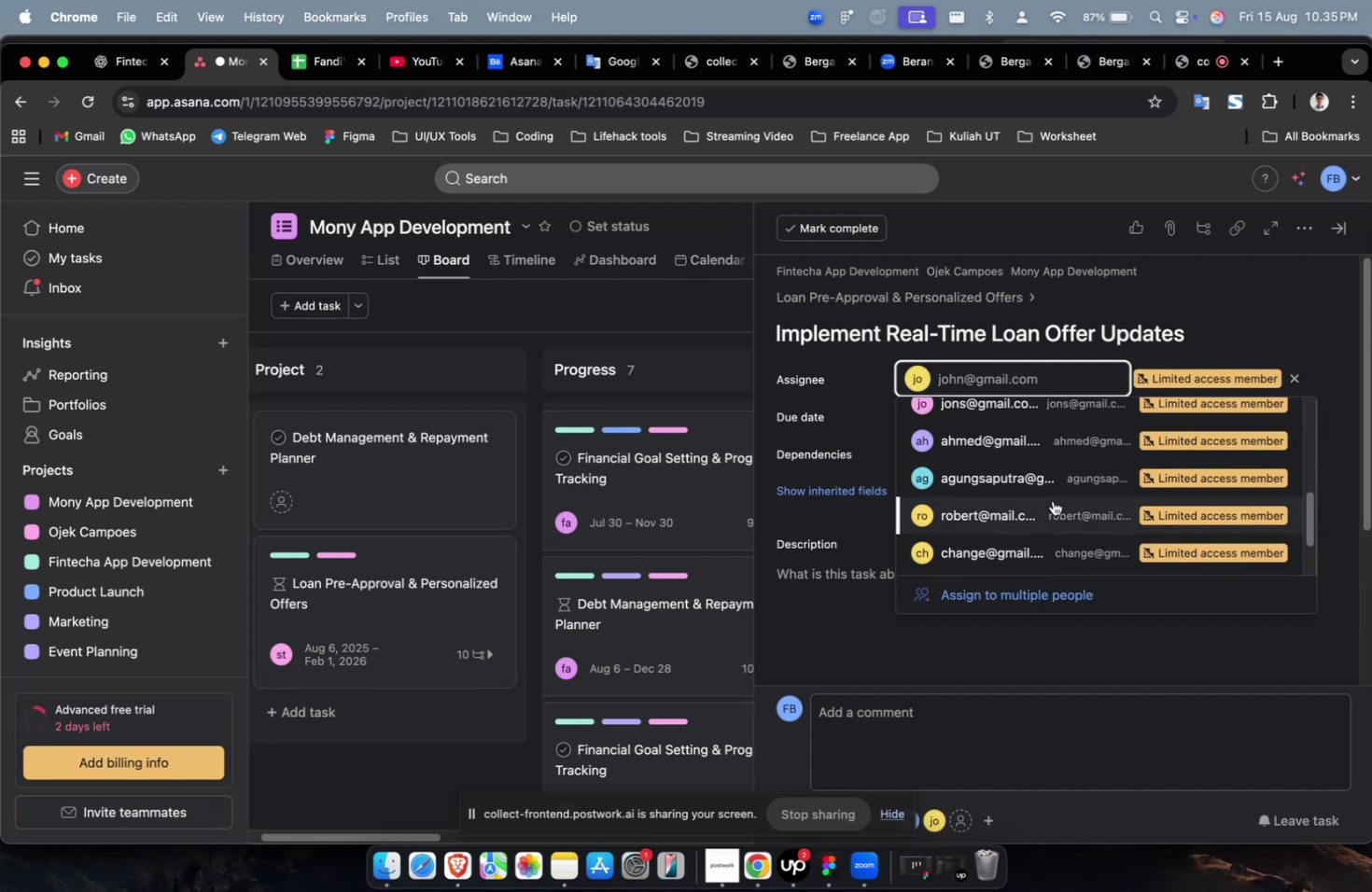 
left_click([1052, 500])
 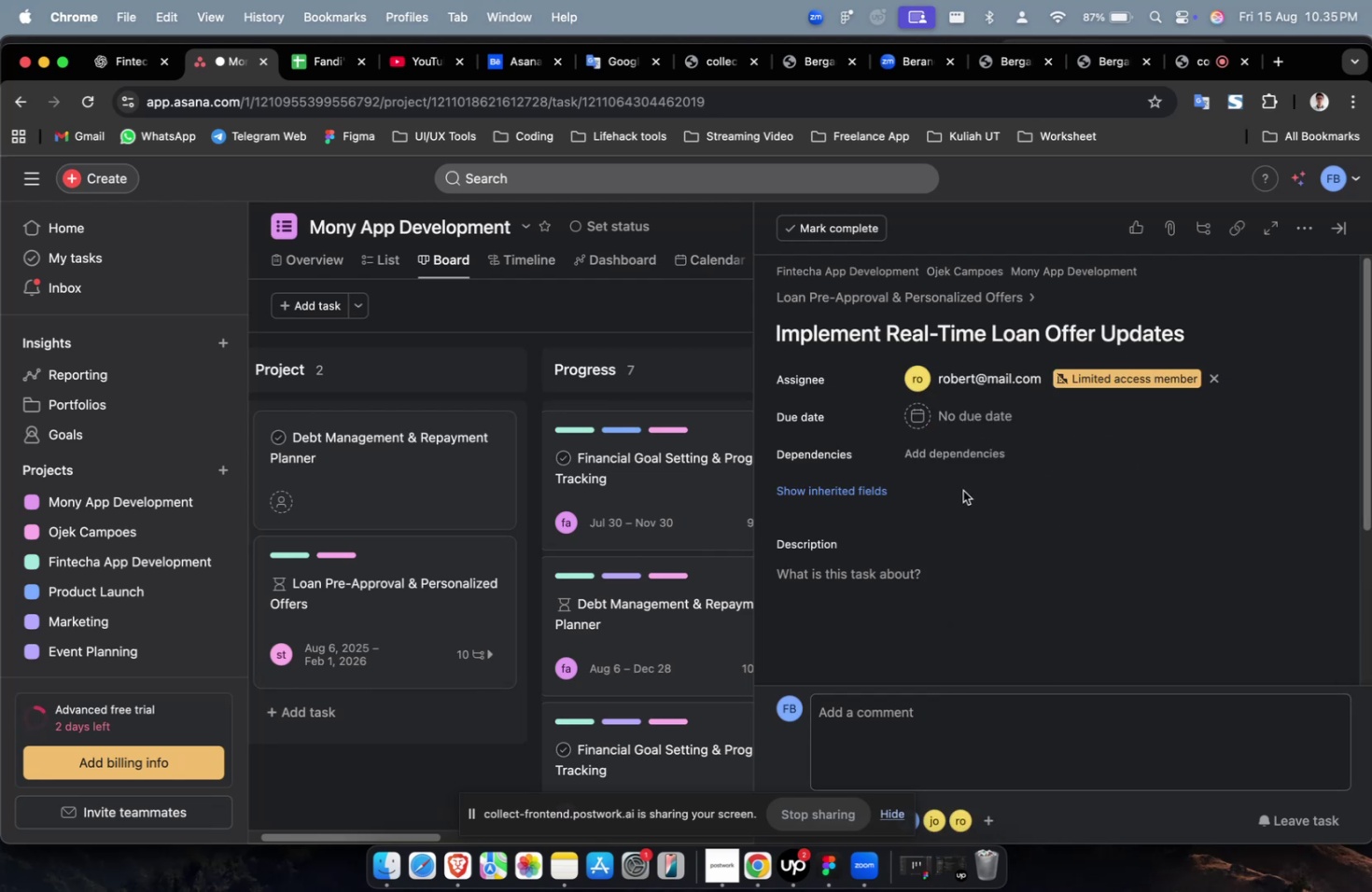 
left_click([971, 419])
 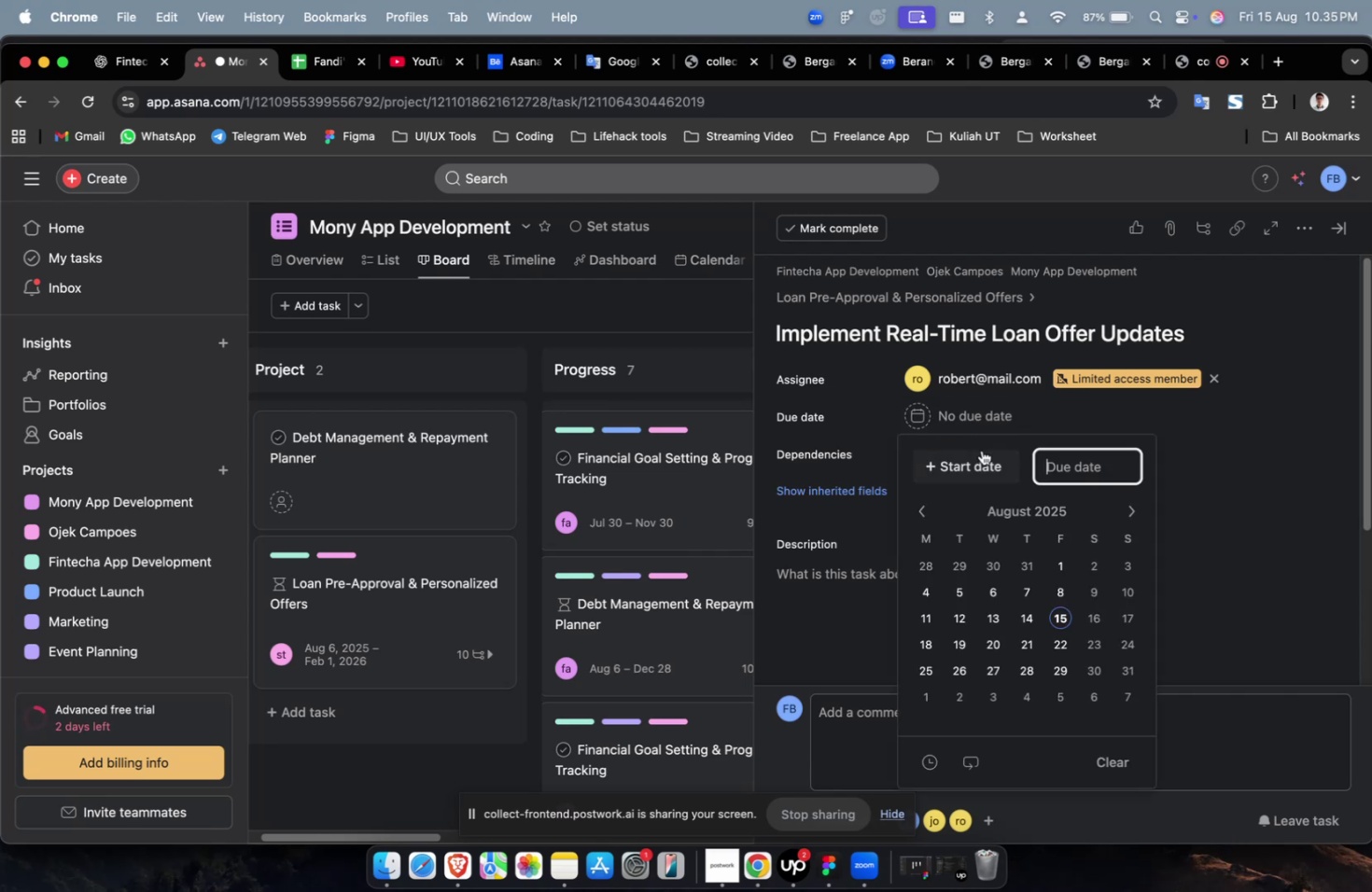 
double_click([981, 450])
 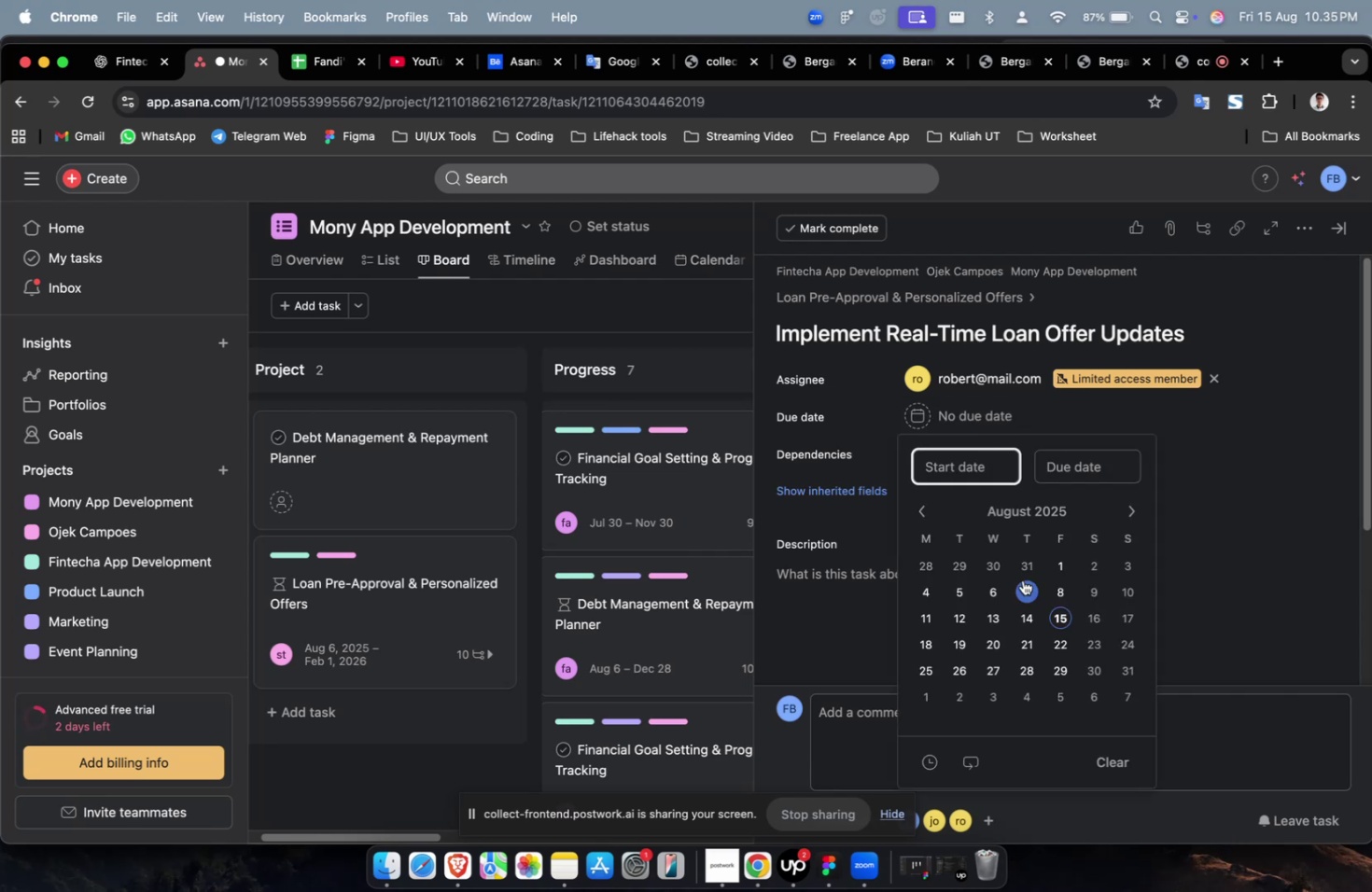 
left_click([1022, 580])
 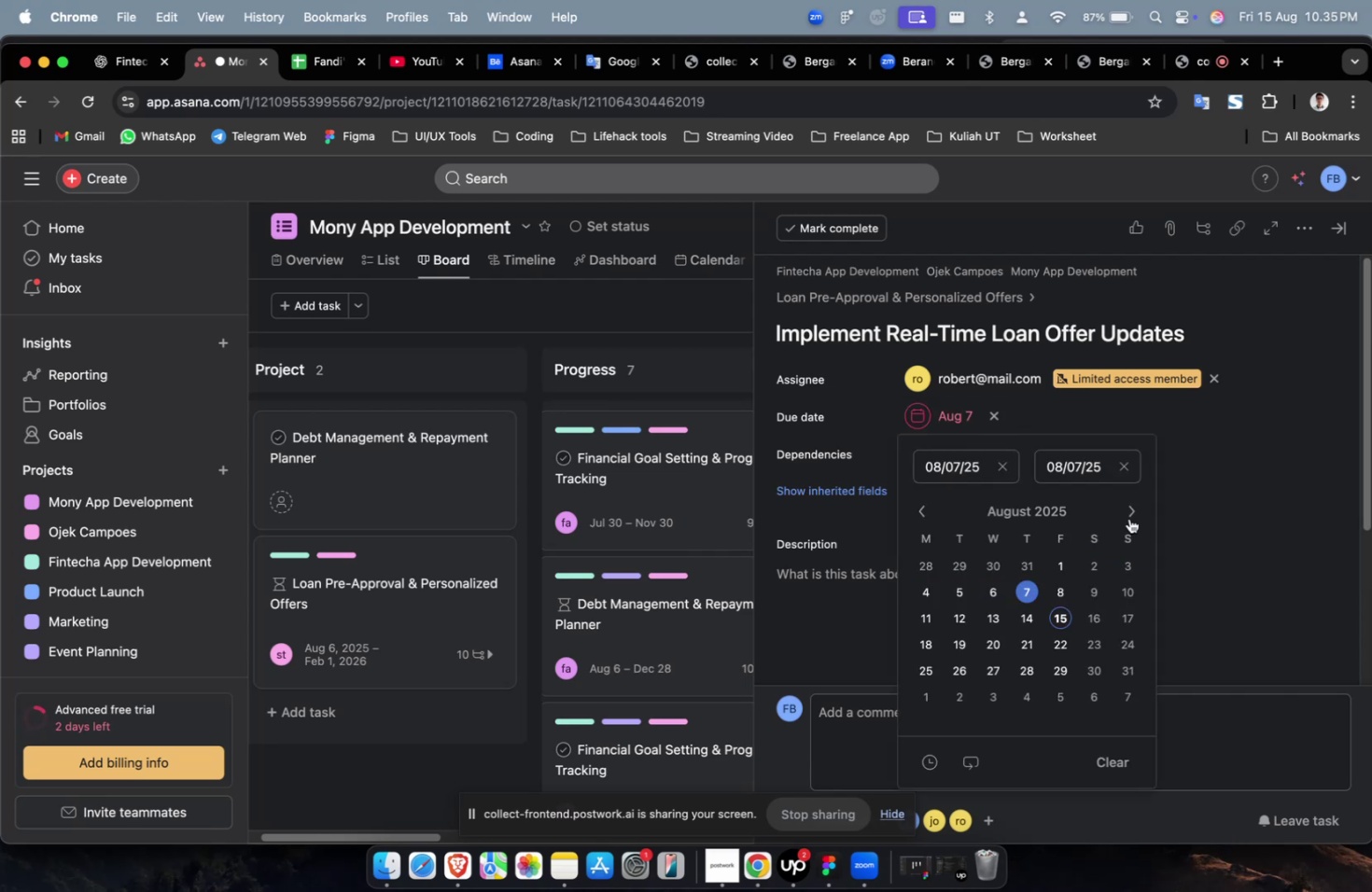 
double_click([1127, 517])
 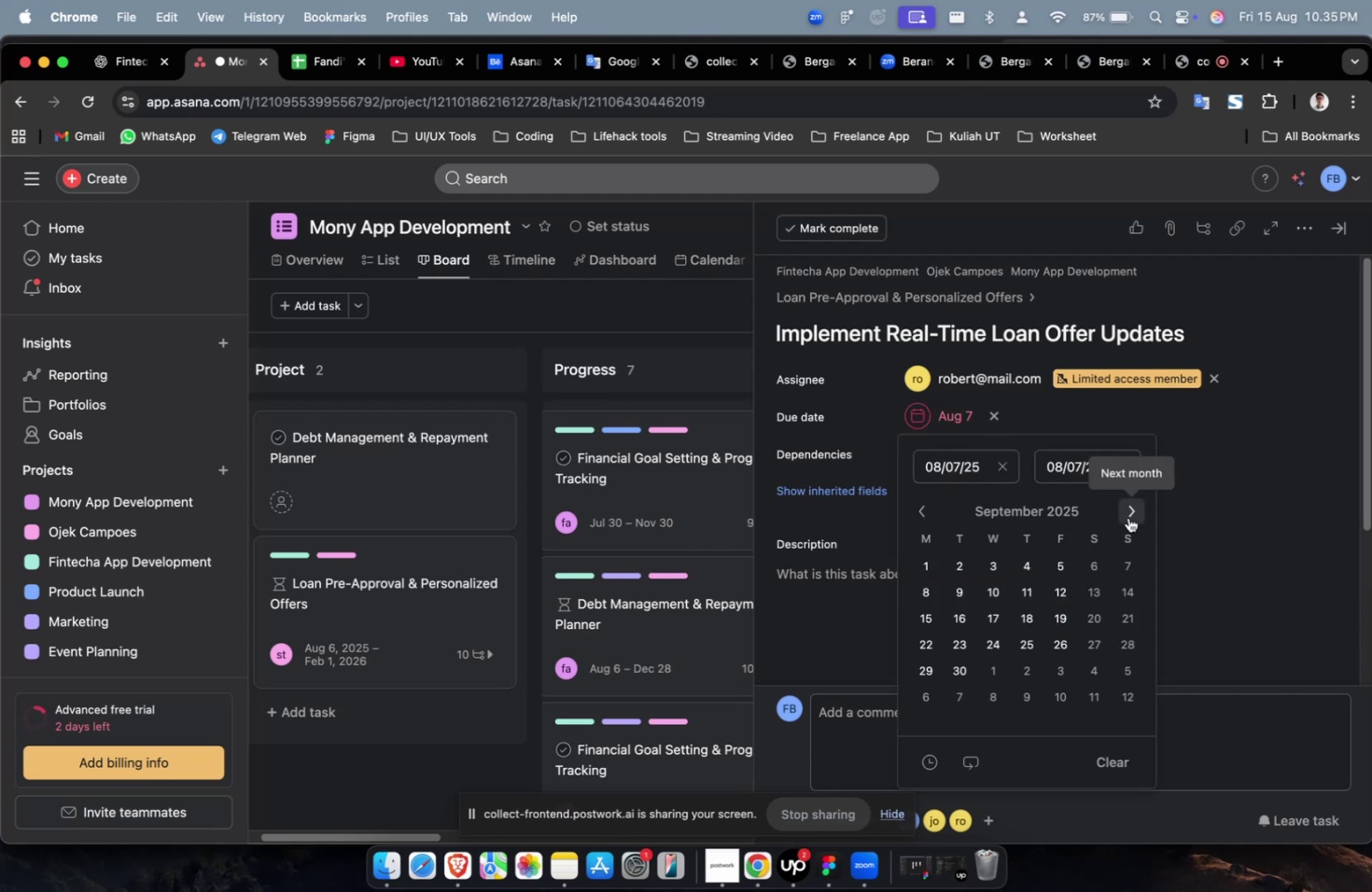 
triple_click([1127, 517])
 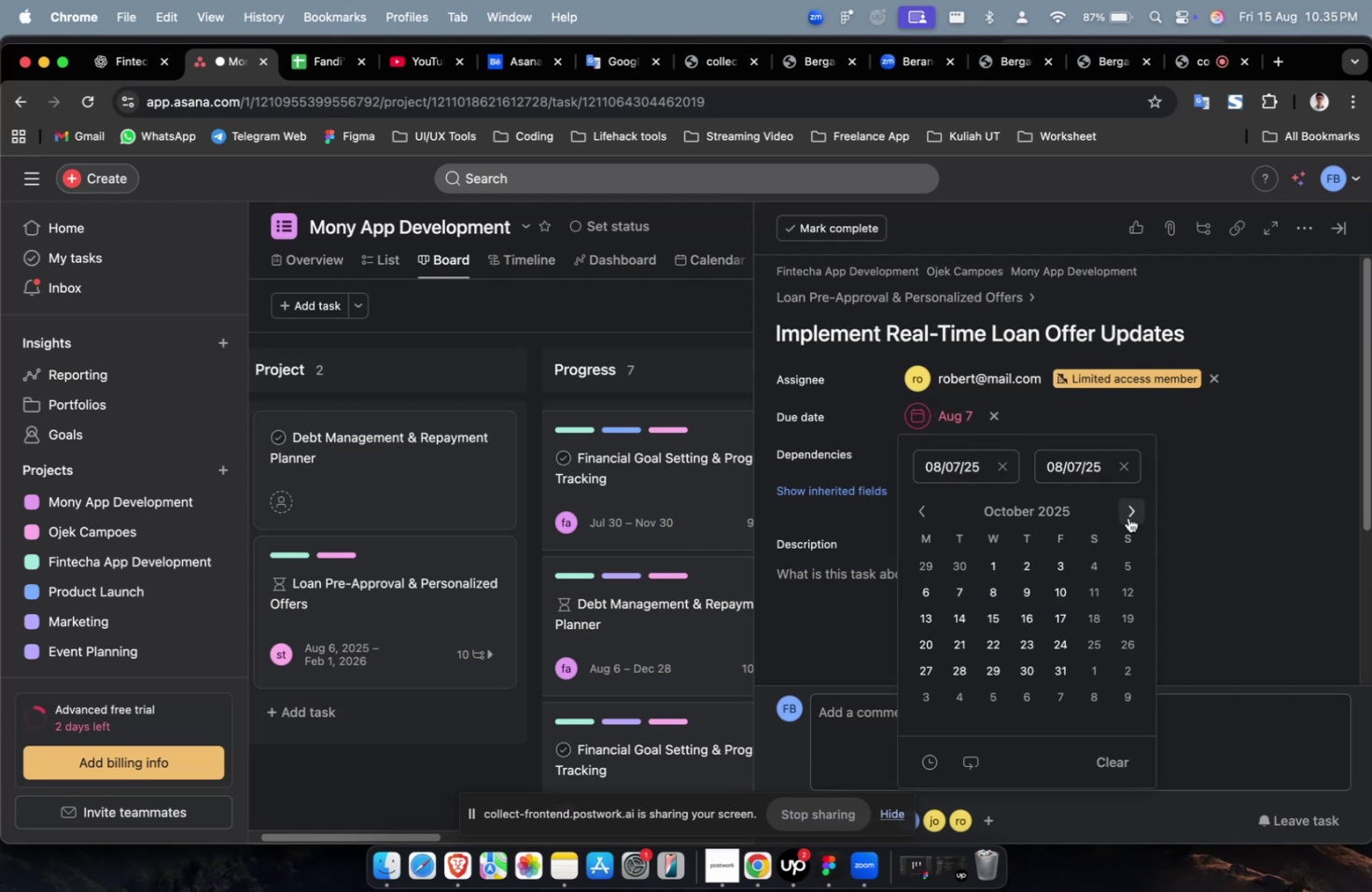 
triple_click([1127, 517])
 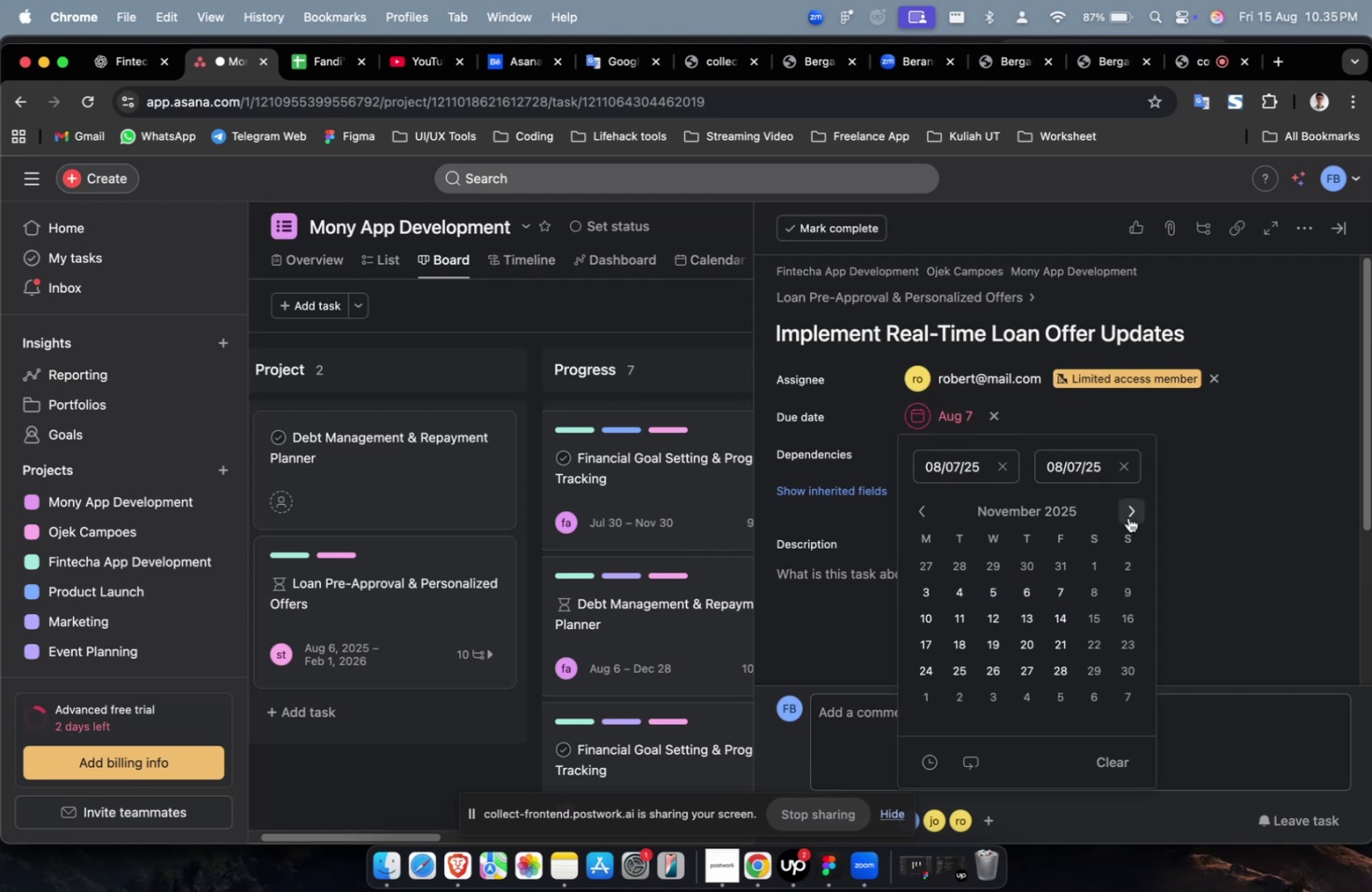 
triple_click([1127, 517])
 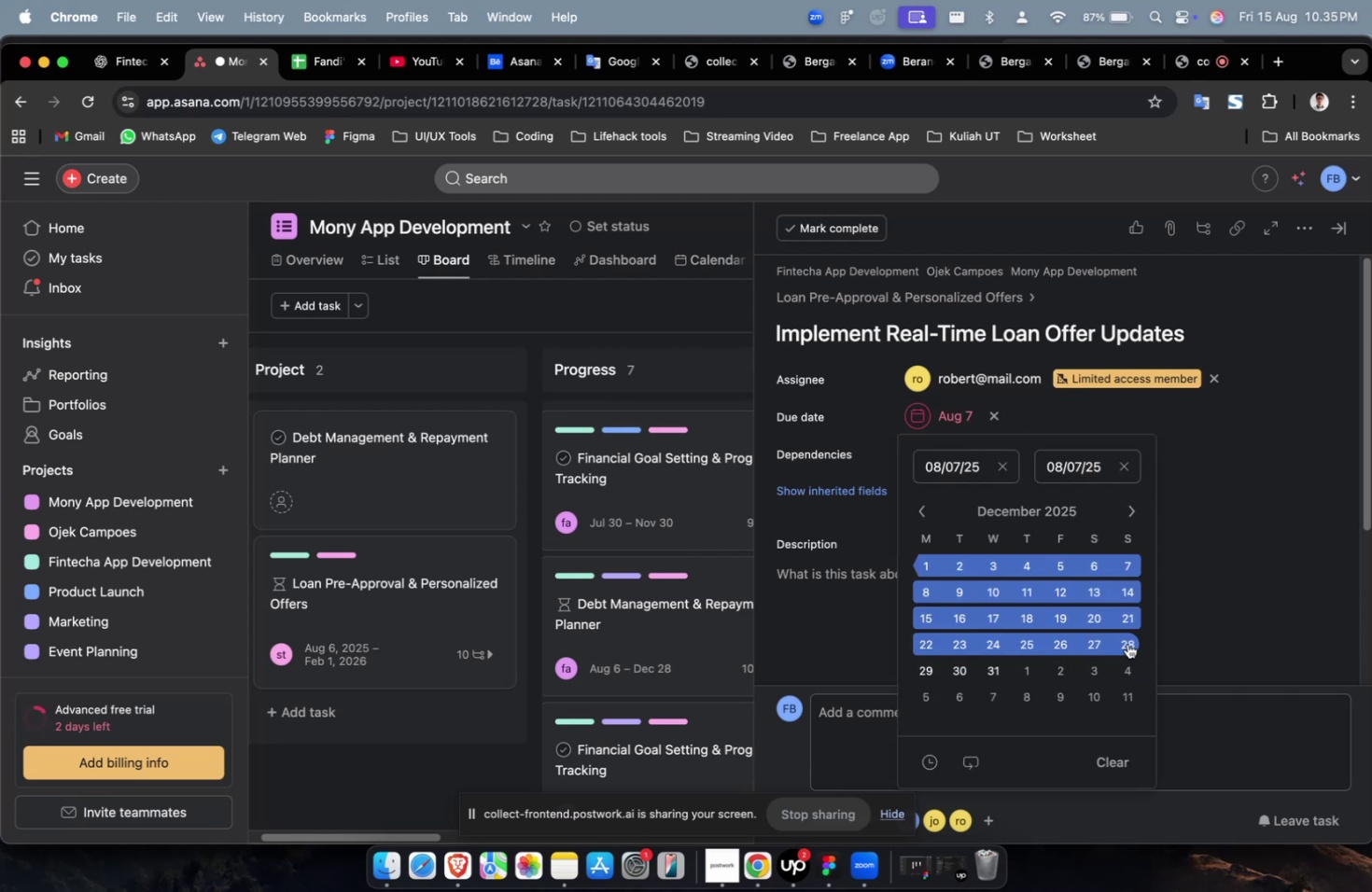 
left_click([1127, 638])
 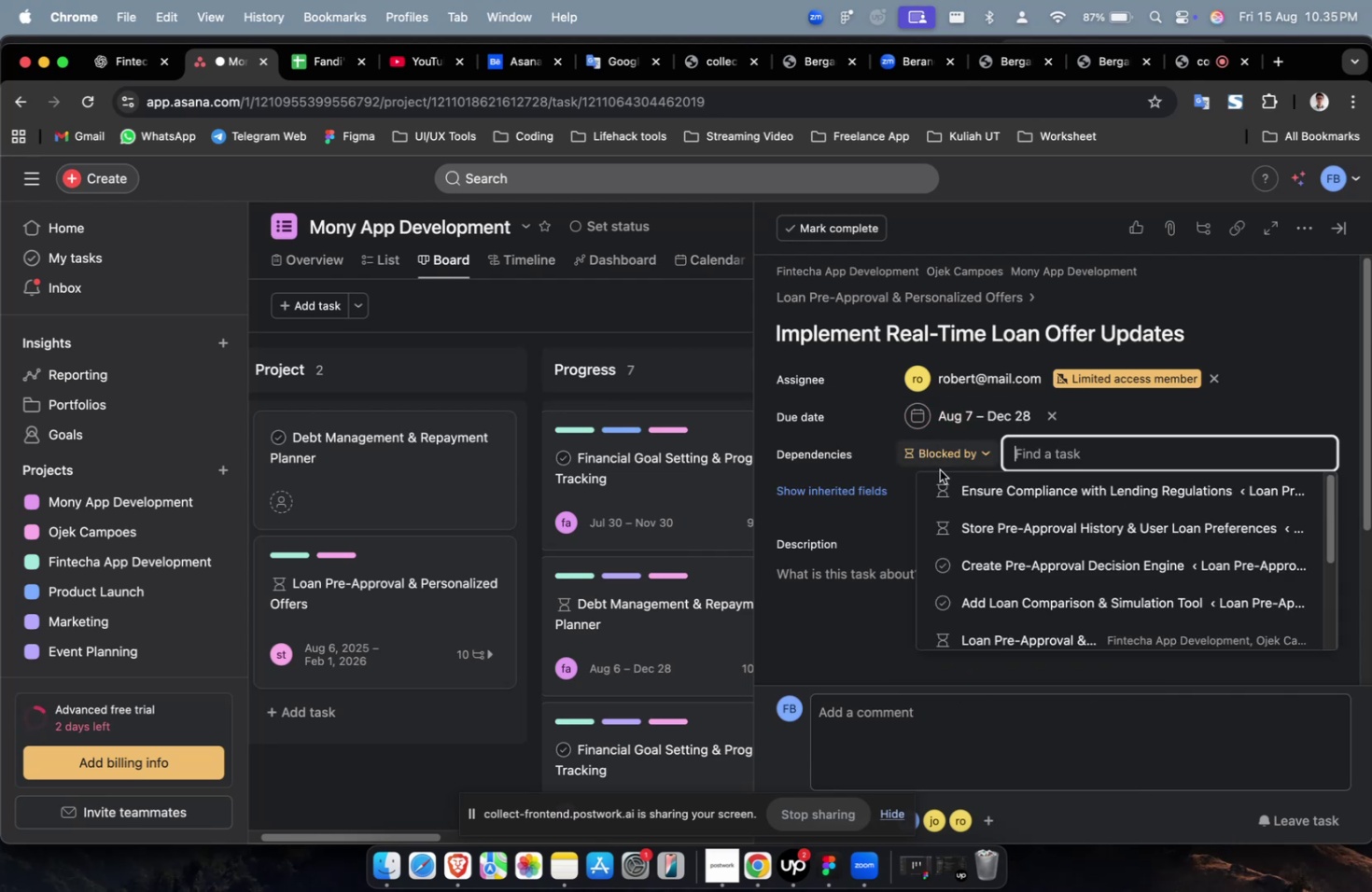 
triple_click([952, 479])
 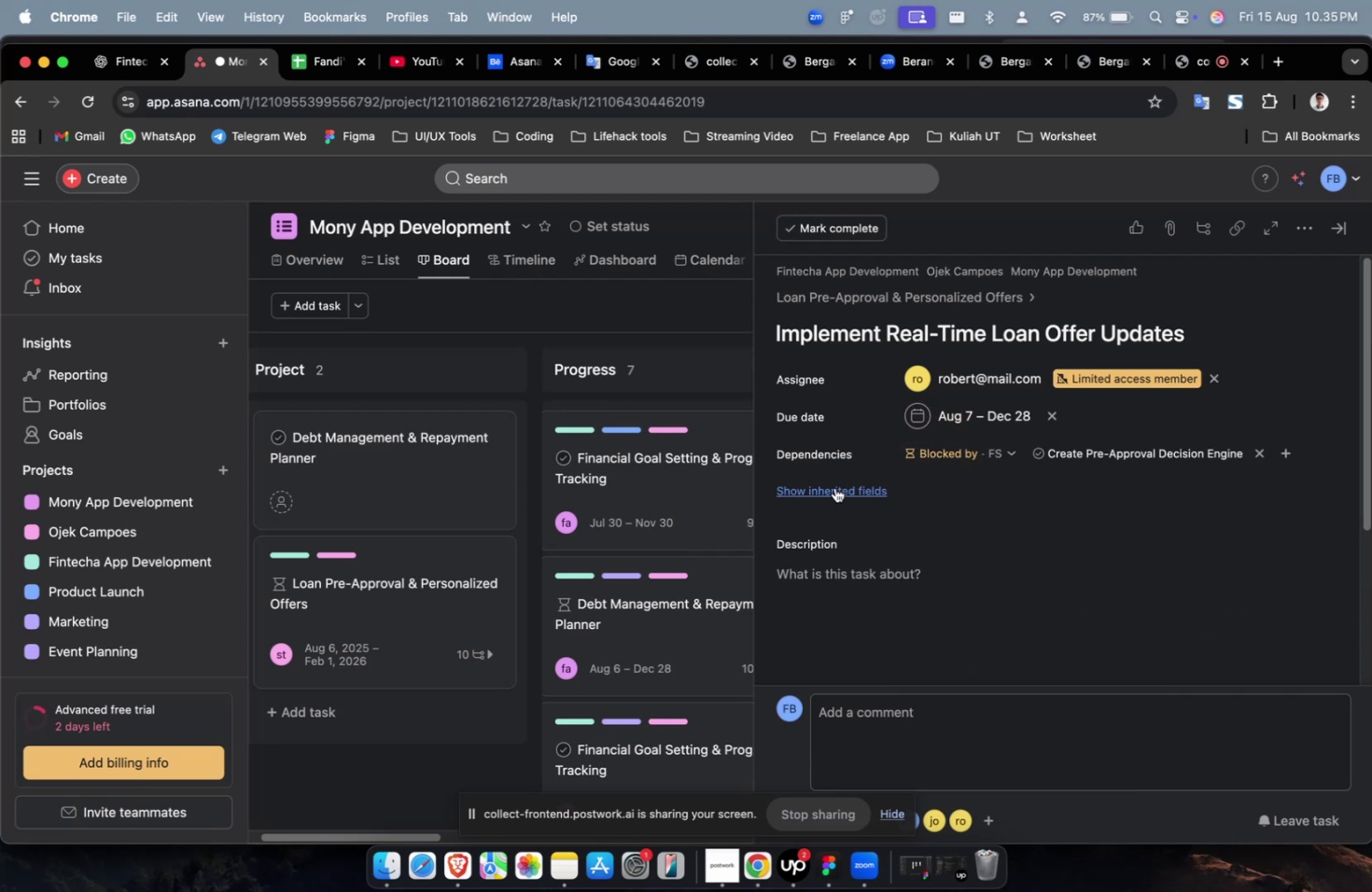 
triple_click([834, 487])
 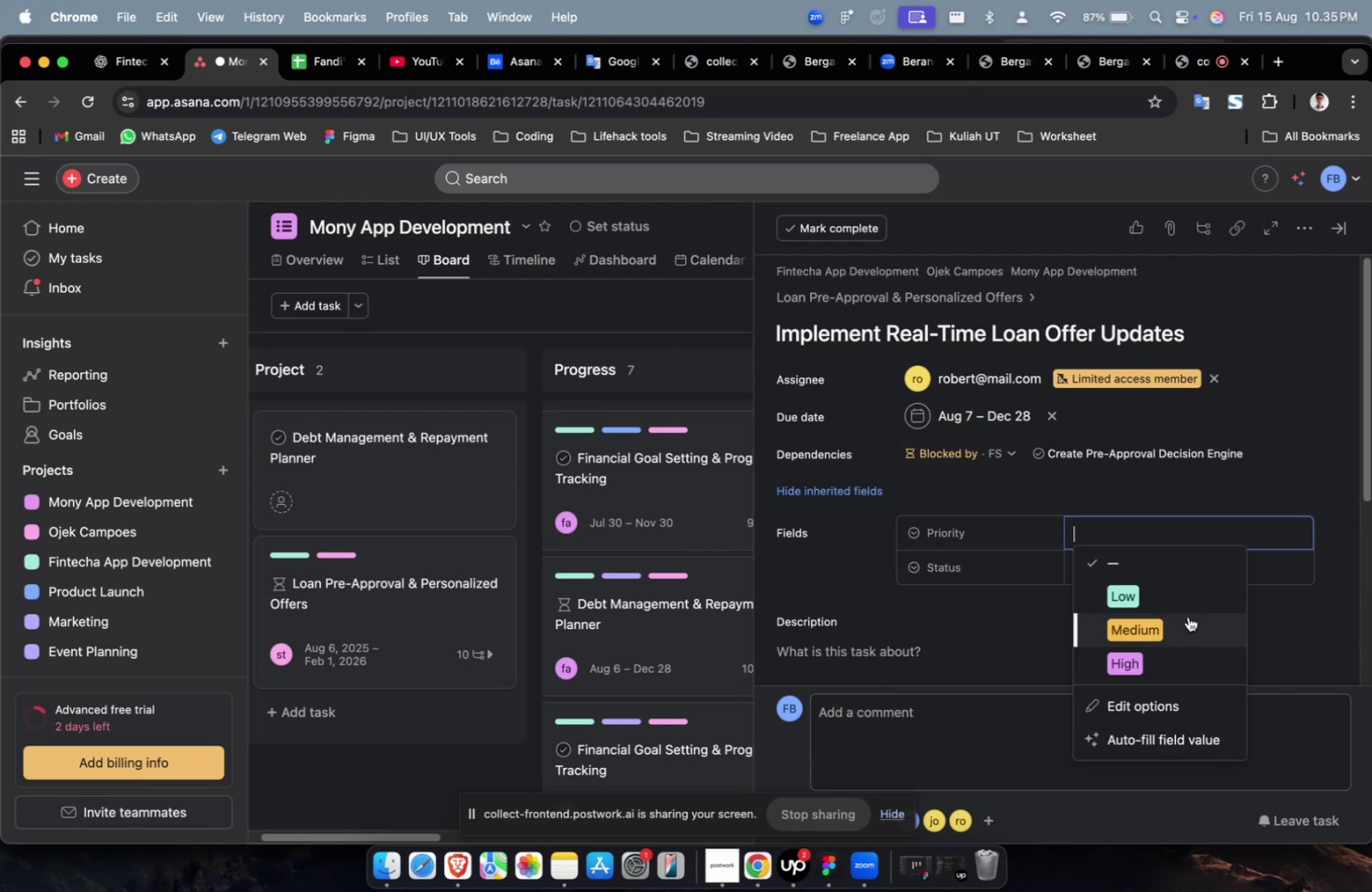 
triple_click([1187, 616])
 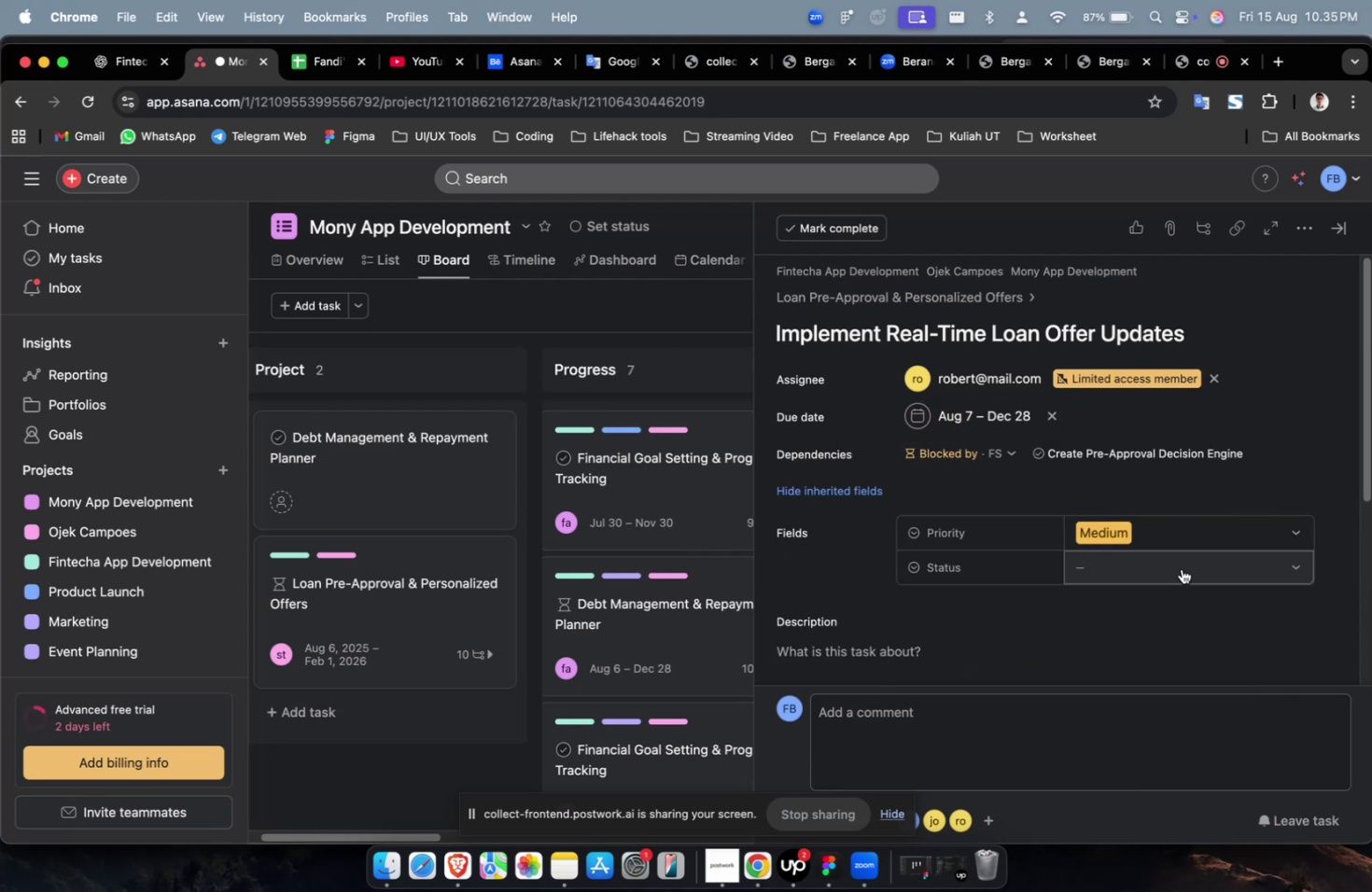 
triple_click([1181, 568])
 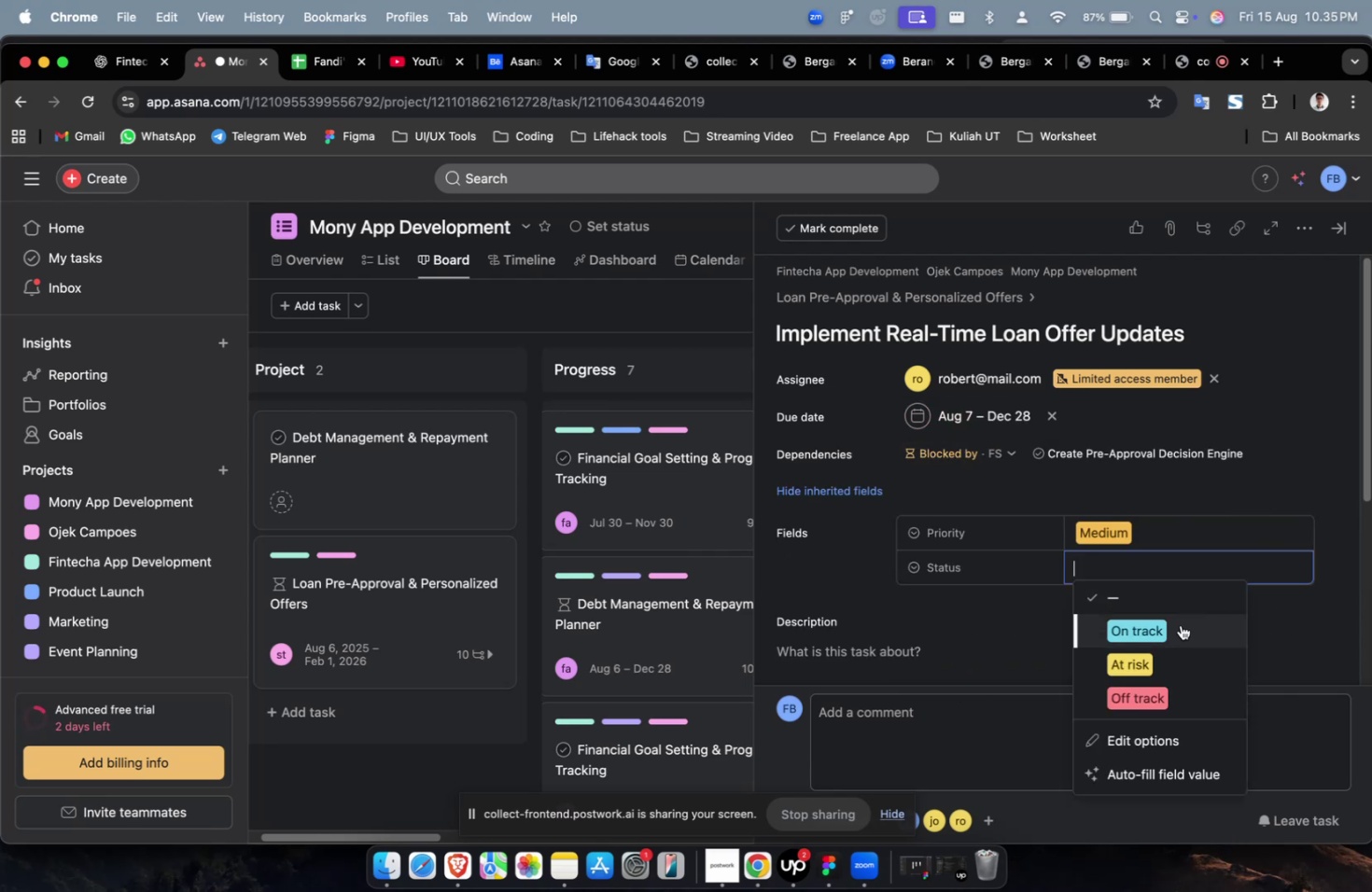 
triple_click([1180, 624])
 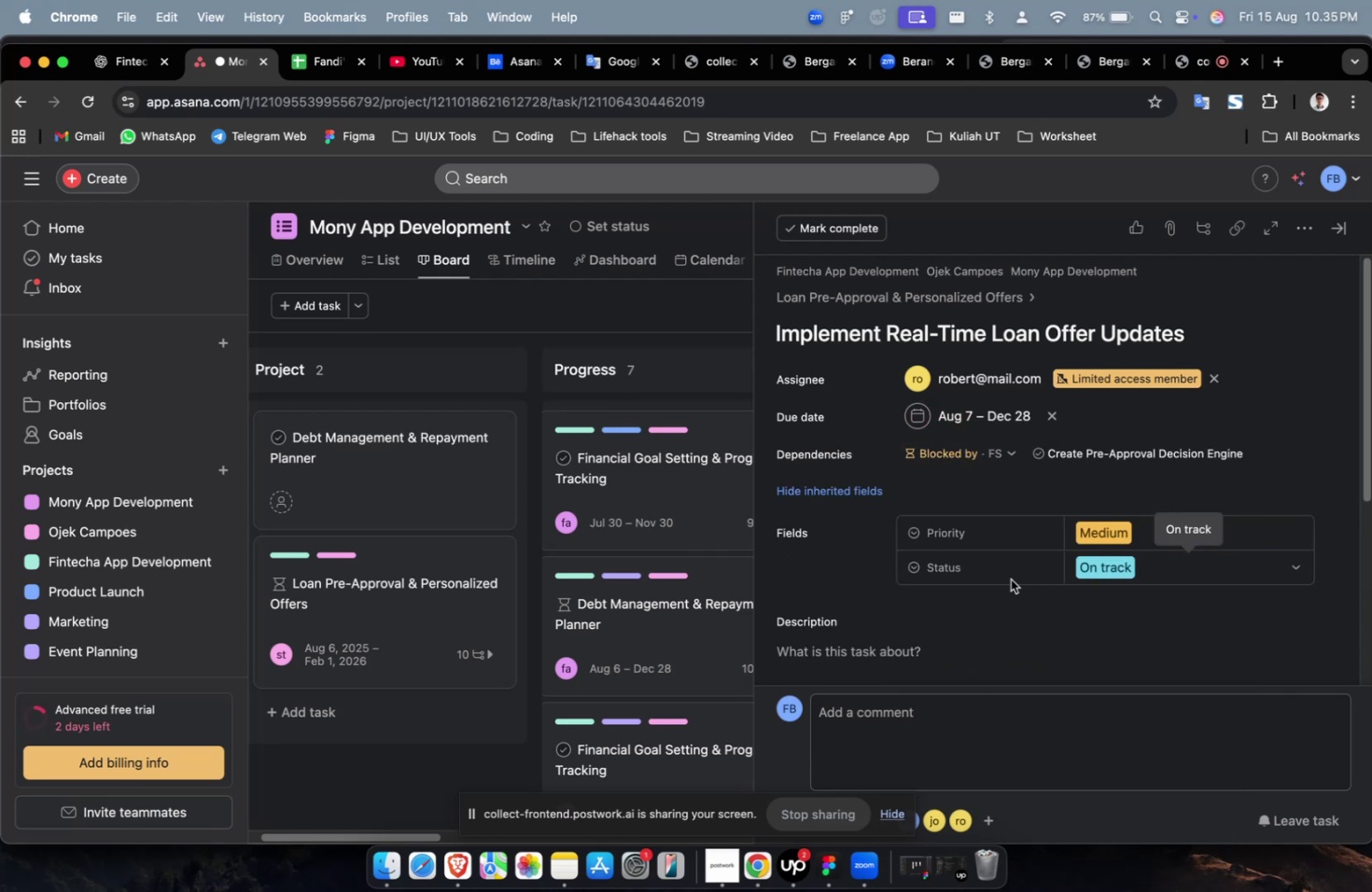 
scroll: coordinate [1006, 578], scroll_direction: down, amount: 4.0
 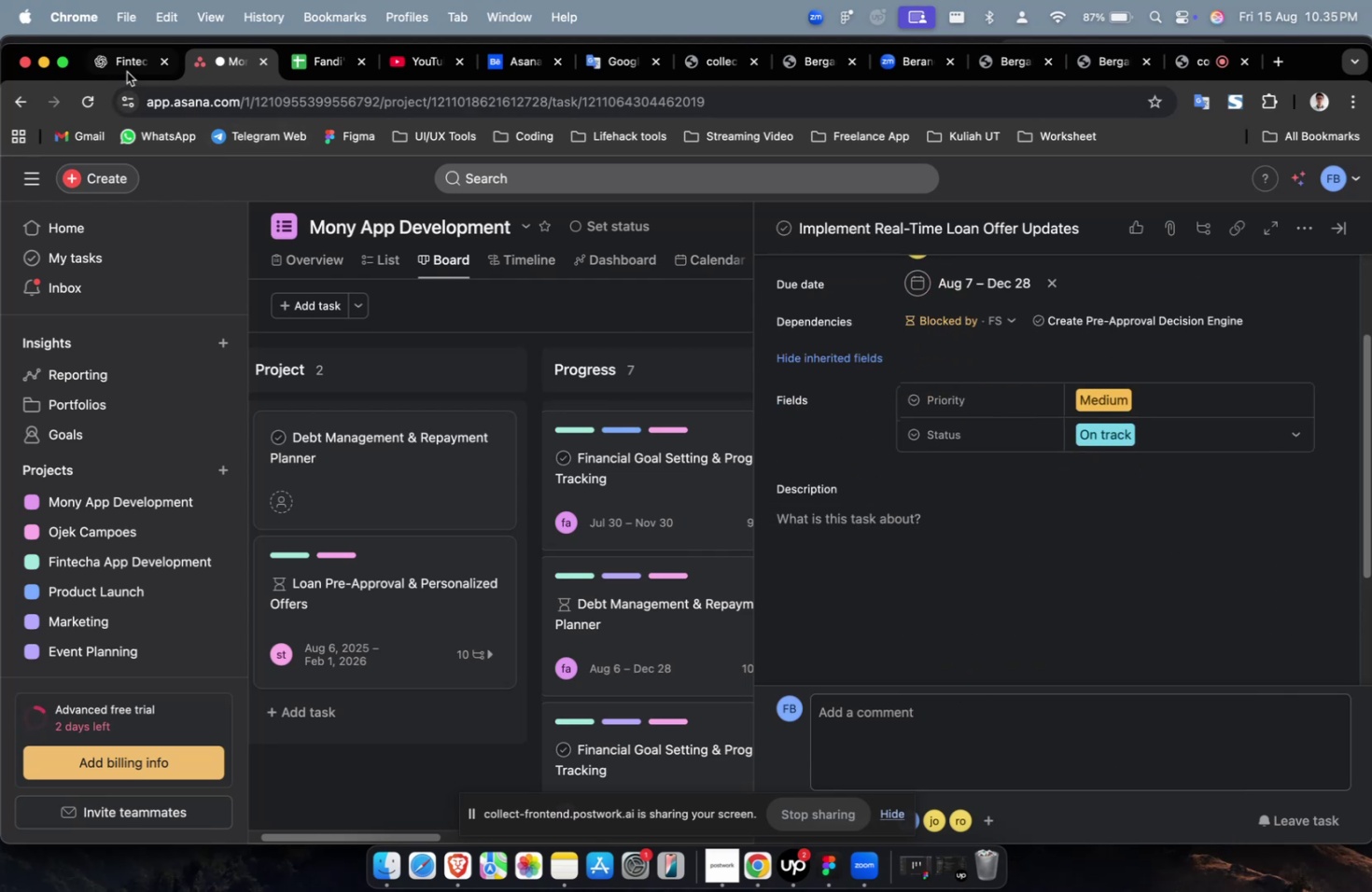 
left_click([128, 72])
 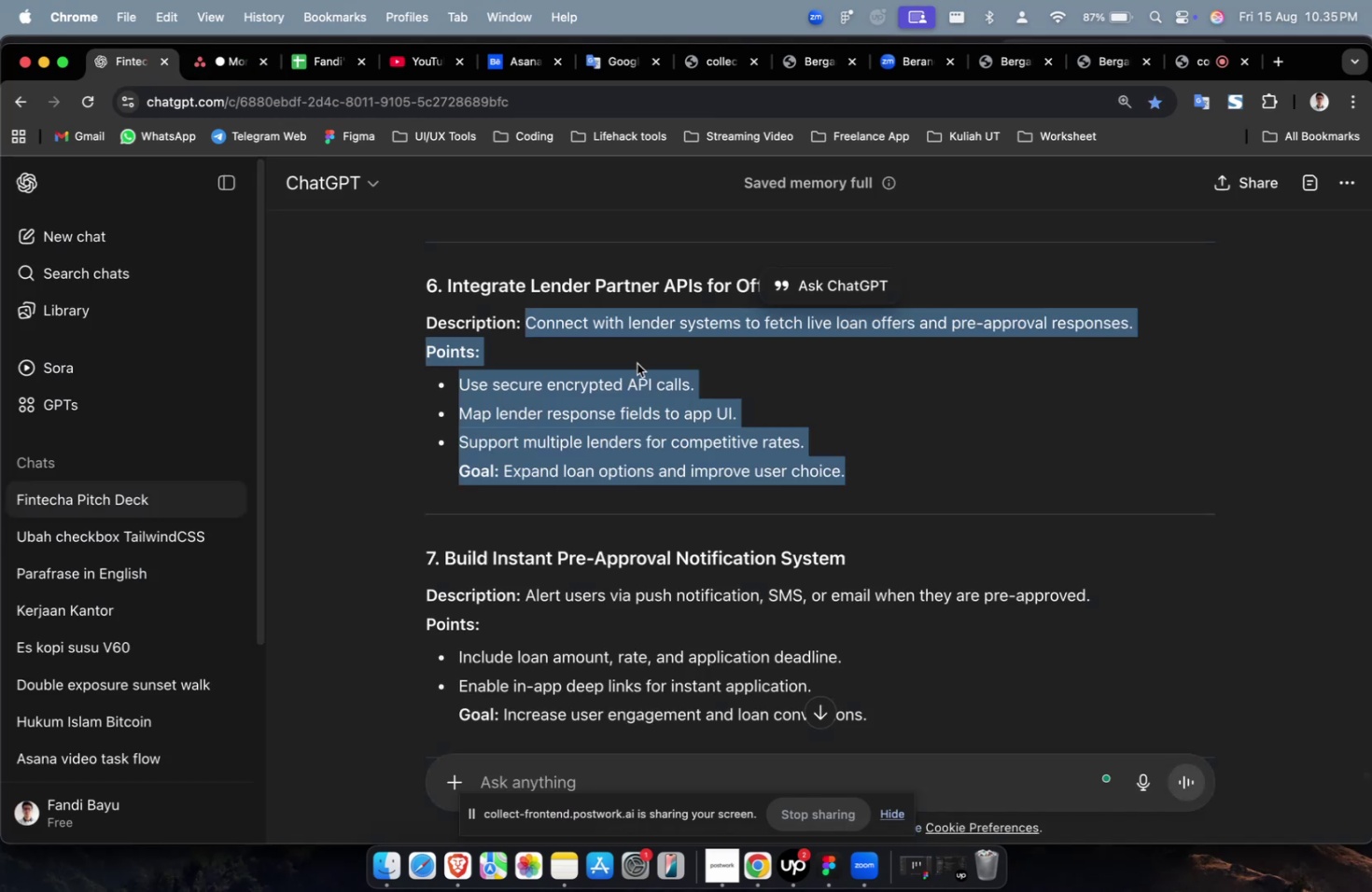 
scroll: coordinate [660, 388], scroll_direction: up, amount: 10.0
 